 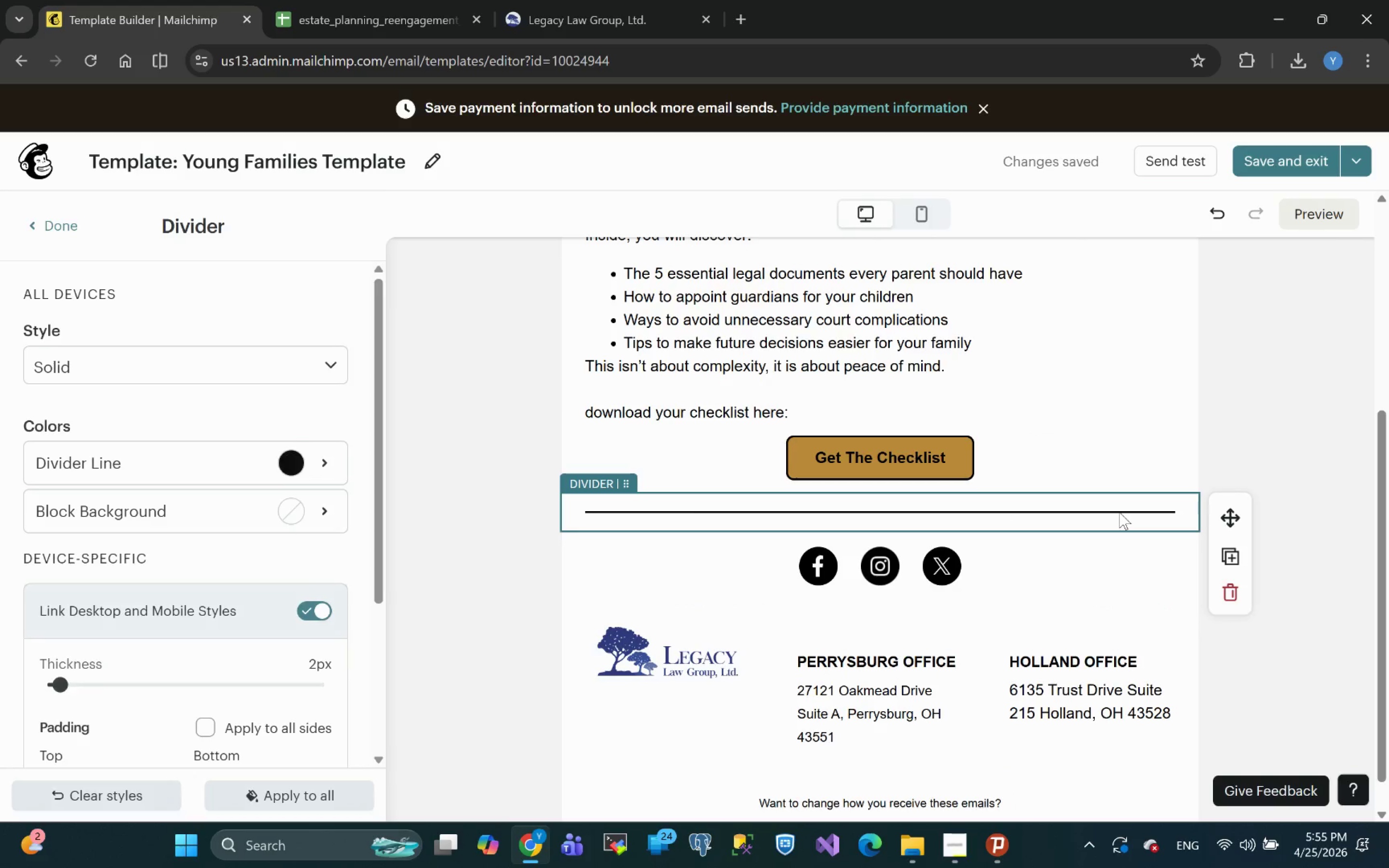 
left_click([291, 470])
 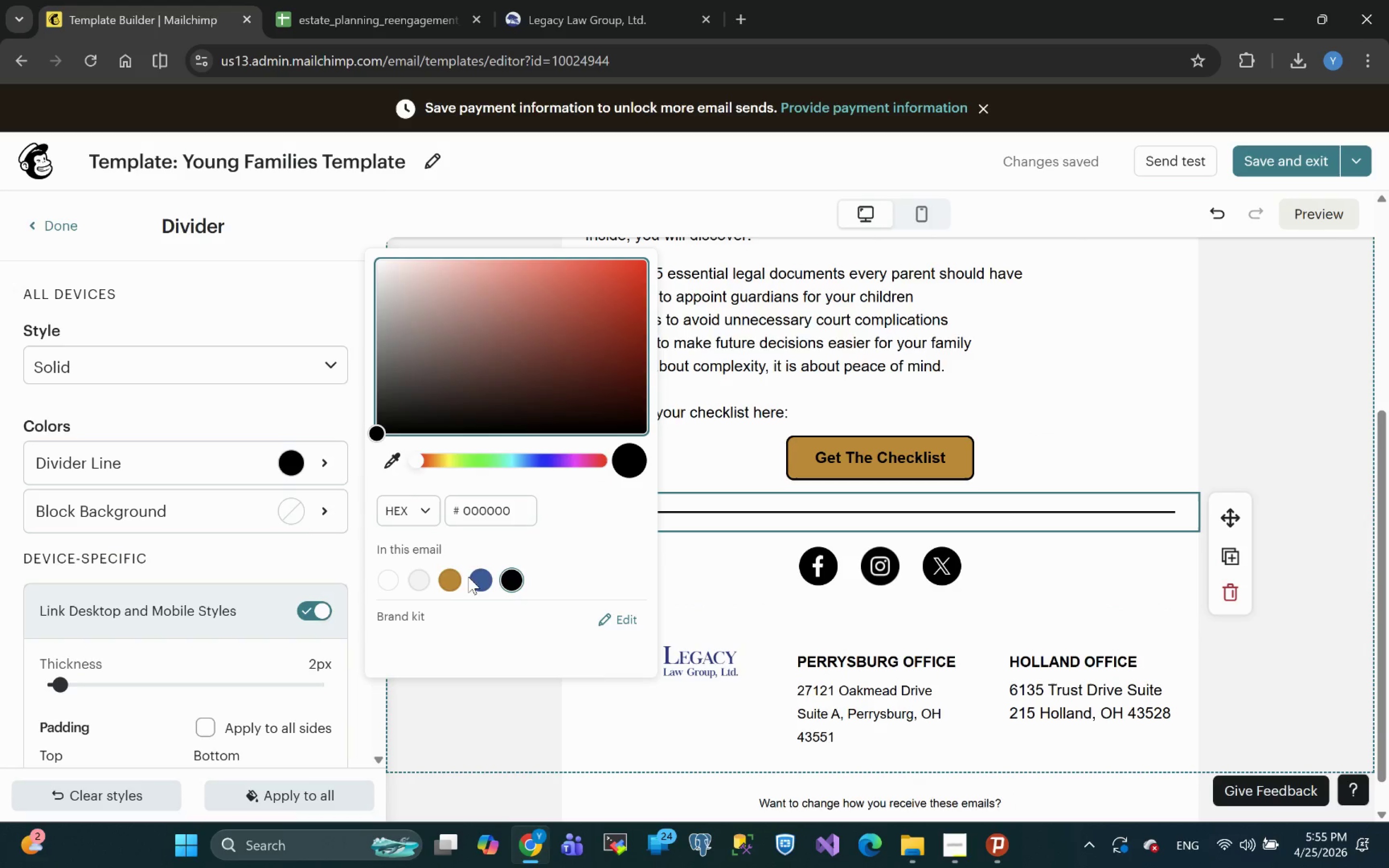 
left_click([477, 581])
 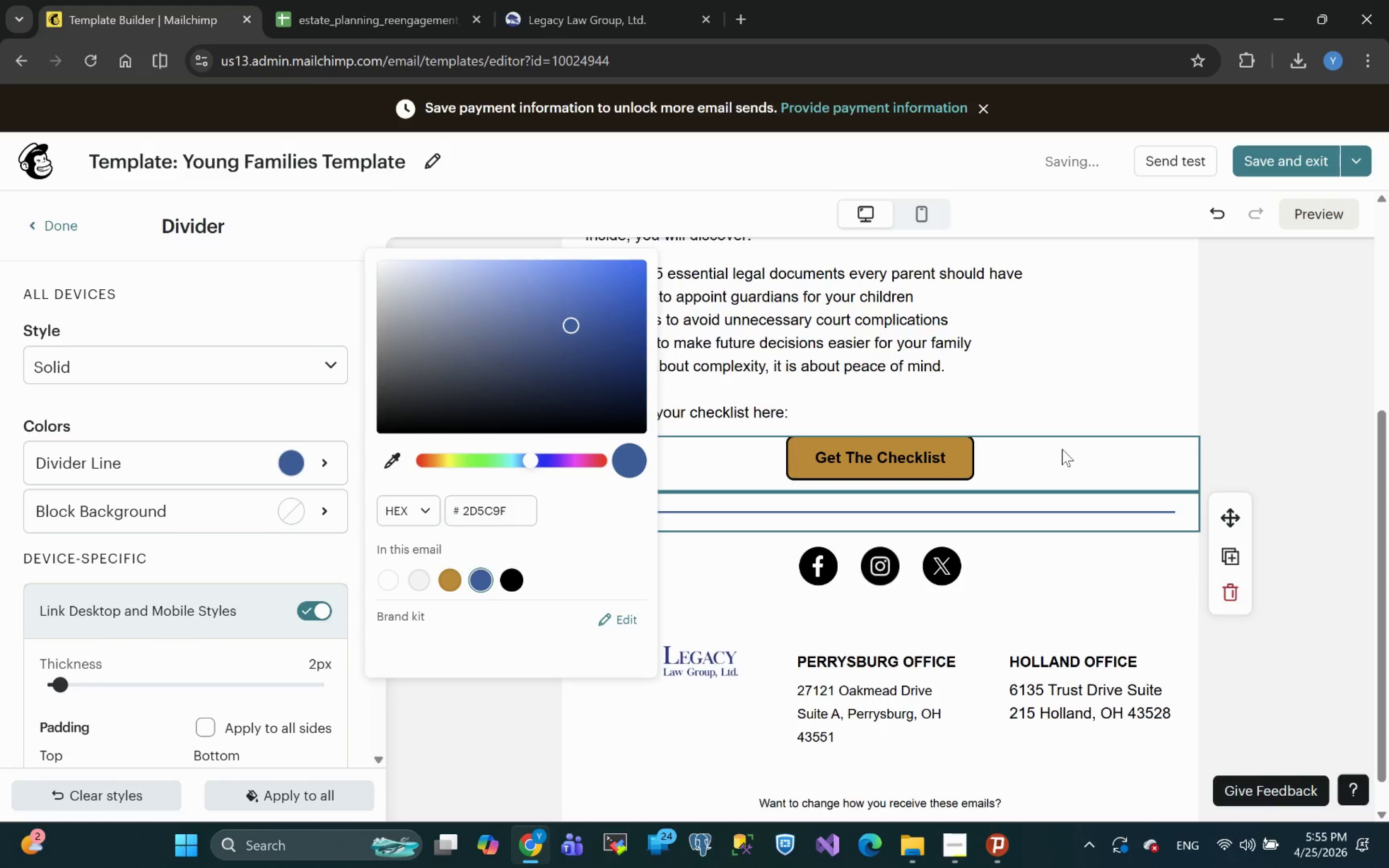 
left_click([1227, 435])
 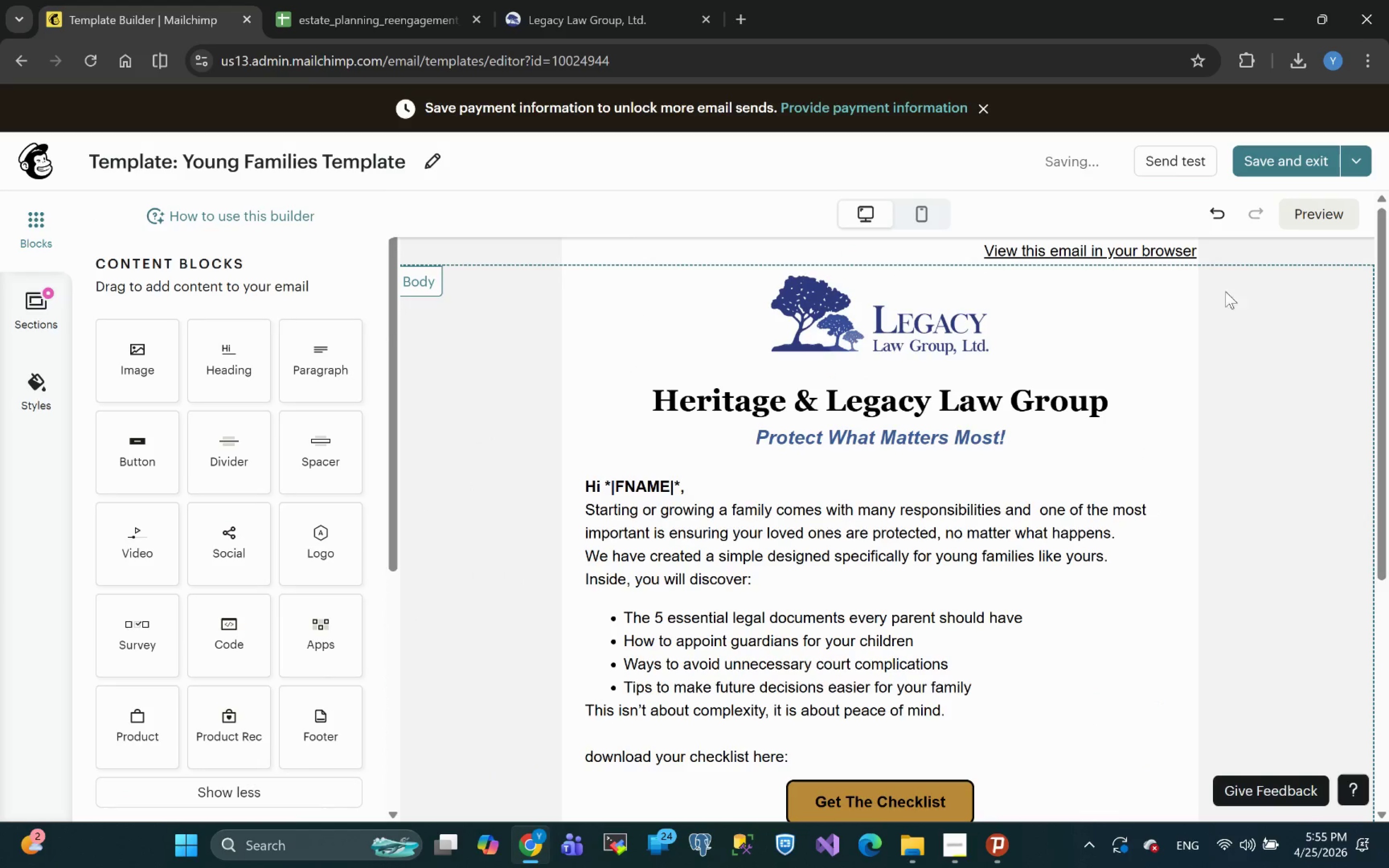 
wait(7.18)
 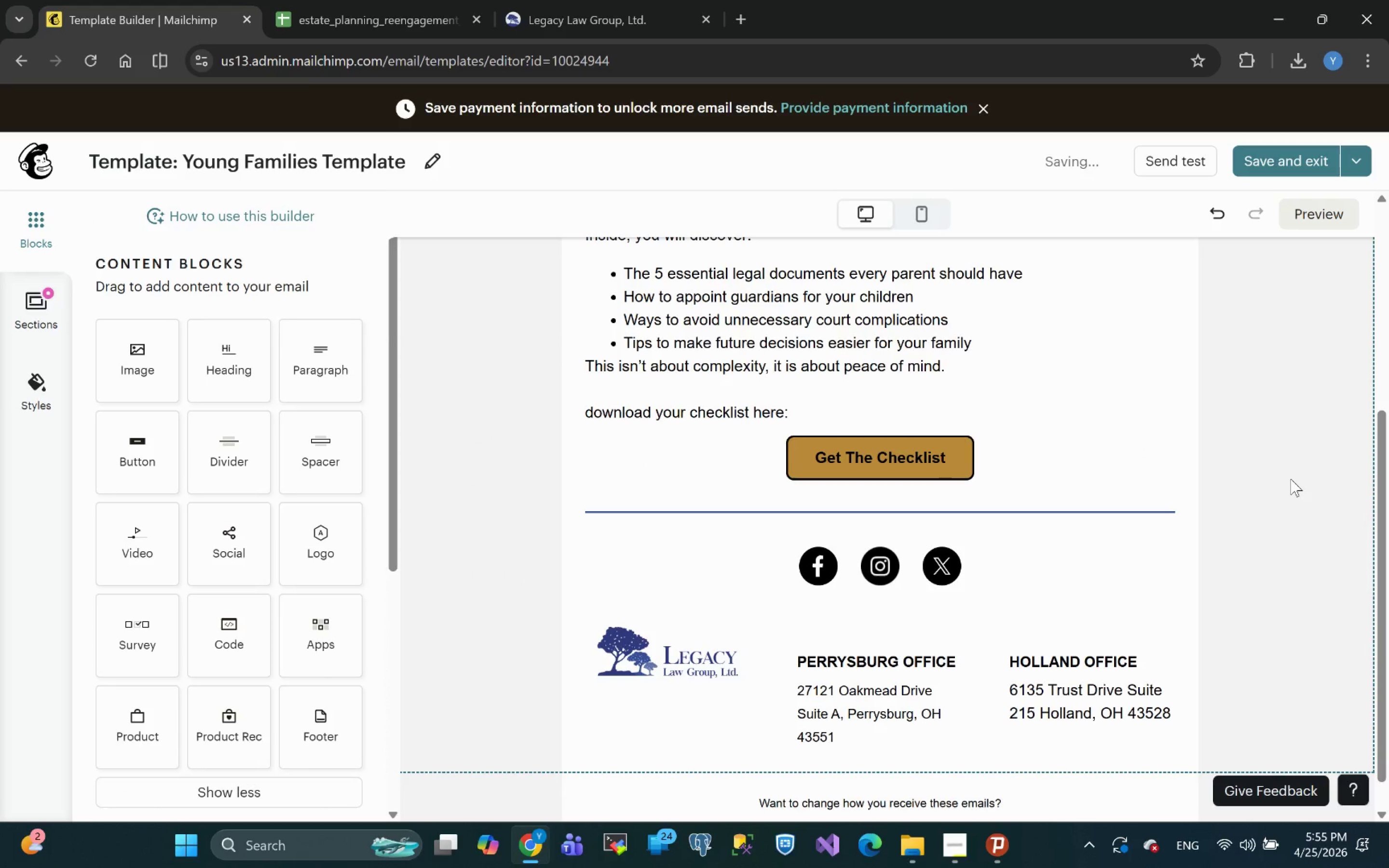 
left_click([1323, 217])
 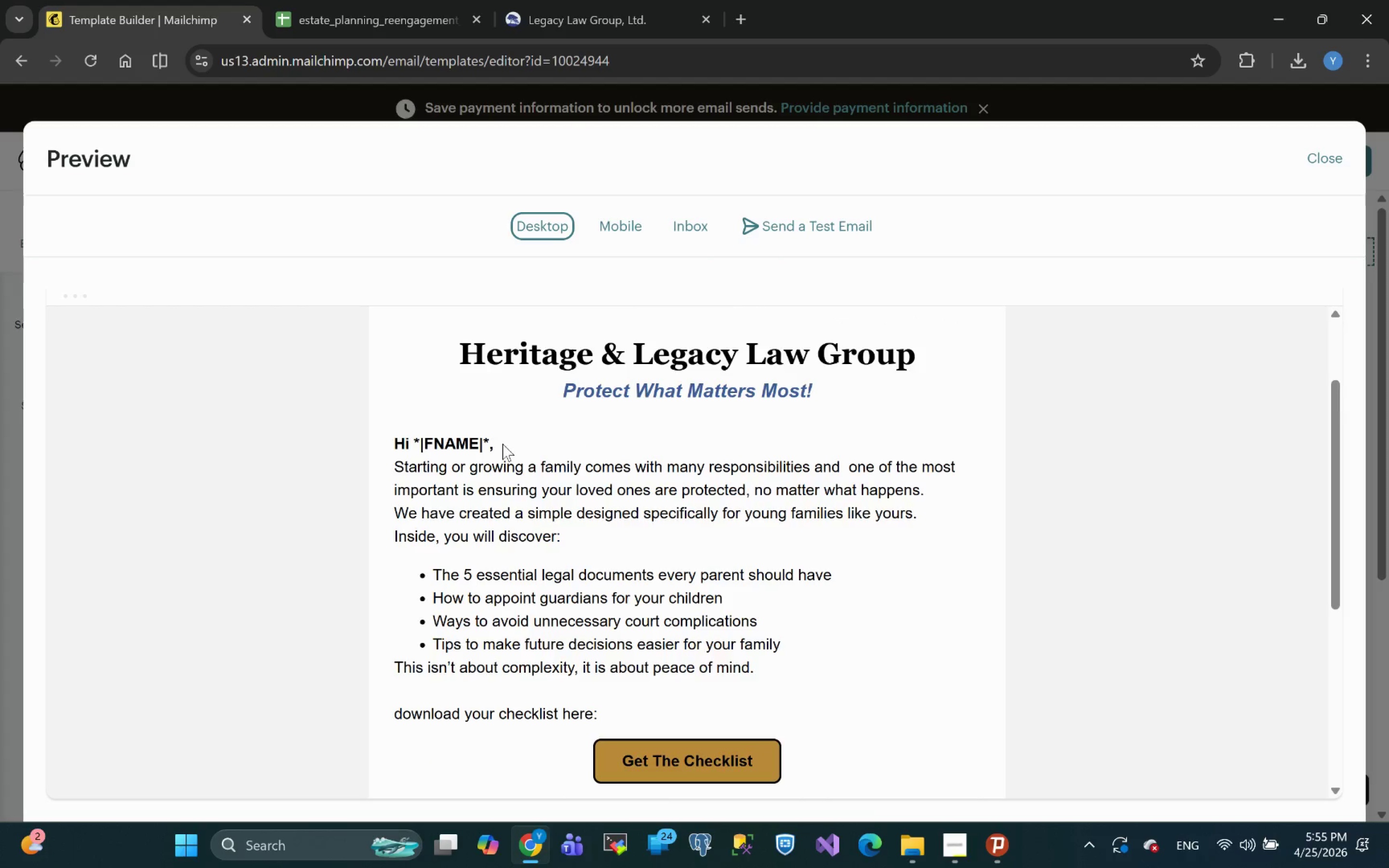 
wait(7.28)
 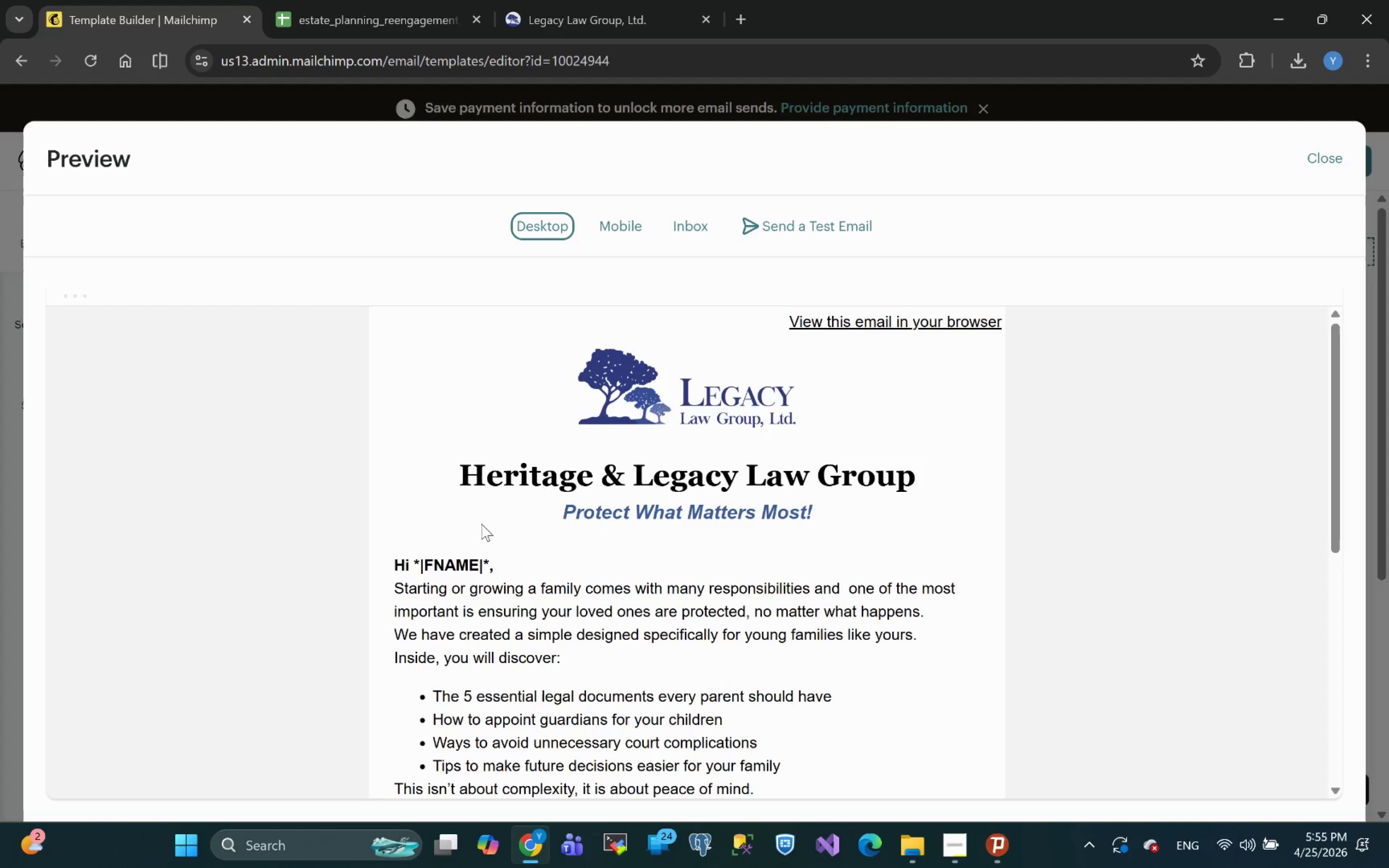 
left_click([621, 227])
 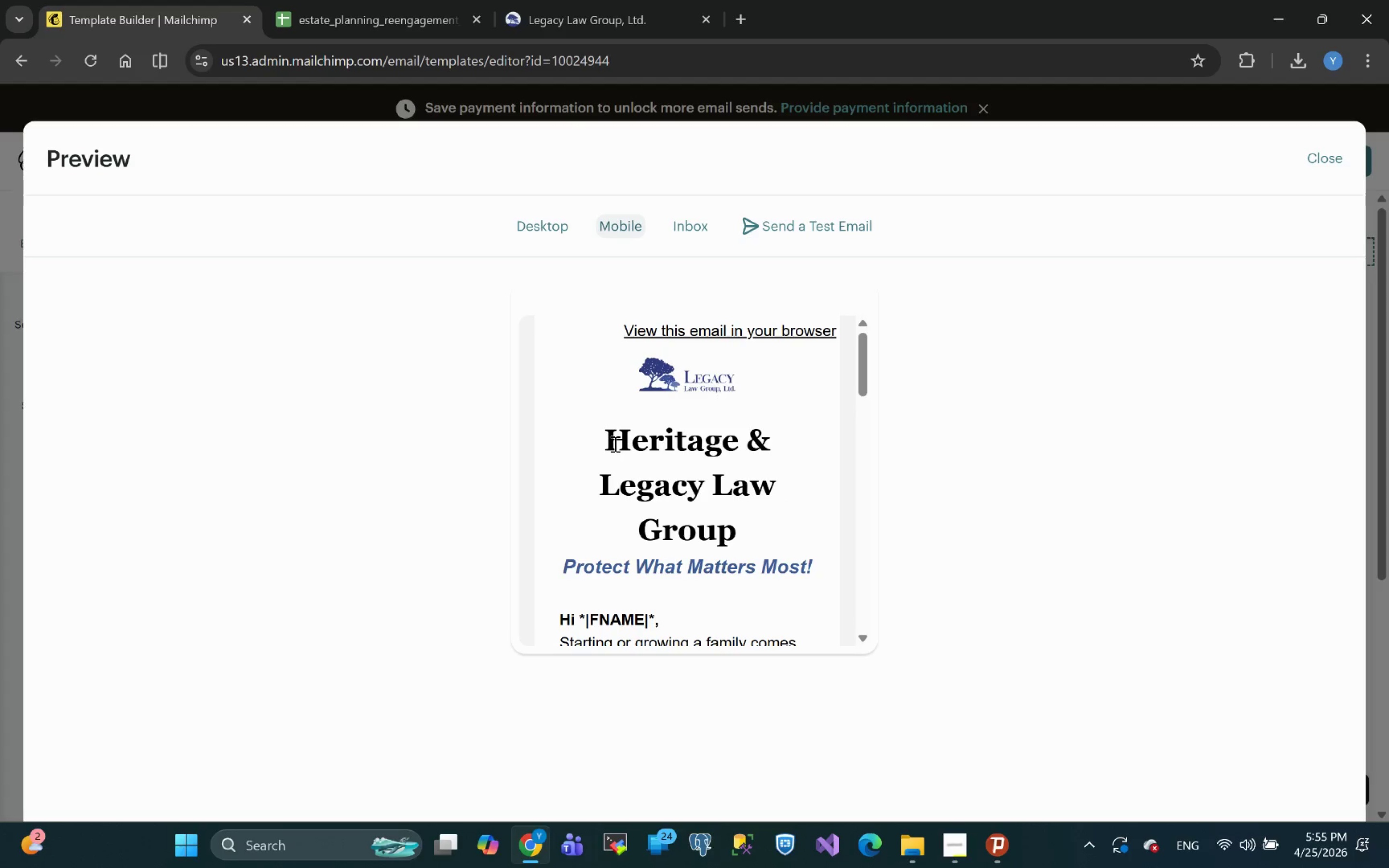 
wait(11.98)
 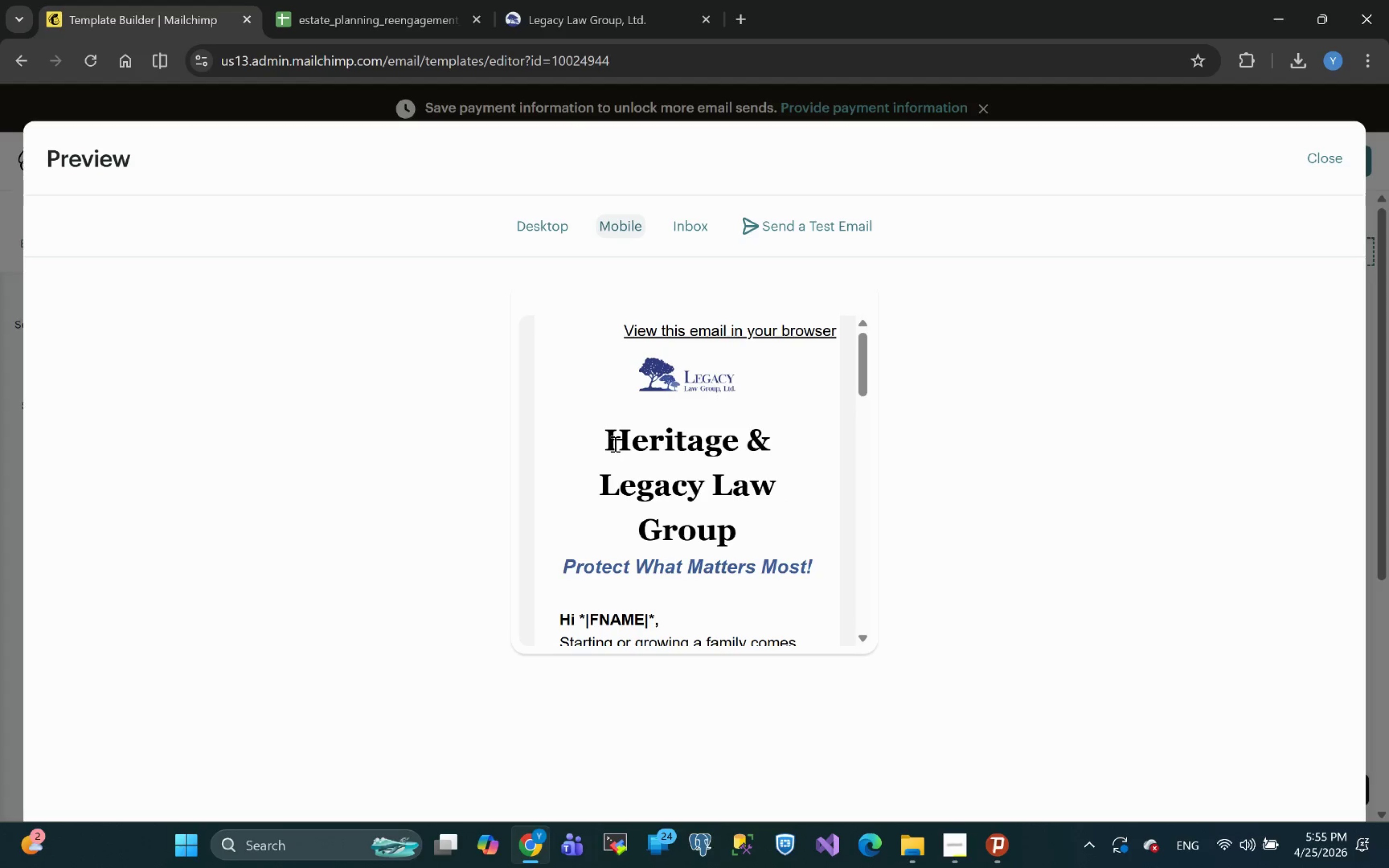 
left_click([549, 234])
 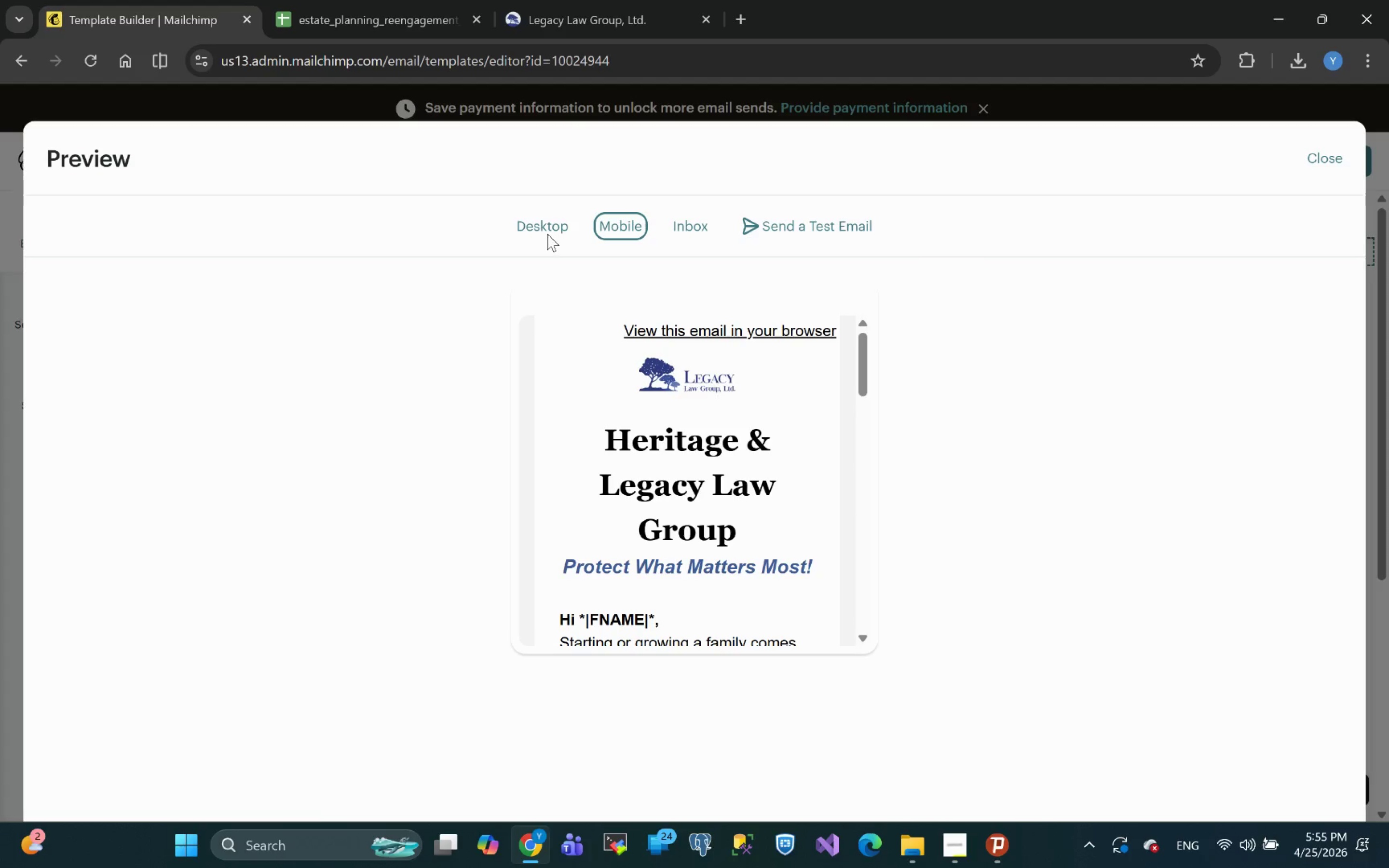 
left_click([543, 231])
 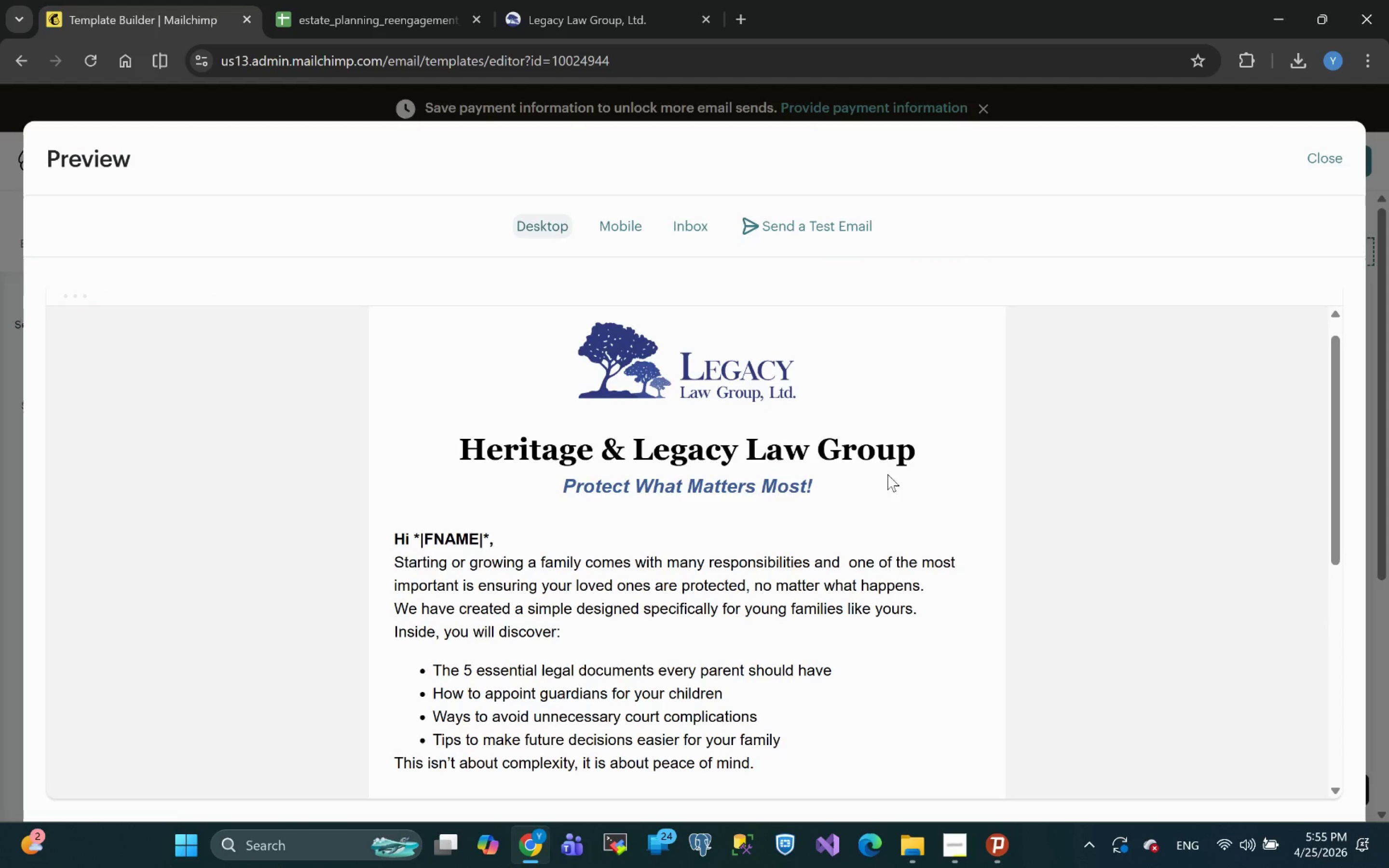 
left_click([915, 450])
 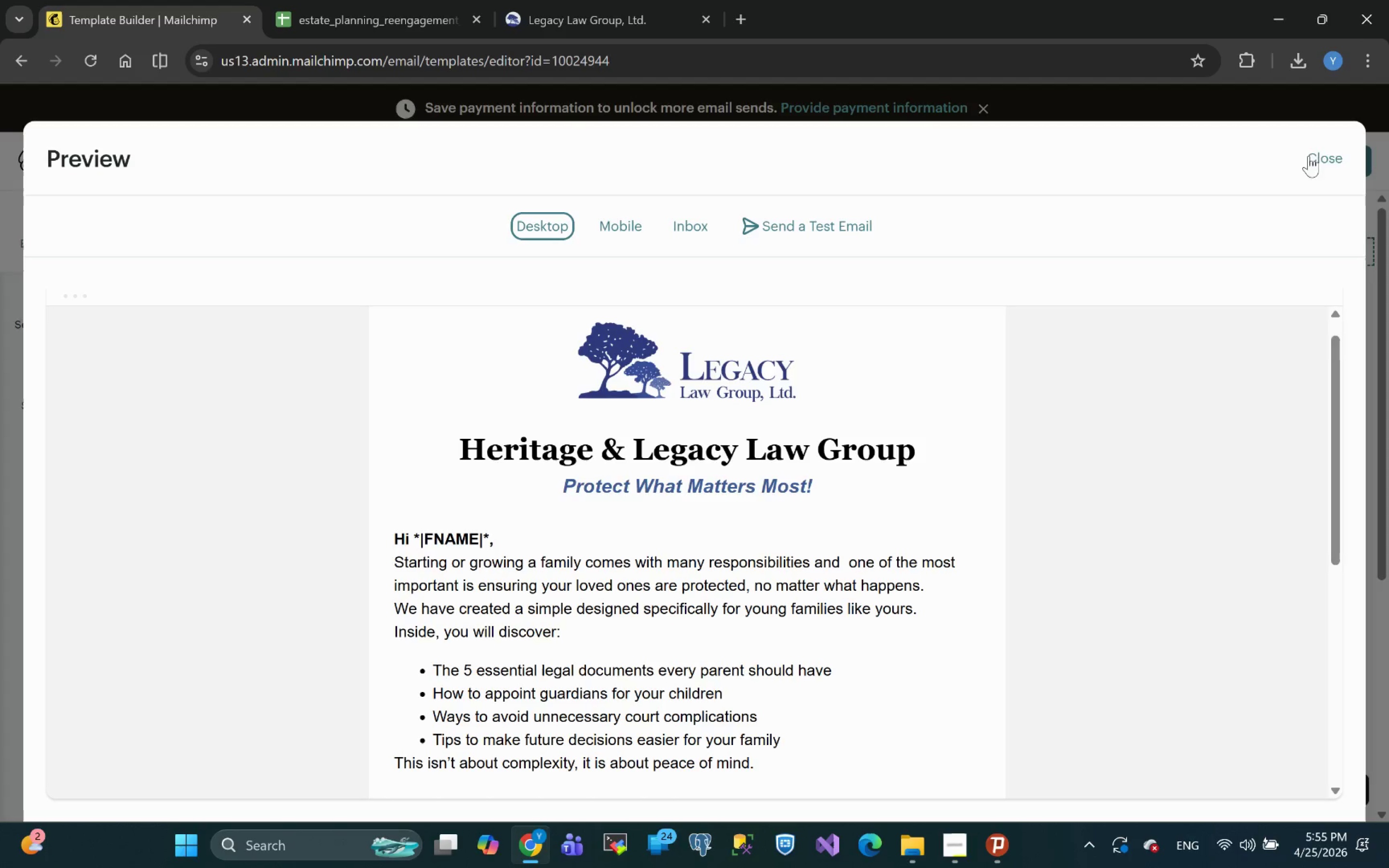 
left_click([1341, 158])
 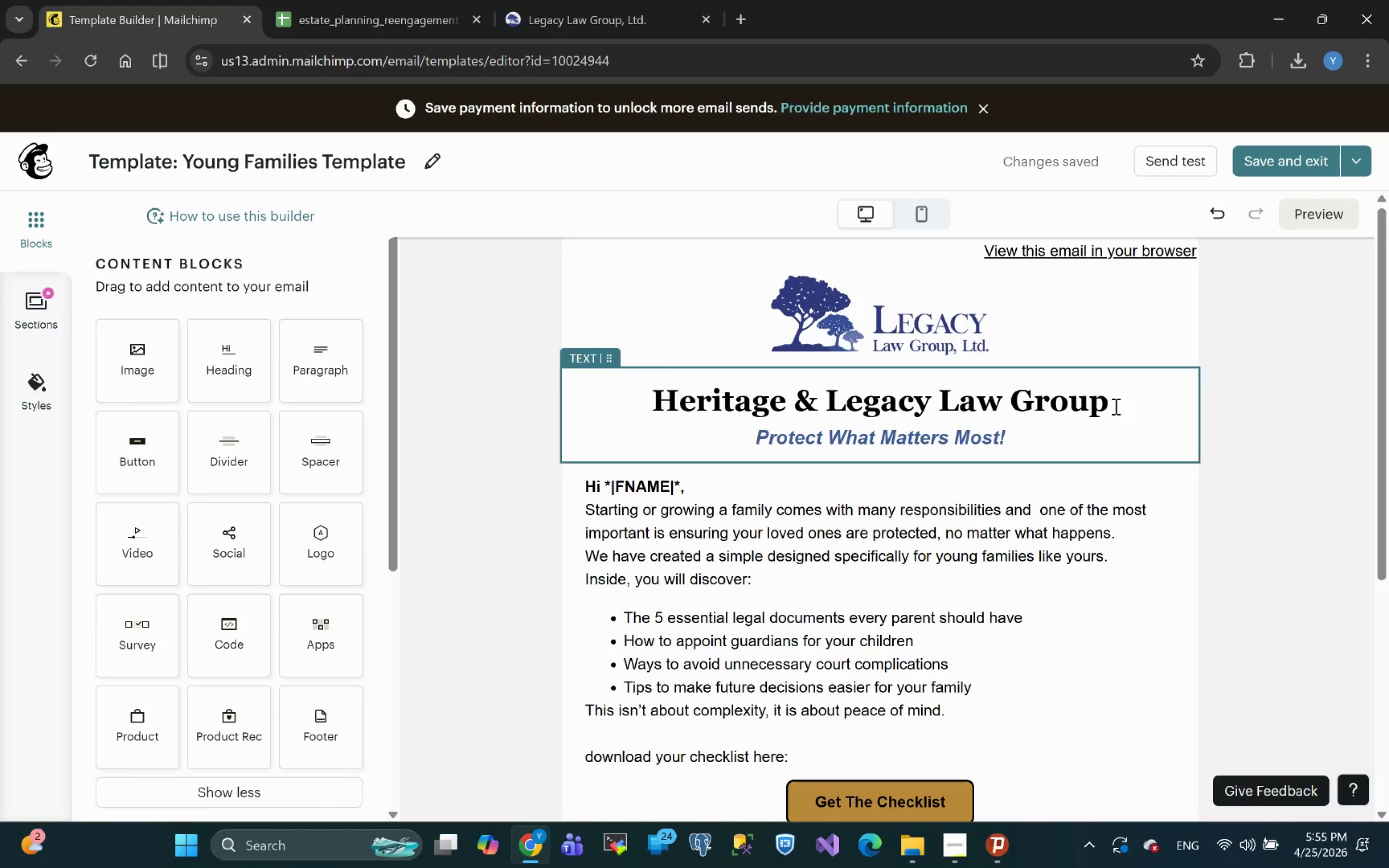 
left_click_drag(start_coordinate=[1113, 403], to_coordinate=[659, 401])
 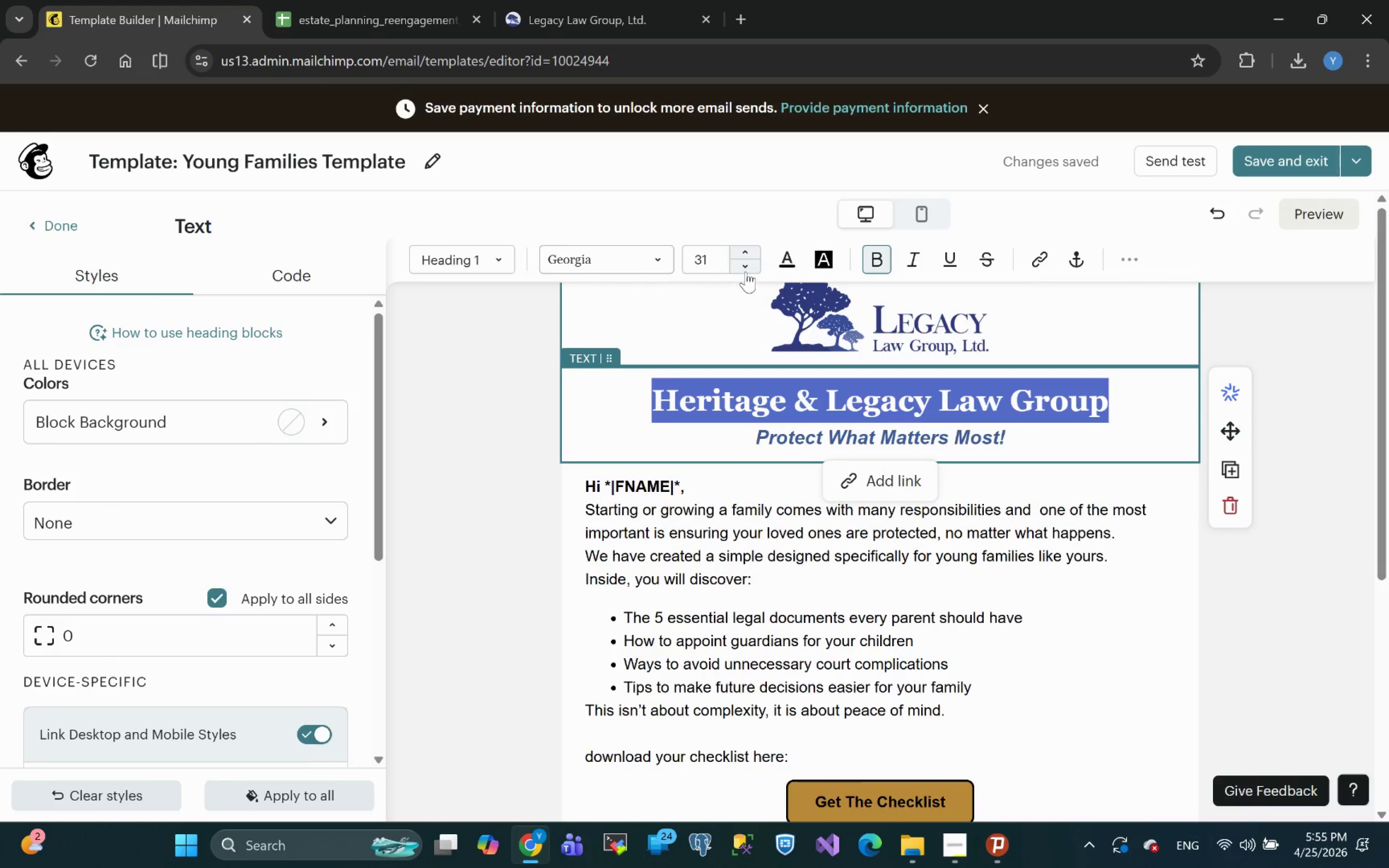 
double_click([745, 271])
 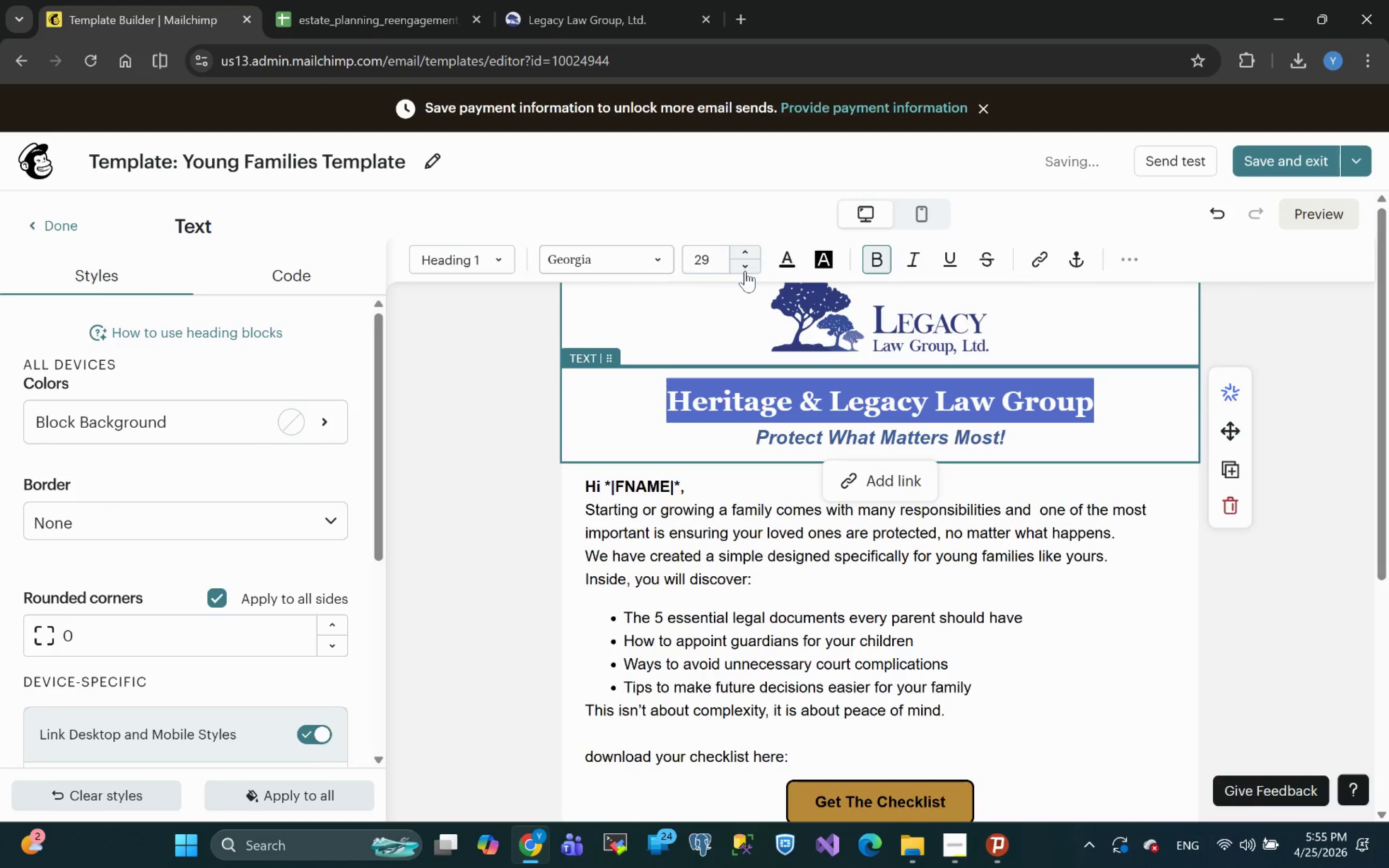 
left_click([745, 271])
 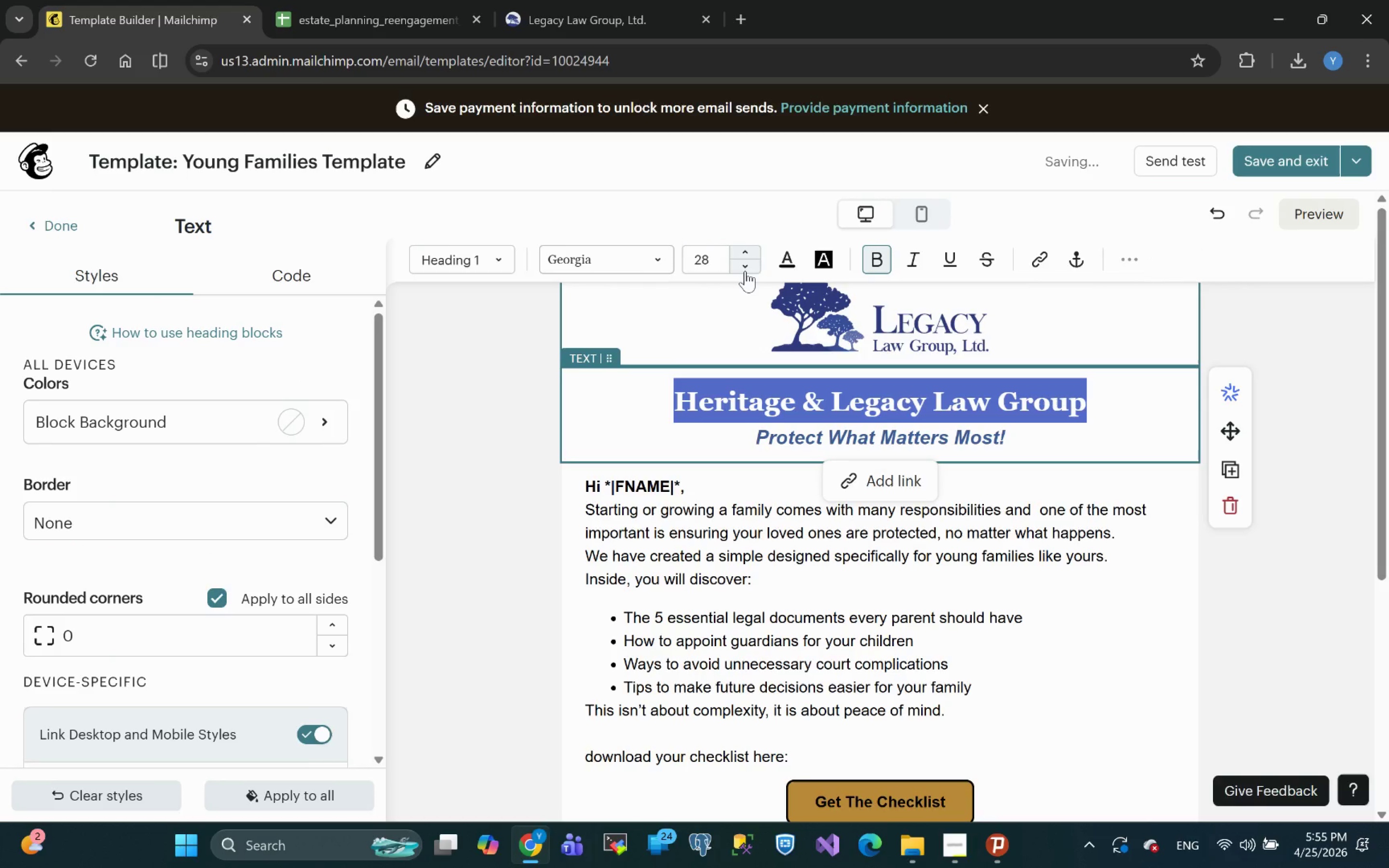 
left_click([745, 271])
 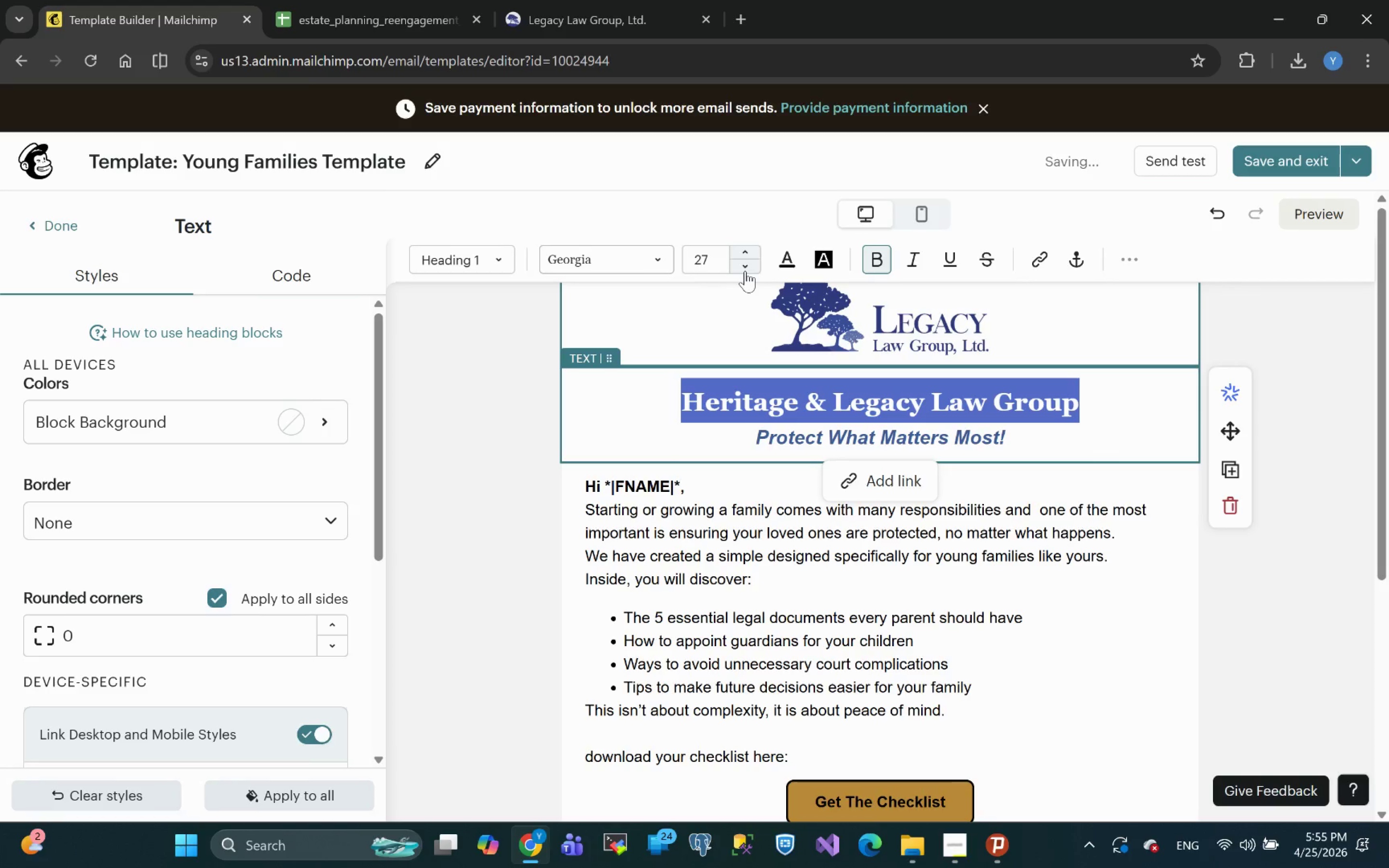 
left_click([745, 271])
 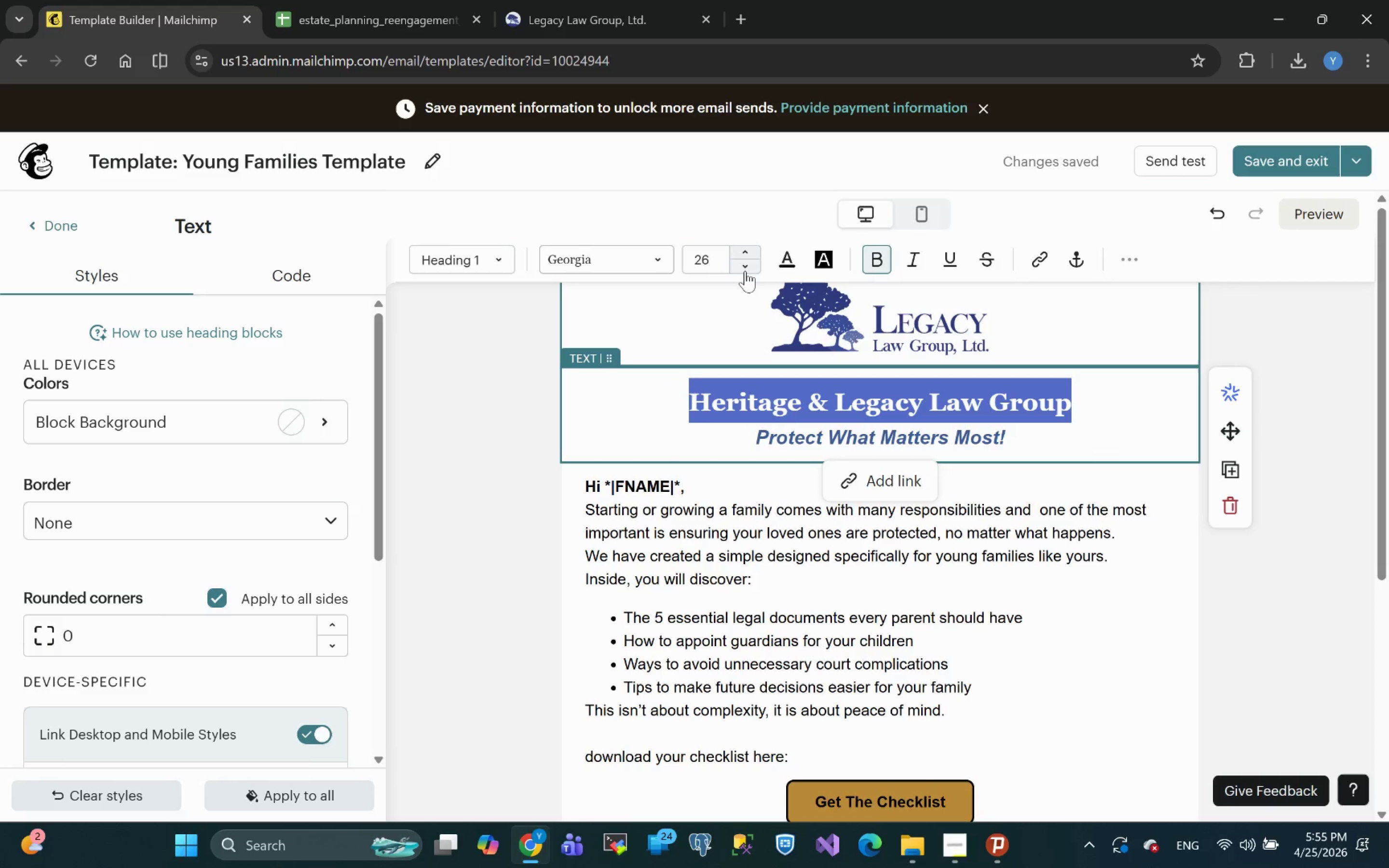 
left_click([1014, 444])
 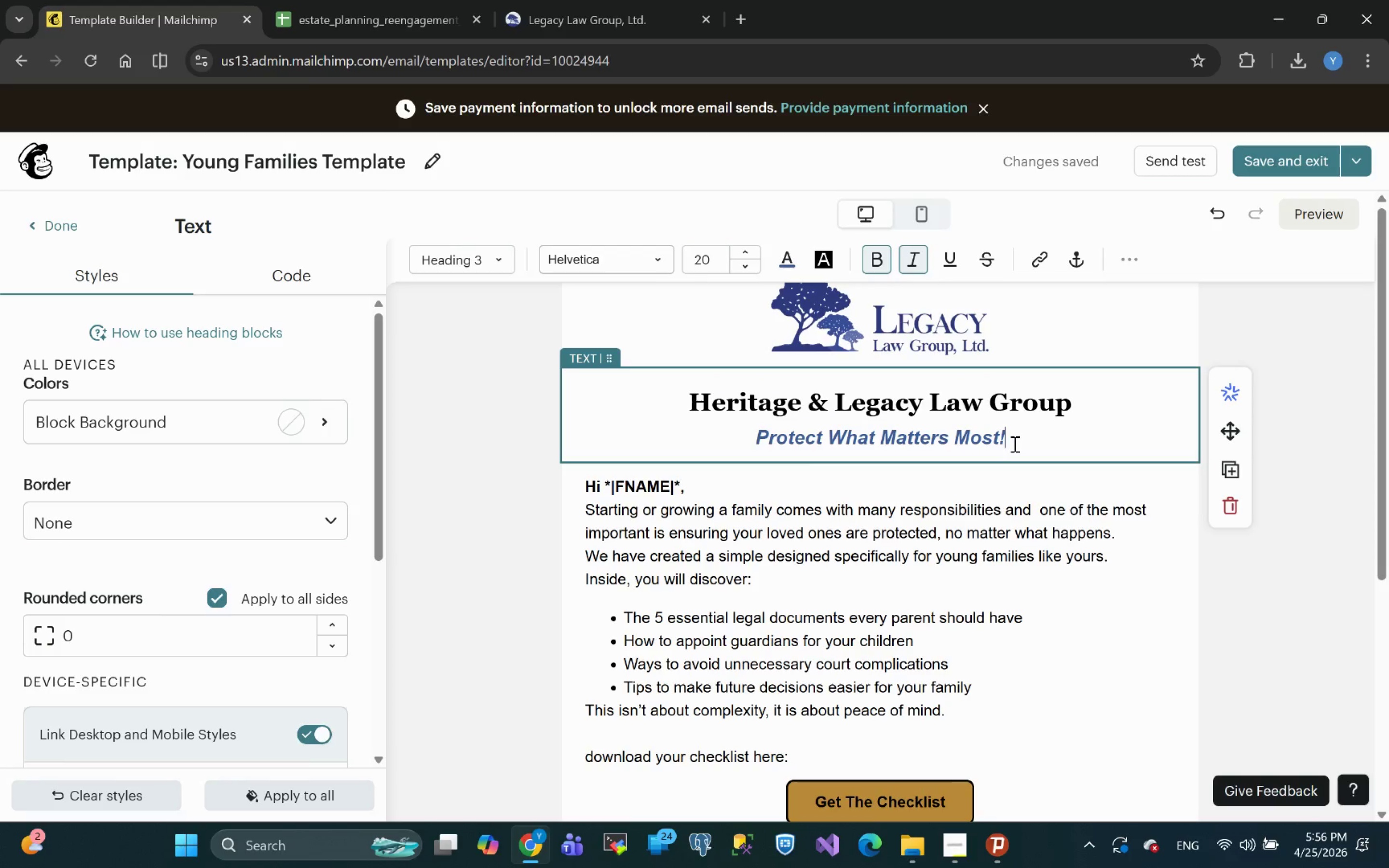 
left_click_drag(start_coordinate=[1014, 444], to_coordinate=[748, 443])
 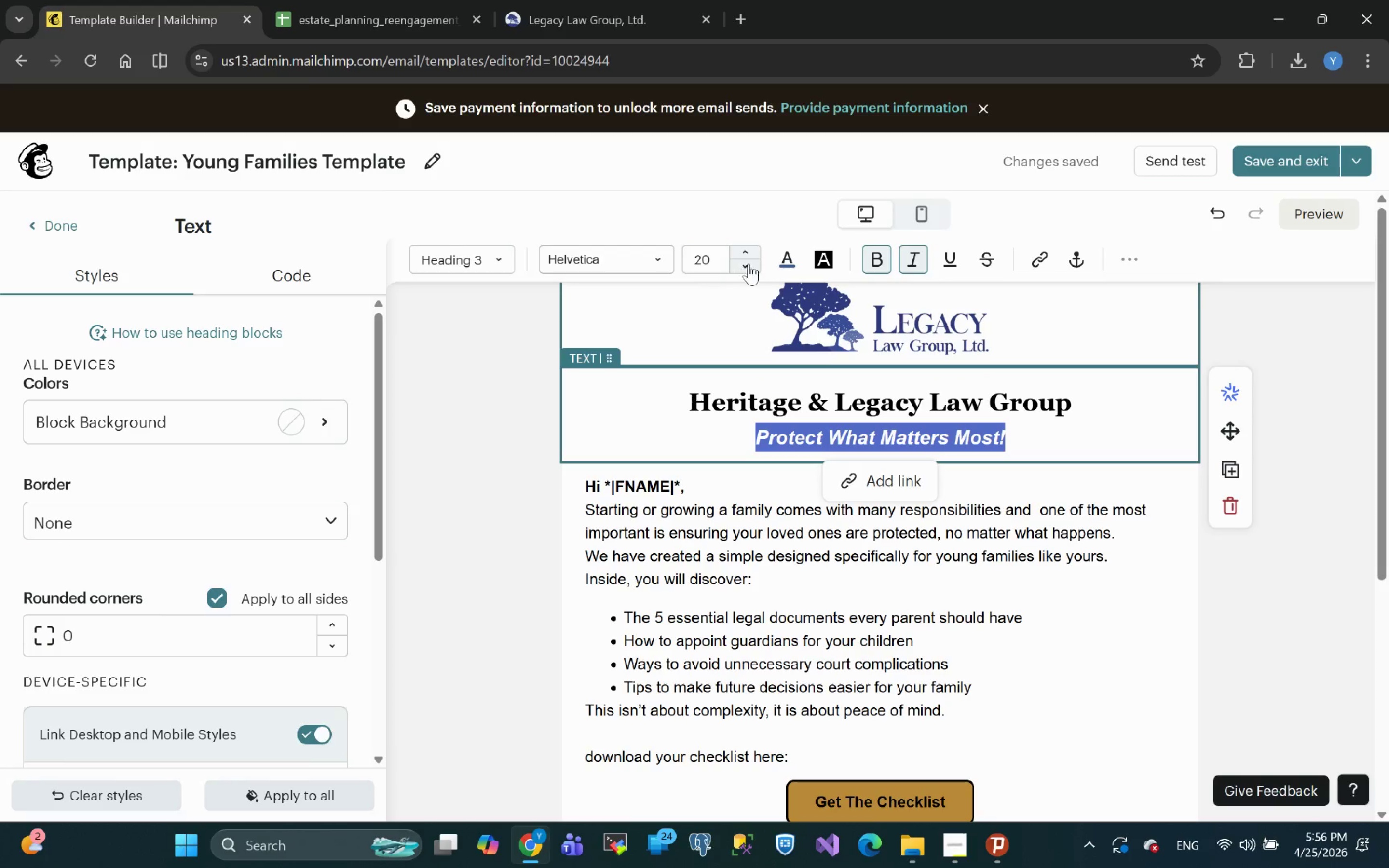 
left_click([749, 266])
 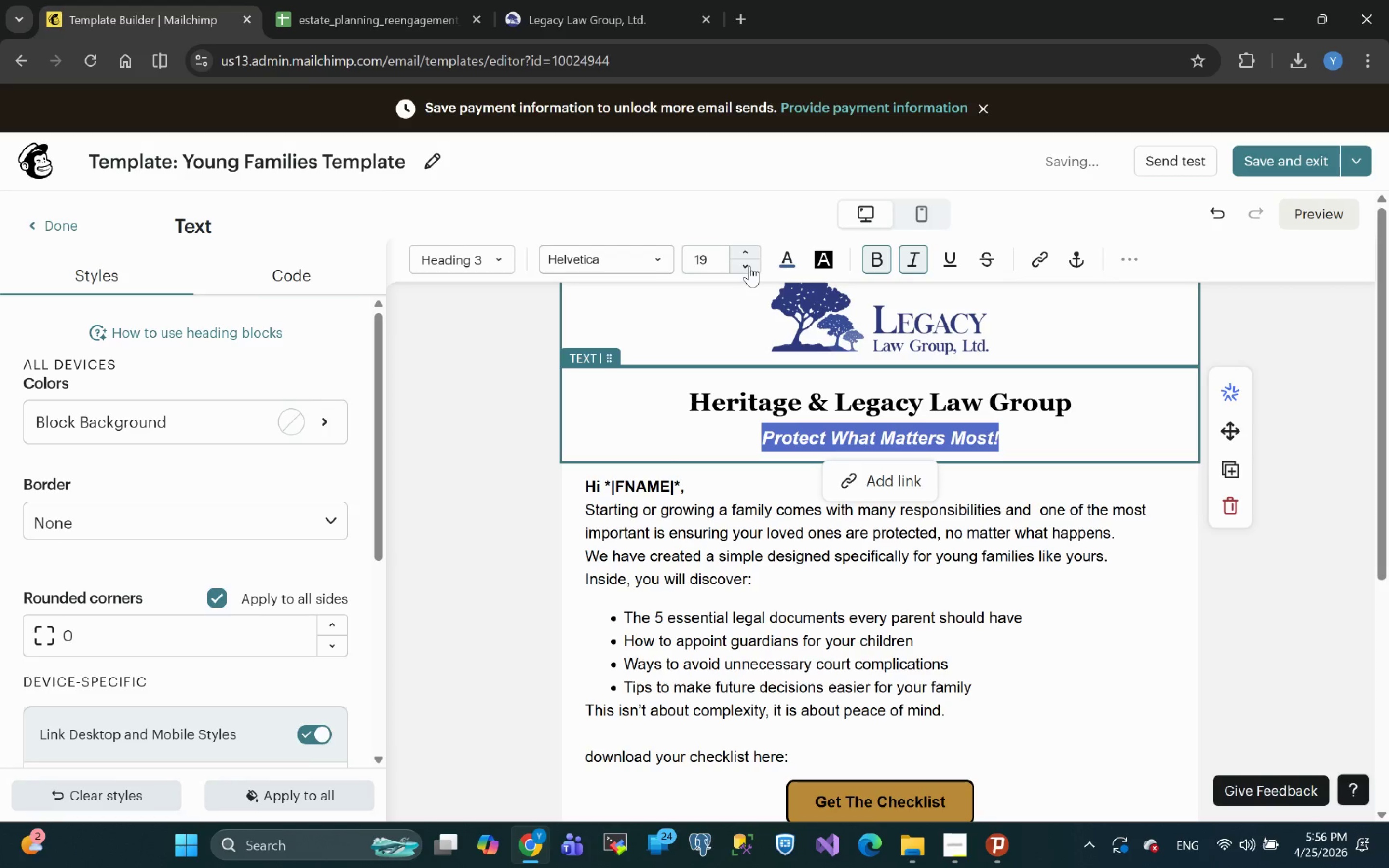 
left_click([749, 266])
 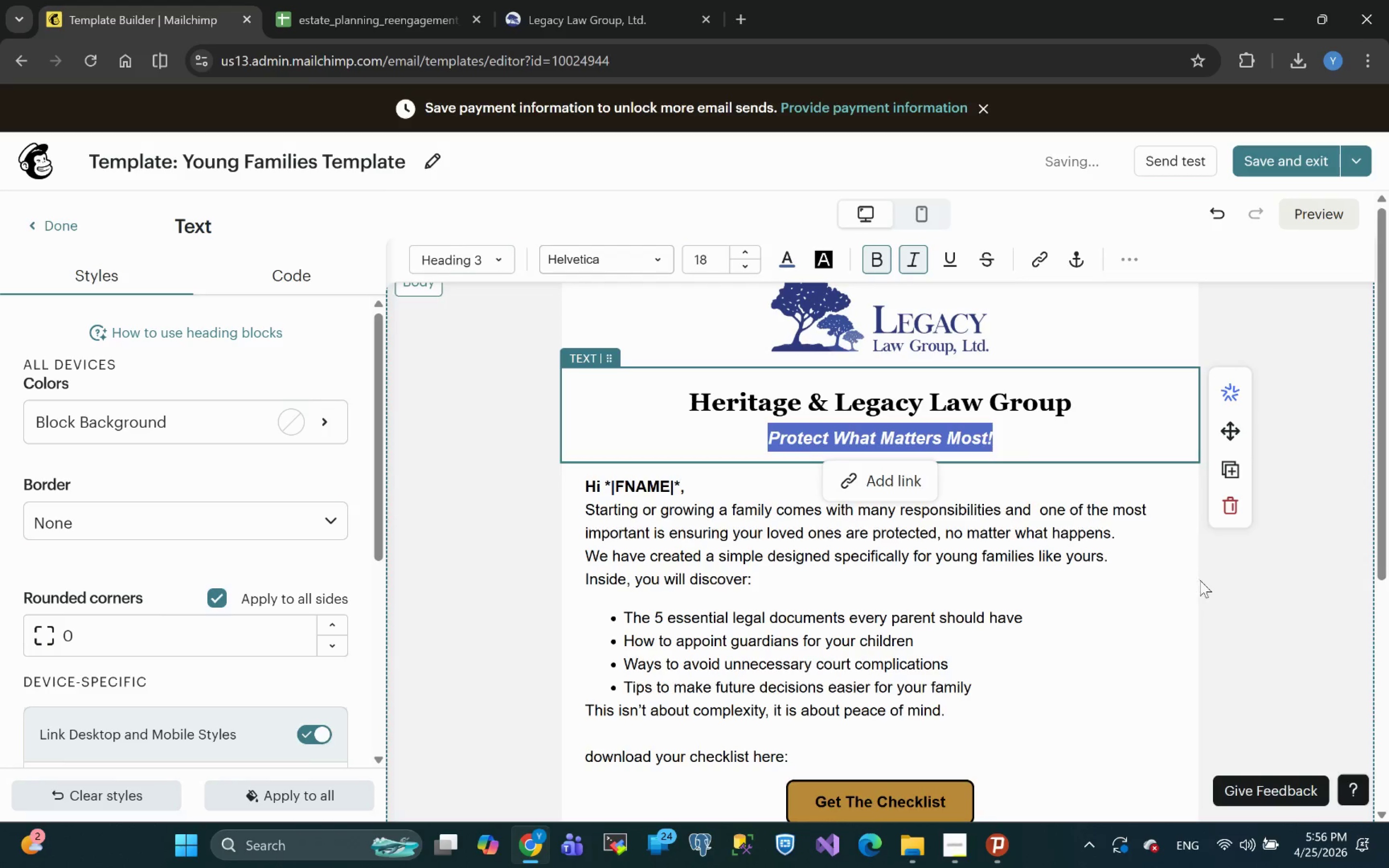 
left_click([1274, 608])
 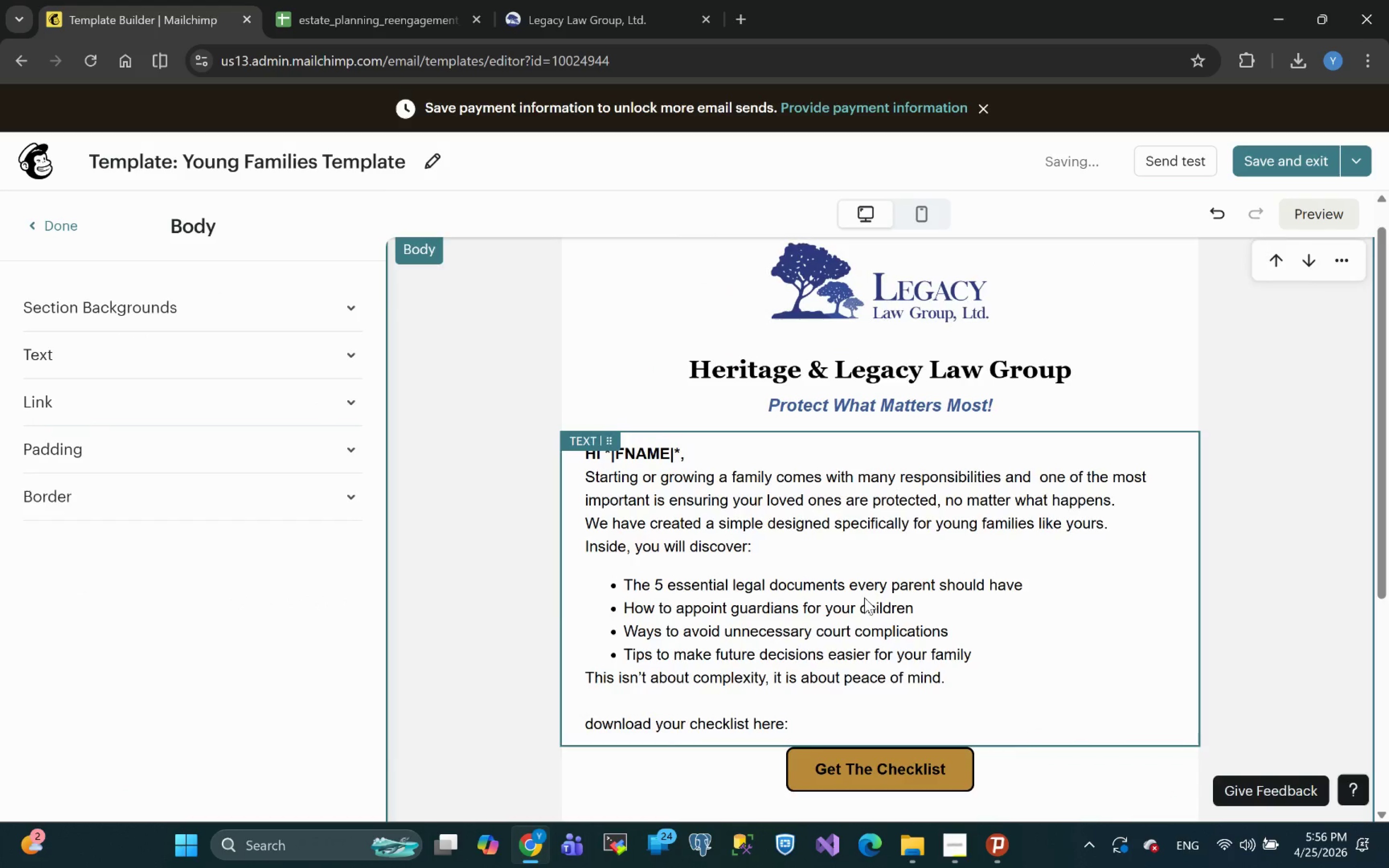 
wait(5.02)
 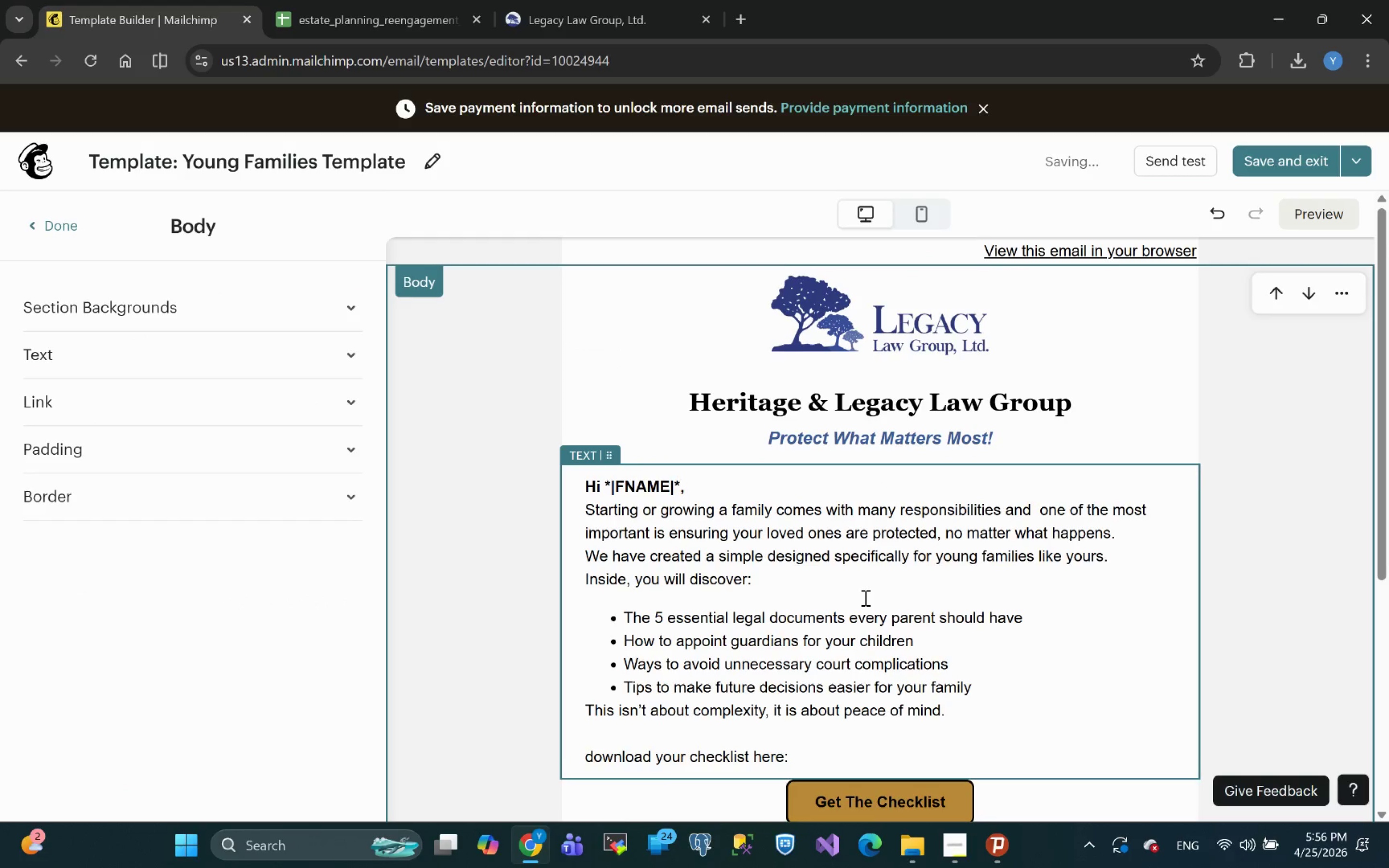 
left_click([697, 455])
 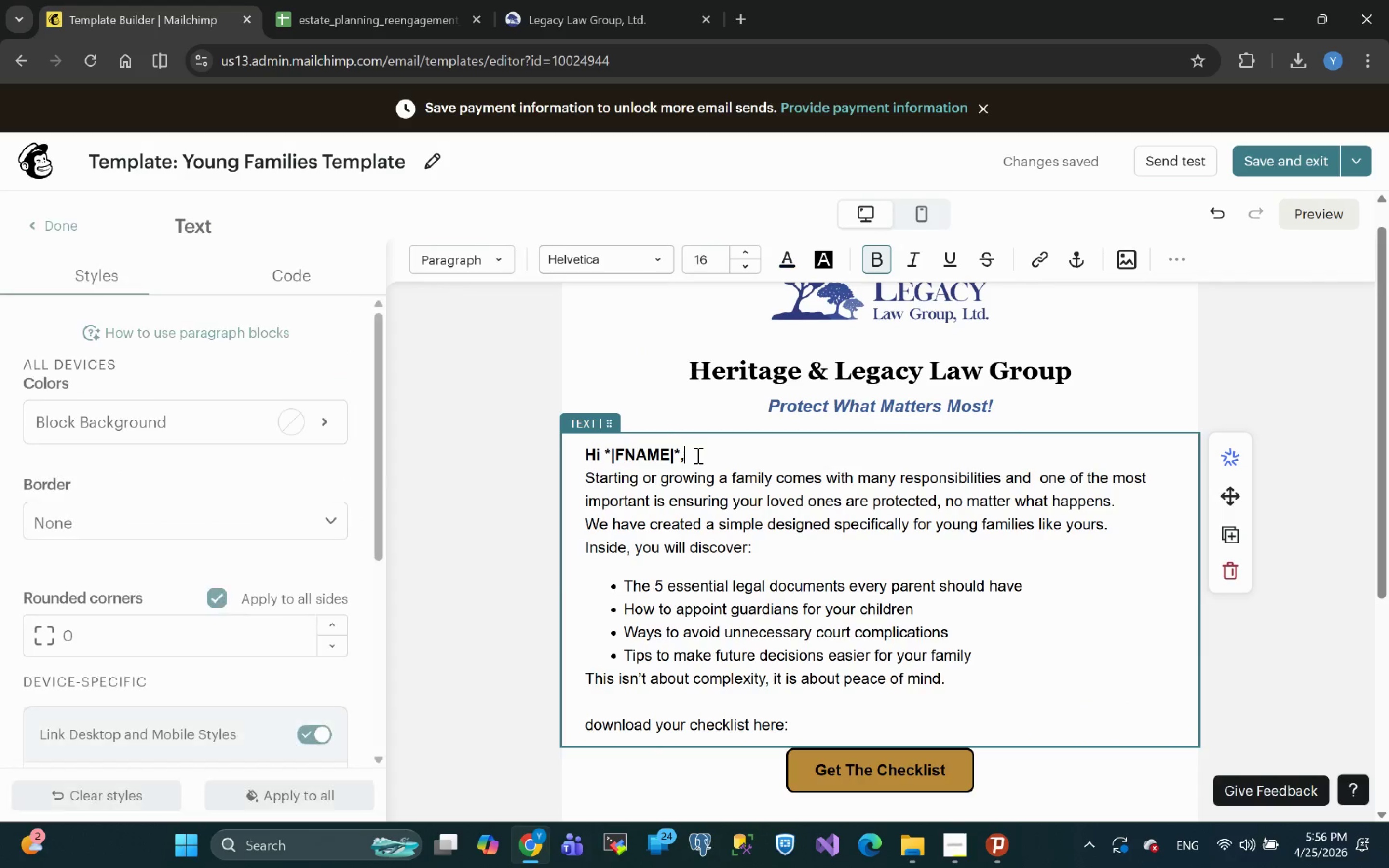 
key(Enter)
 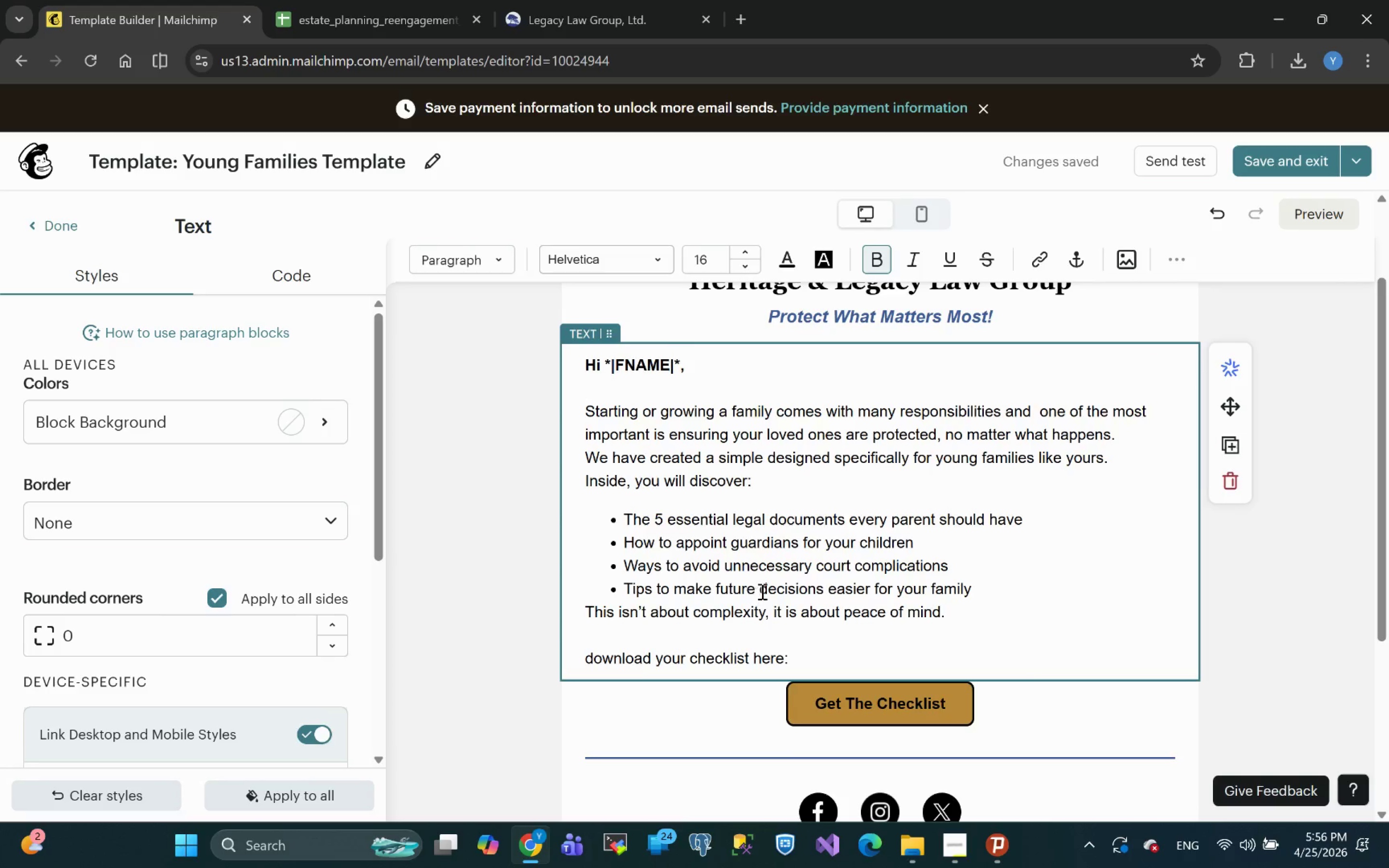 
wait(9.99)
 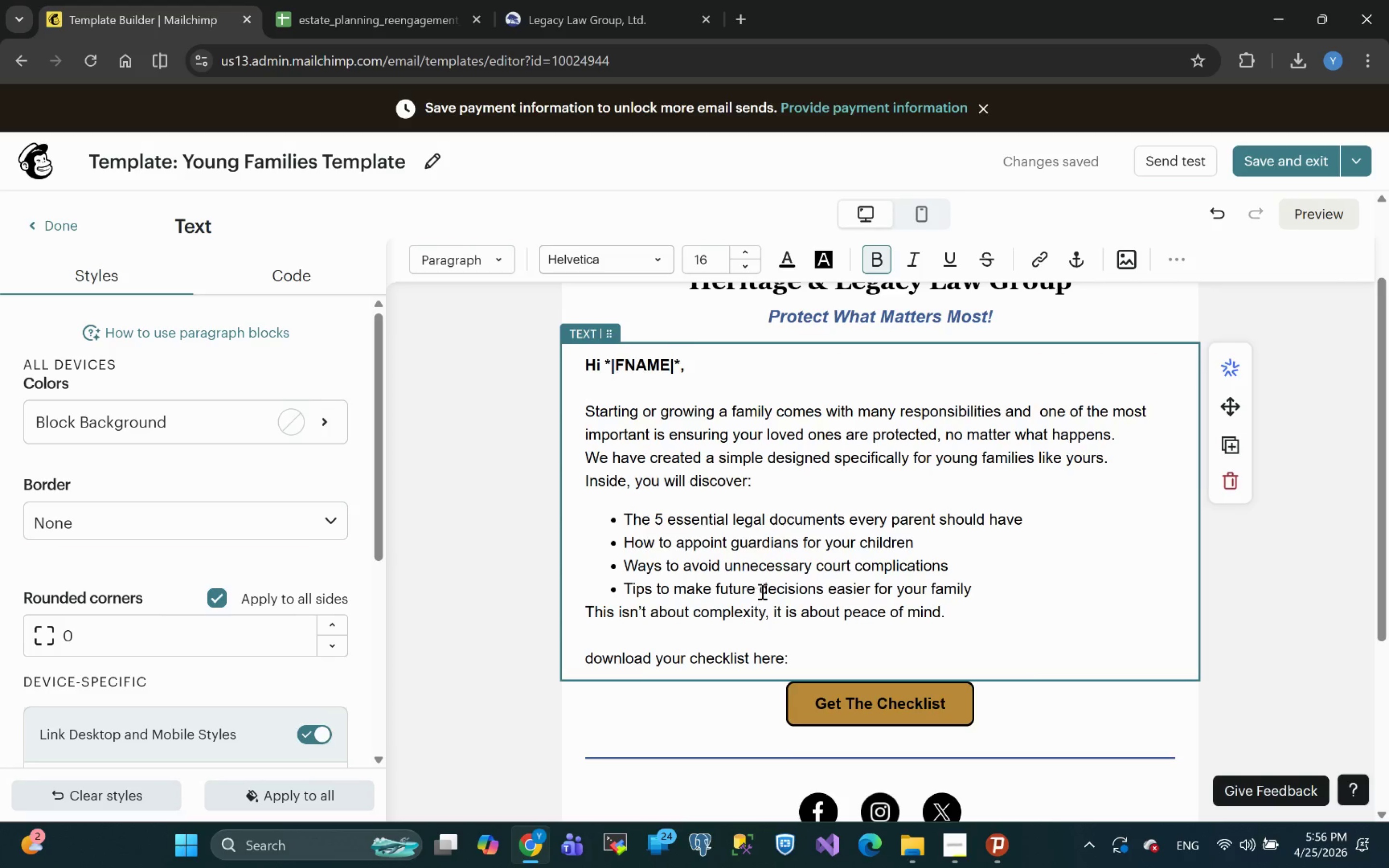 
left_click([699, 502])
 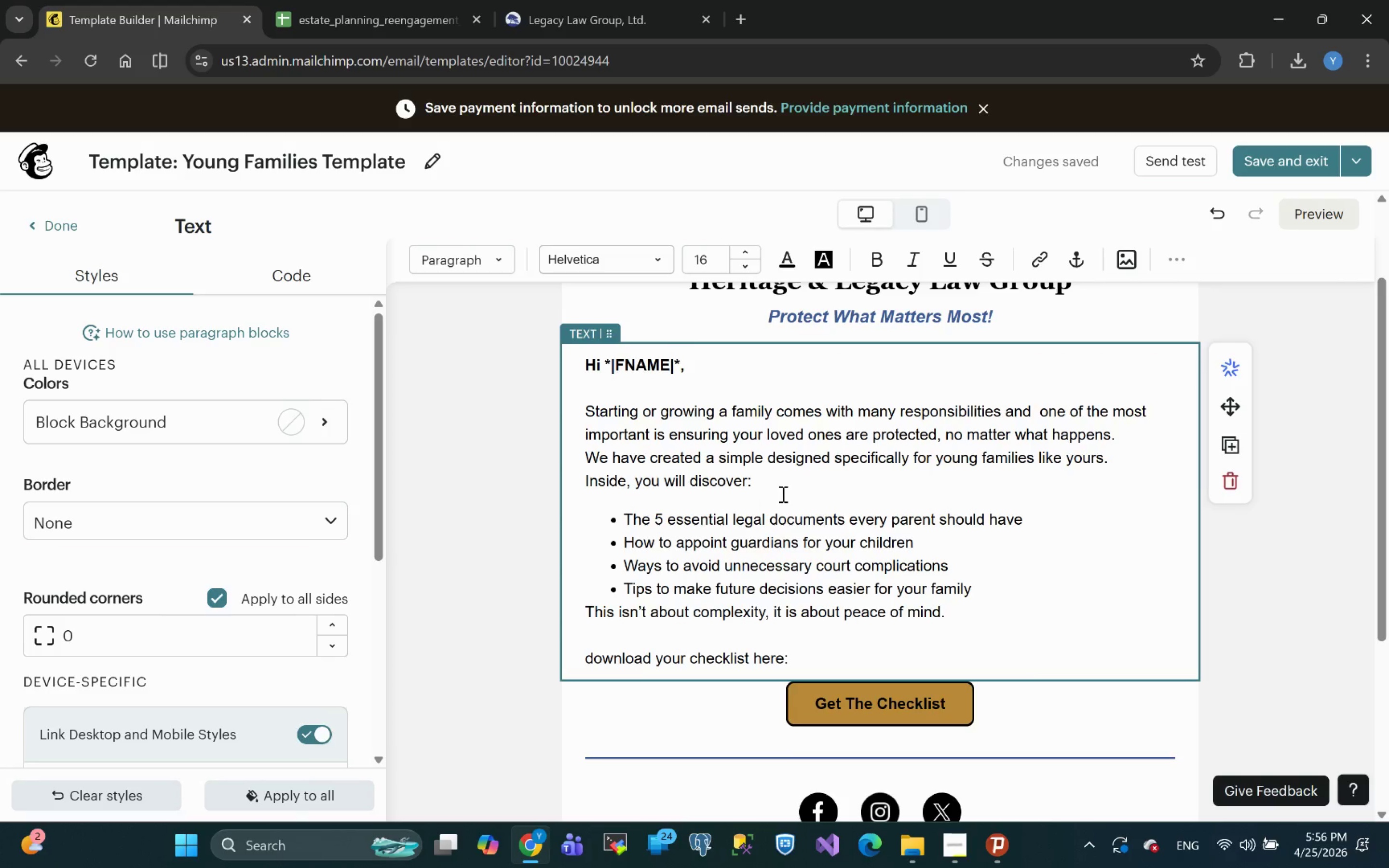 
left_click([789, 488])
 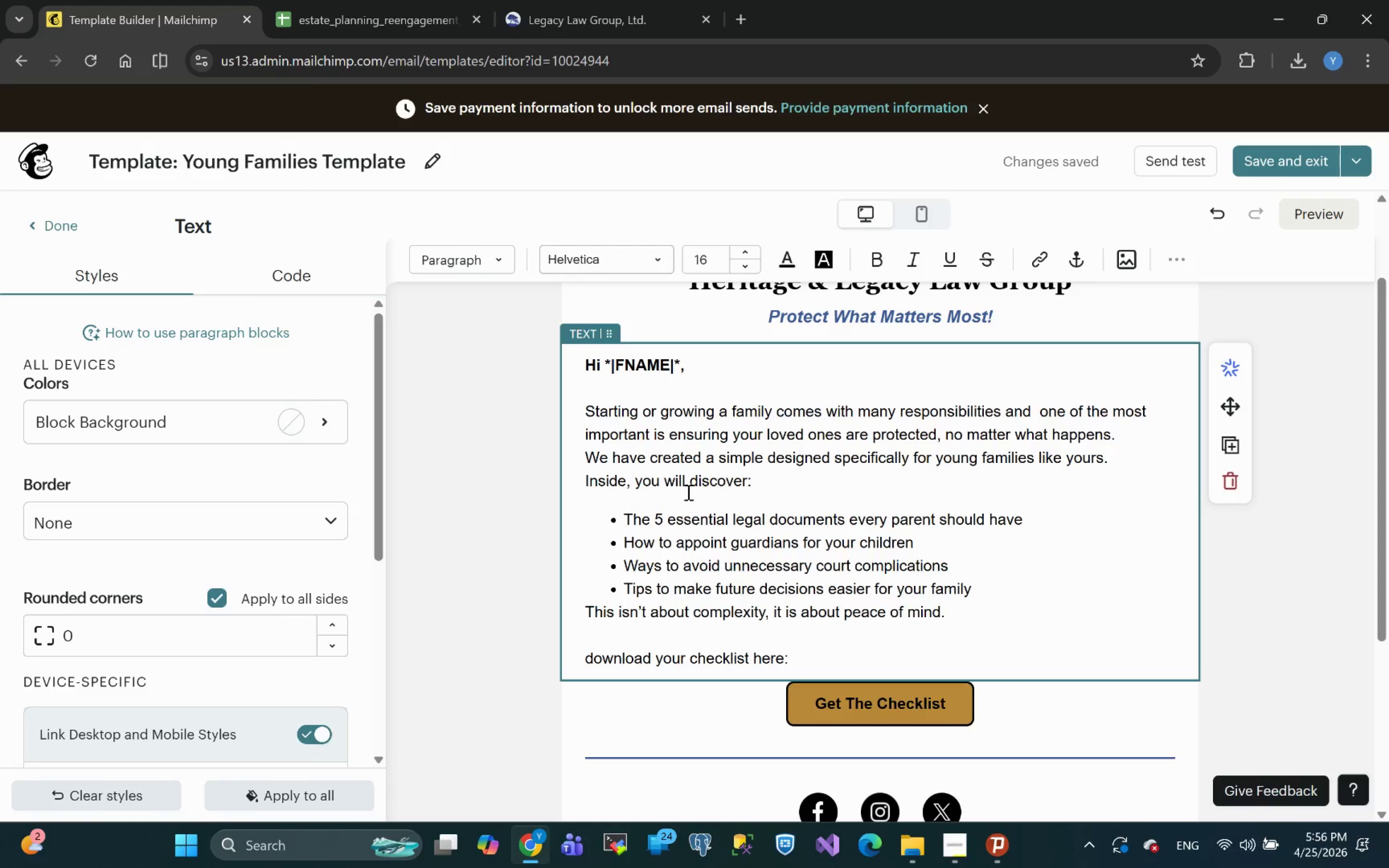 
left_click([687, 492])
 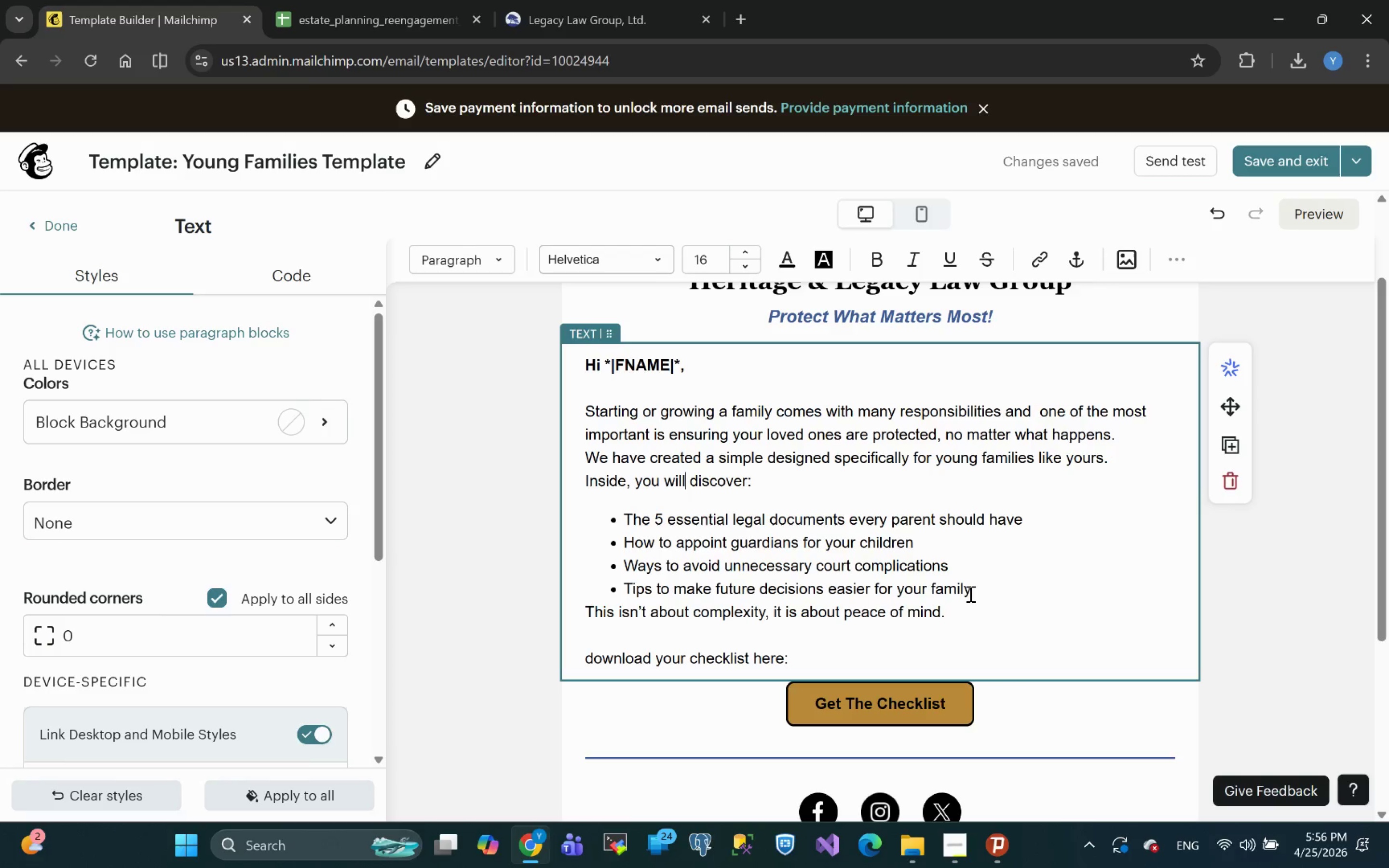 
left_click([986, 596])
 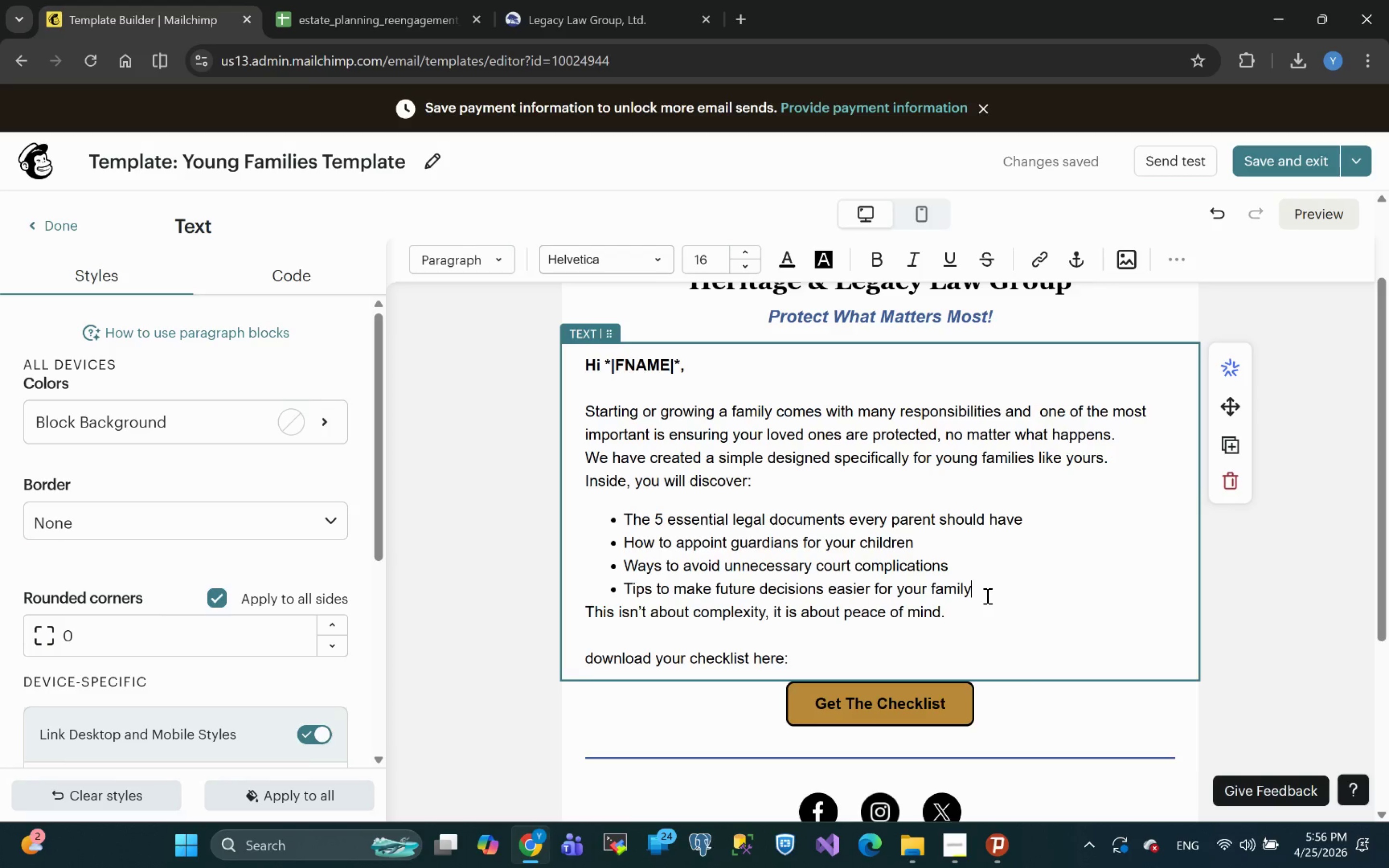 
key(Enter)
 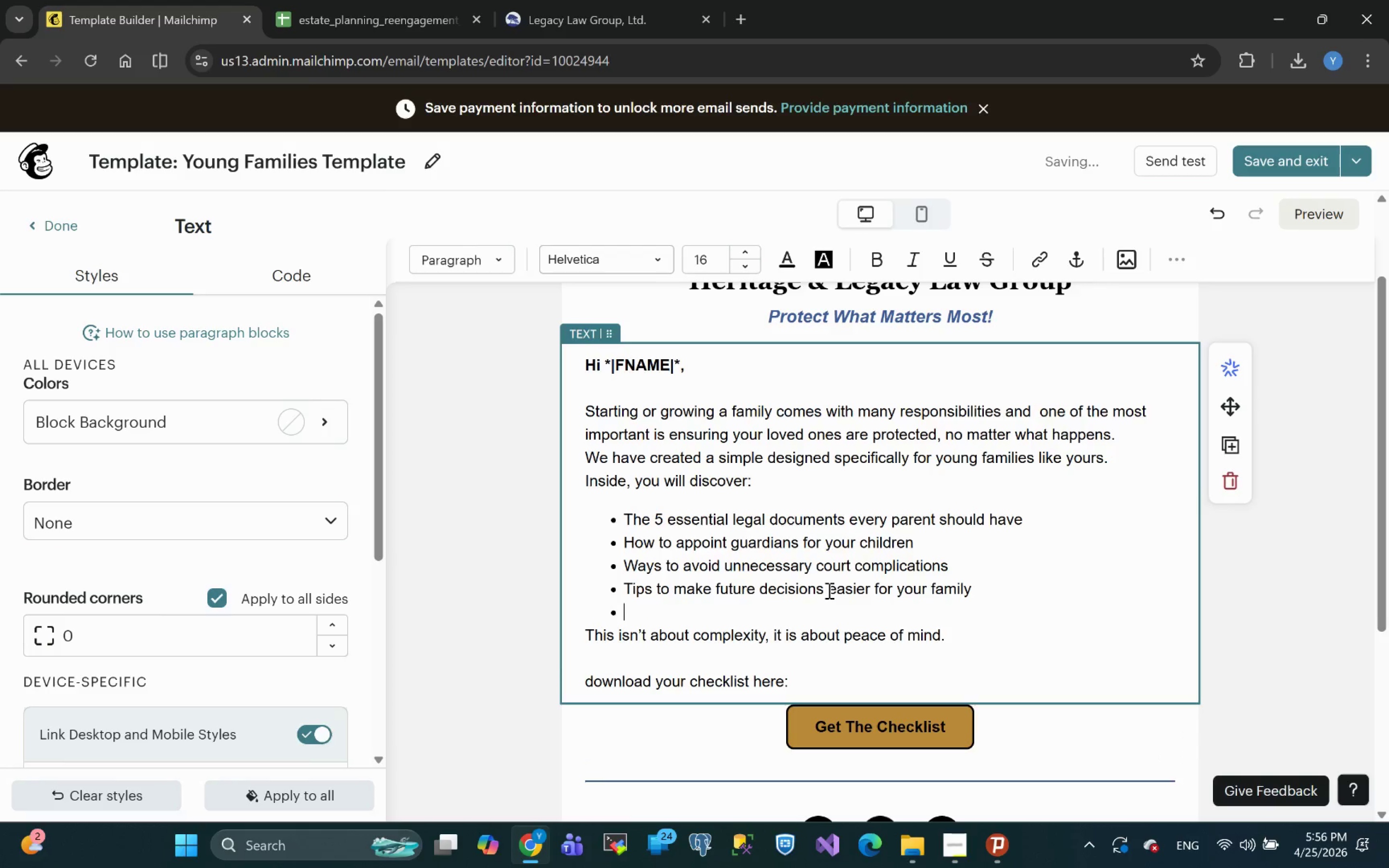 
key(Backspace)
 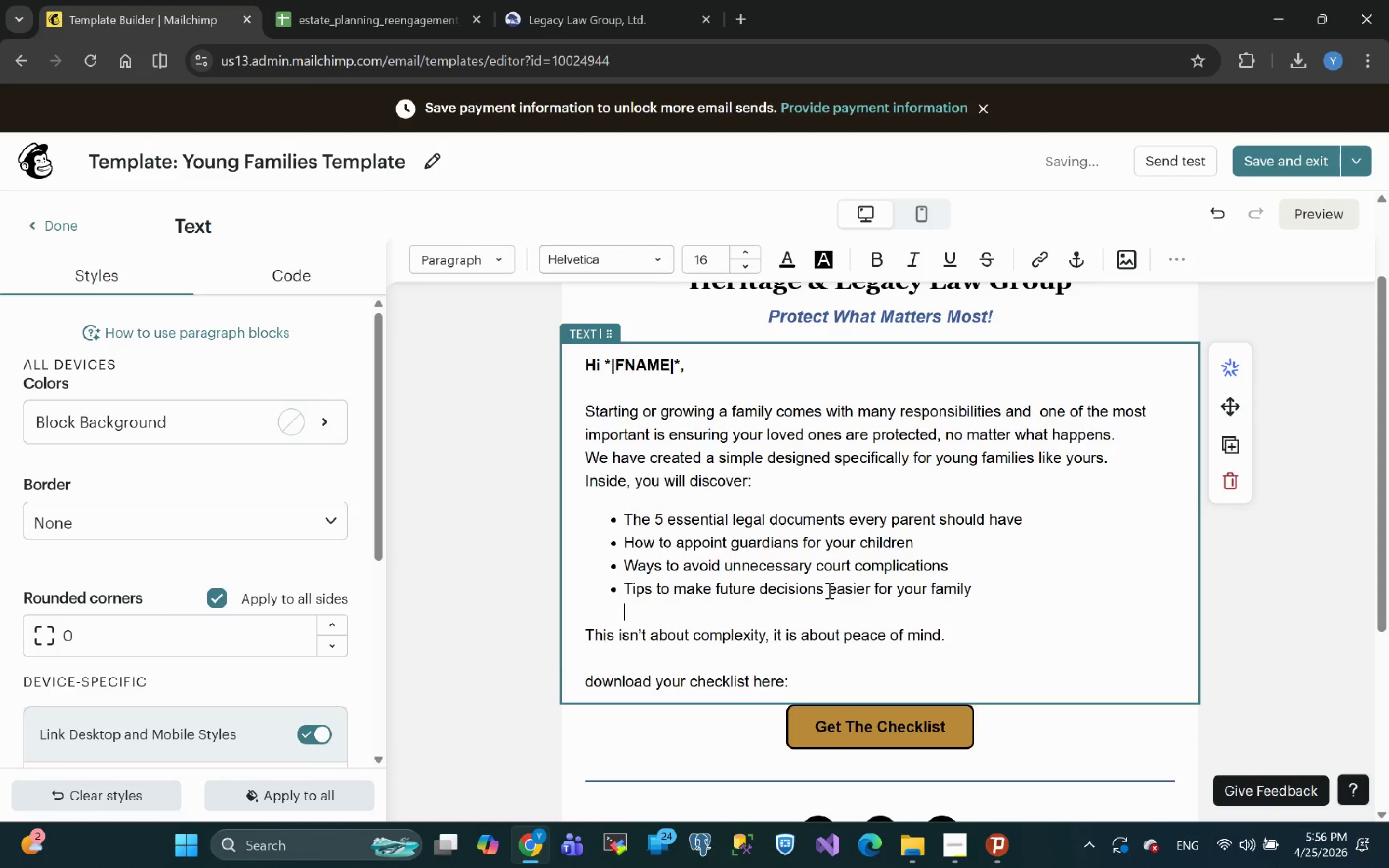 
key(Backspace)
 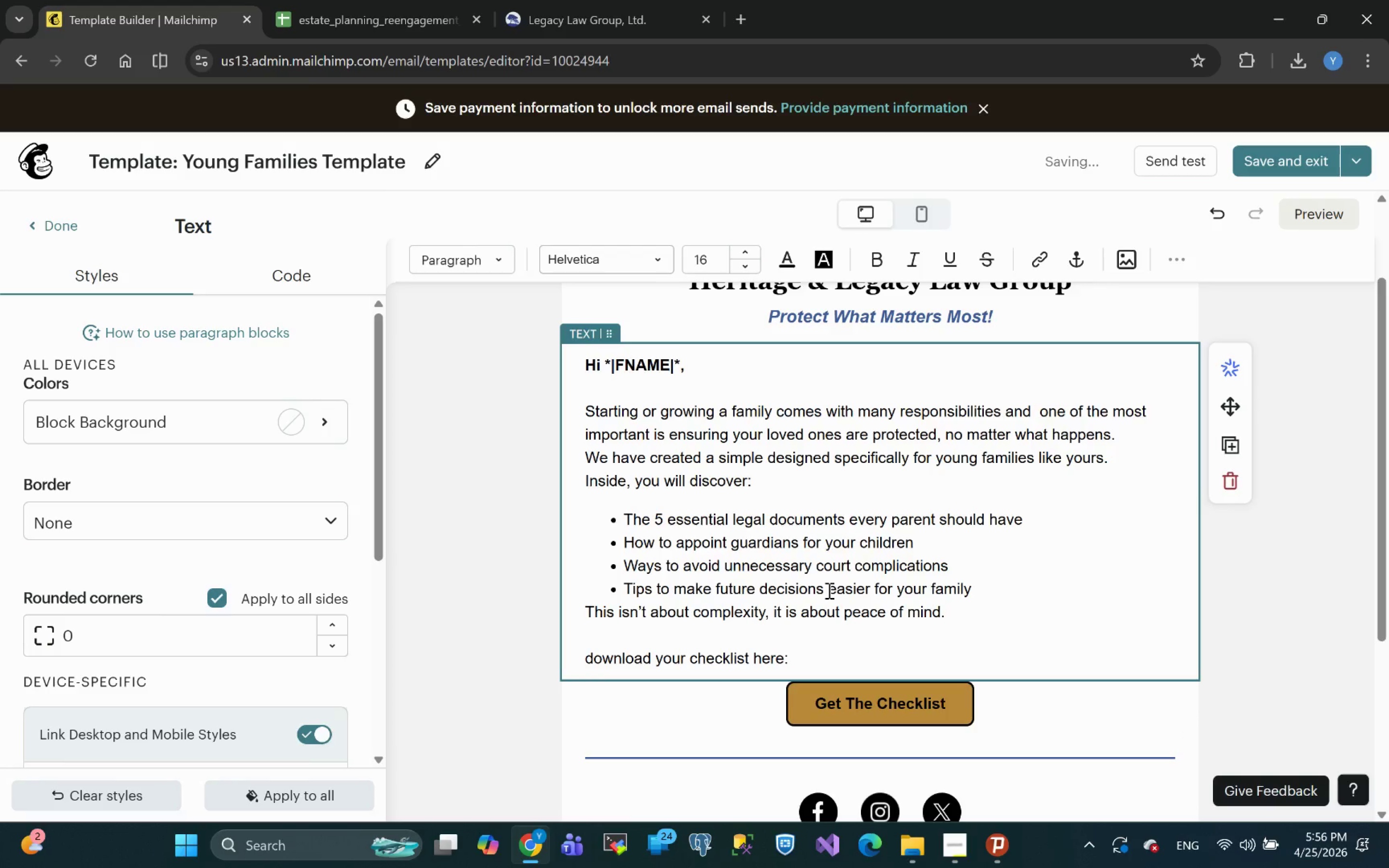 
key(Enter)
 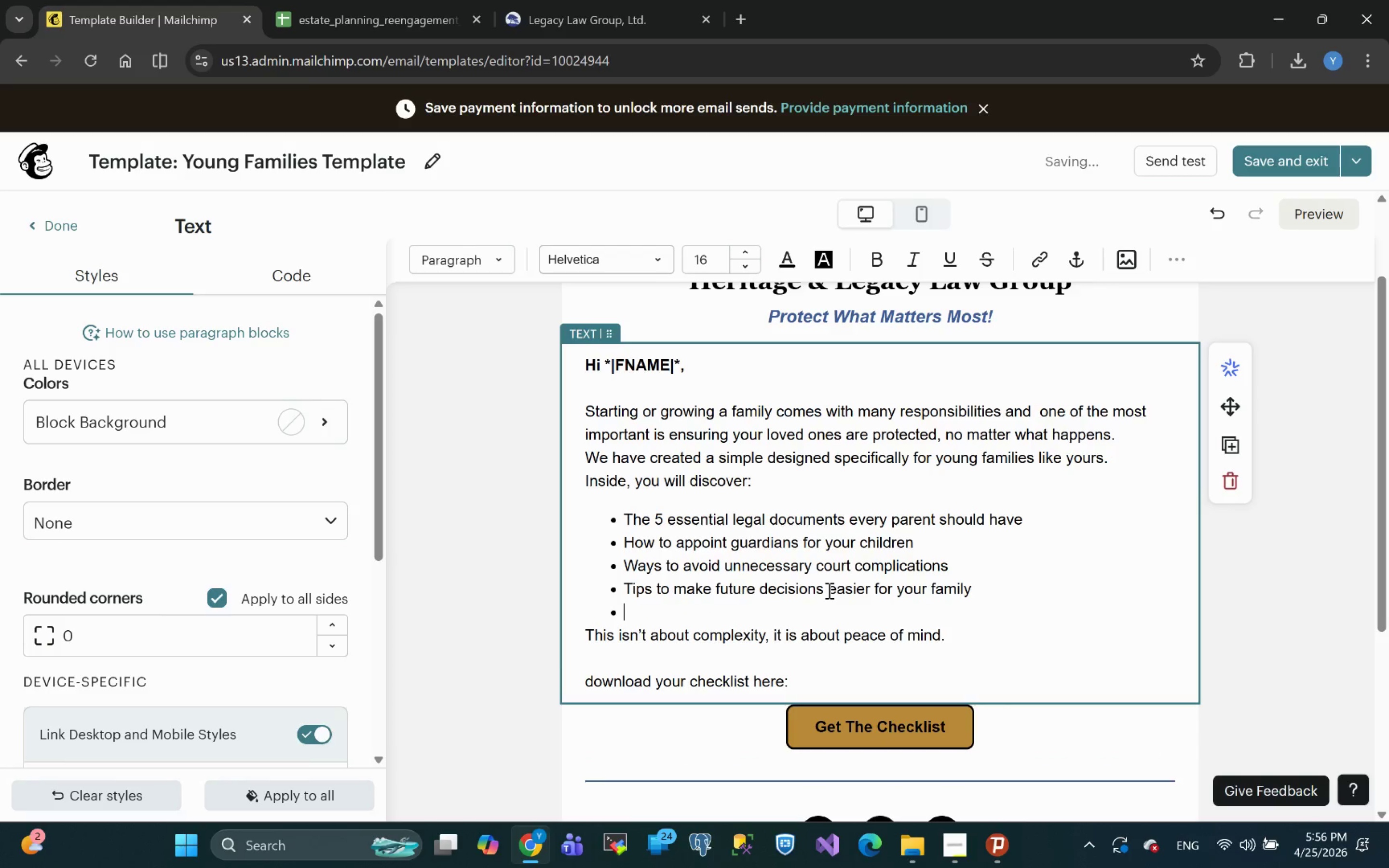 
key(Backspace)
 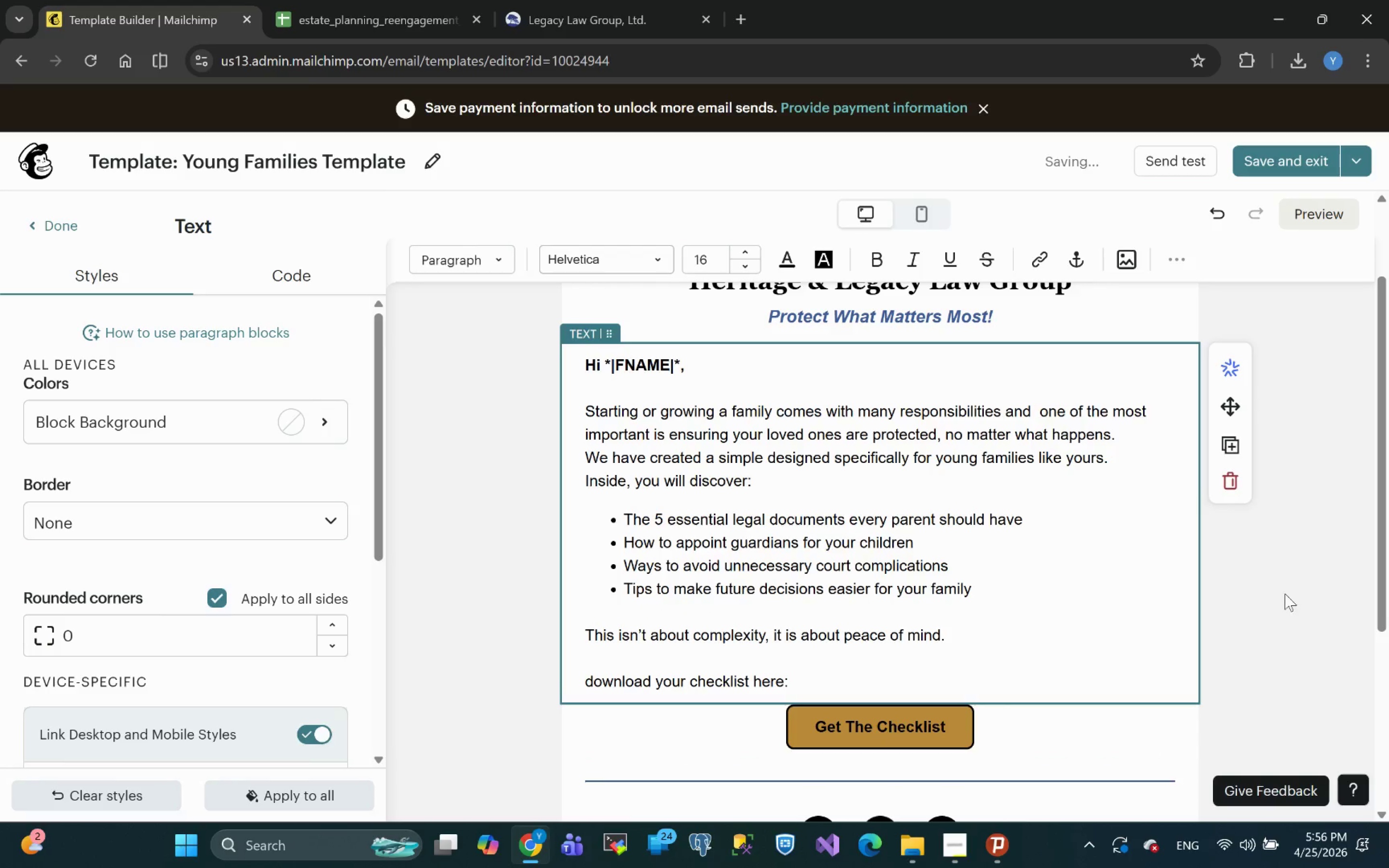 
left_click([1295, 599])
 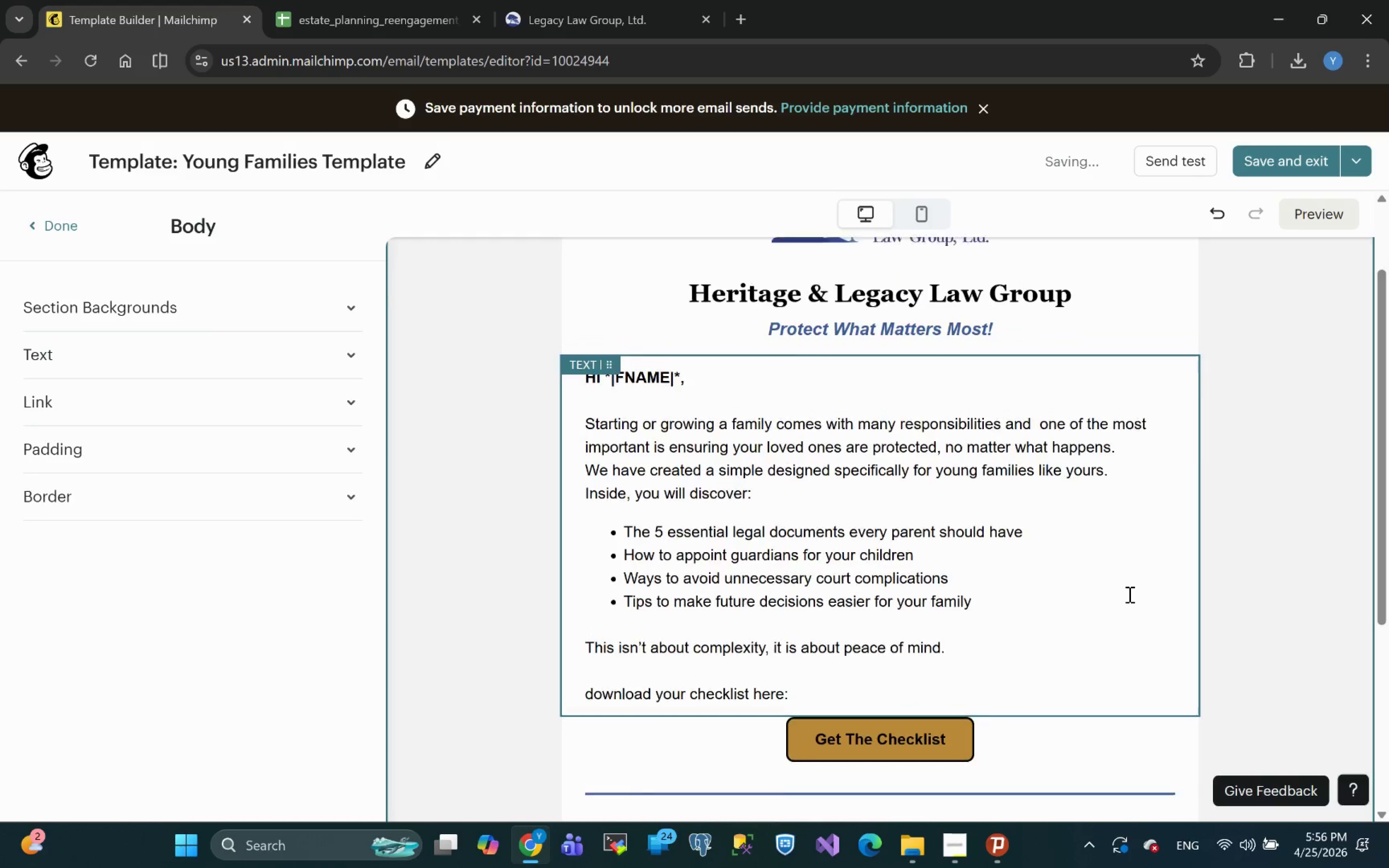 
left_click([921, 218])
 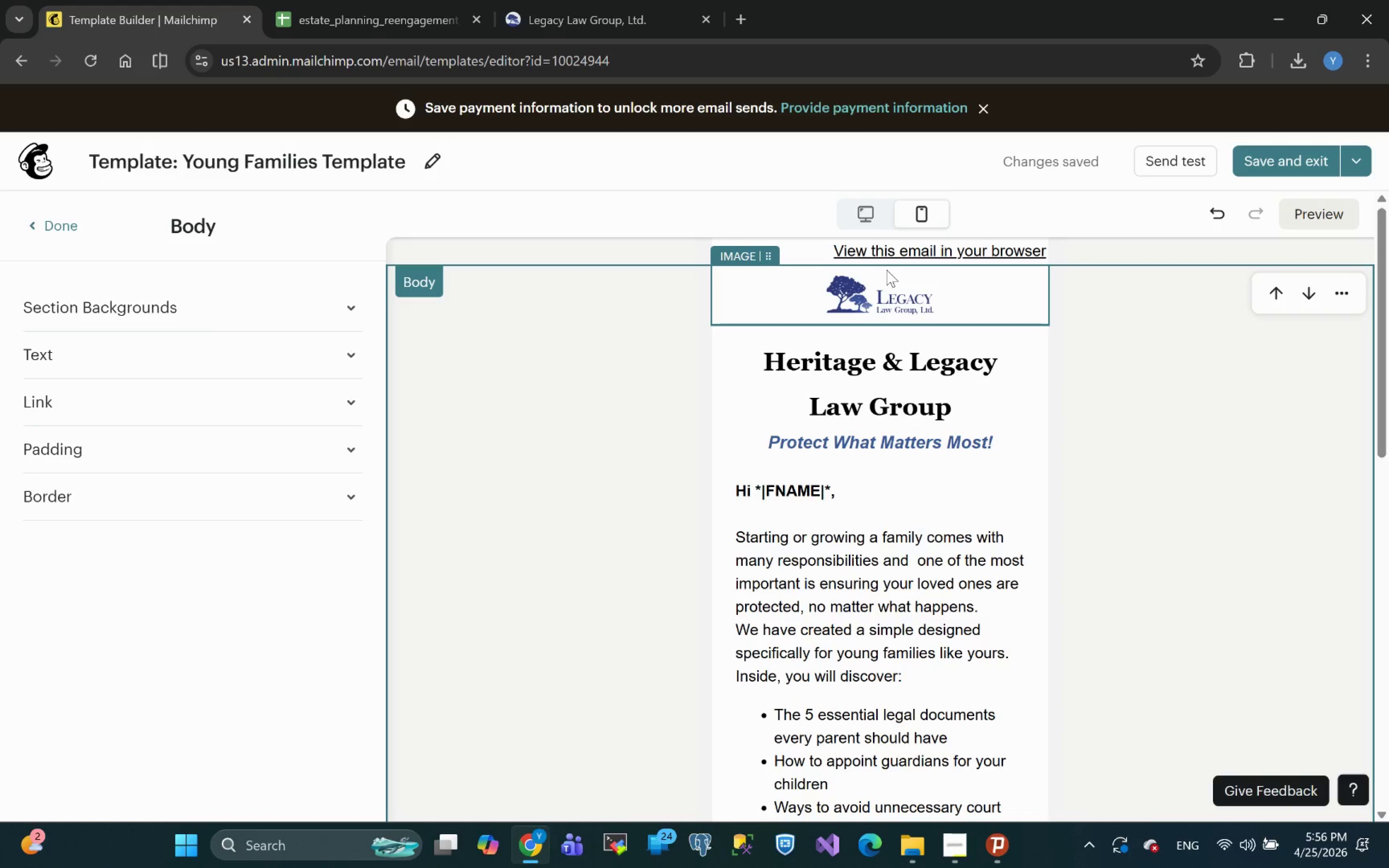 
left_click([860, 211])
 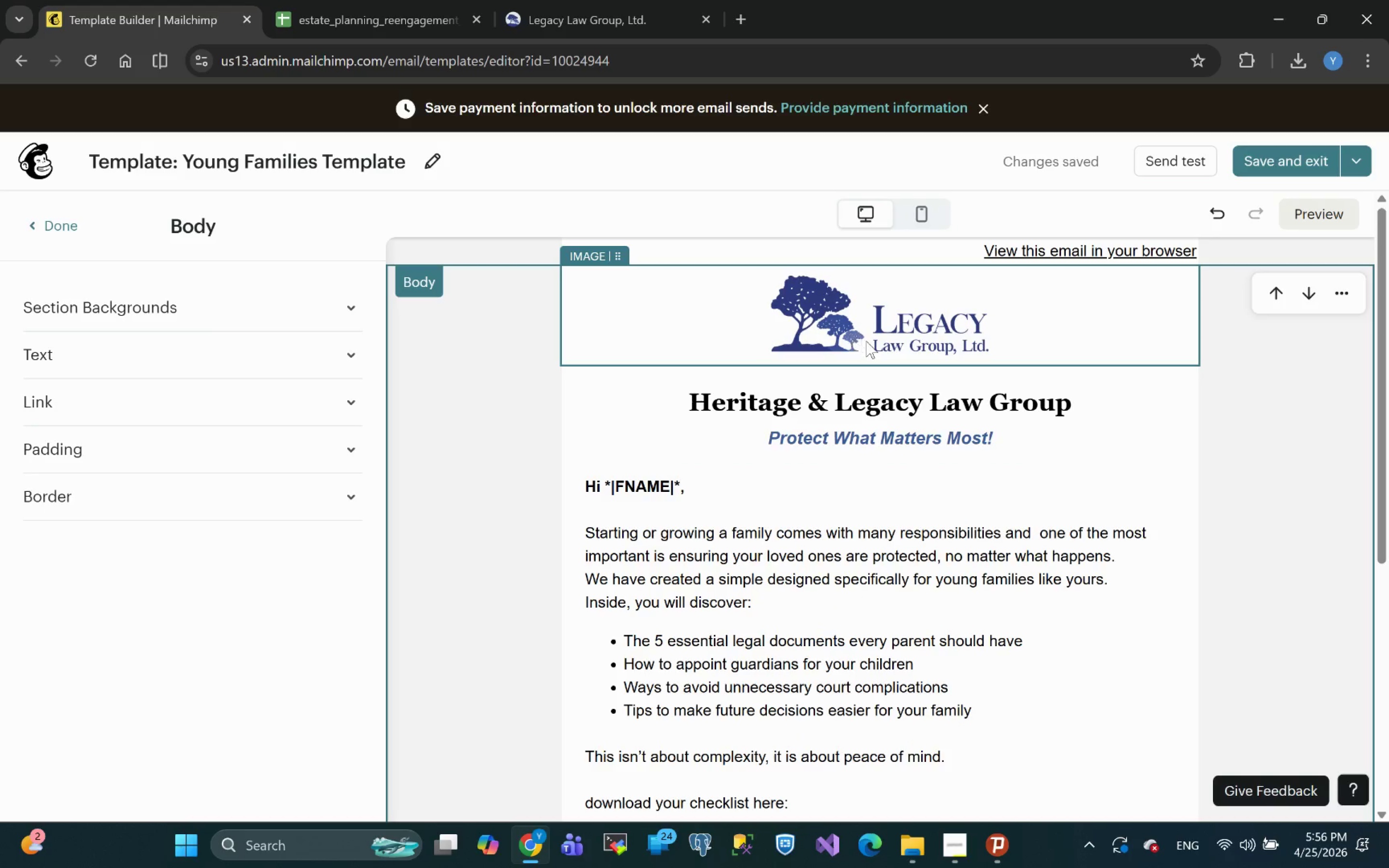 
left_click([944, 330])
 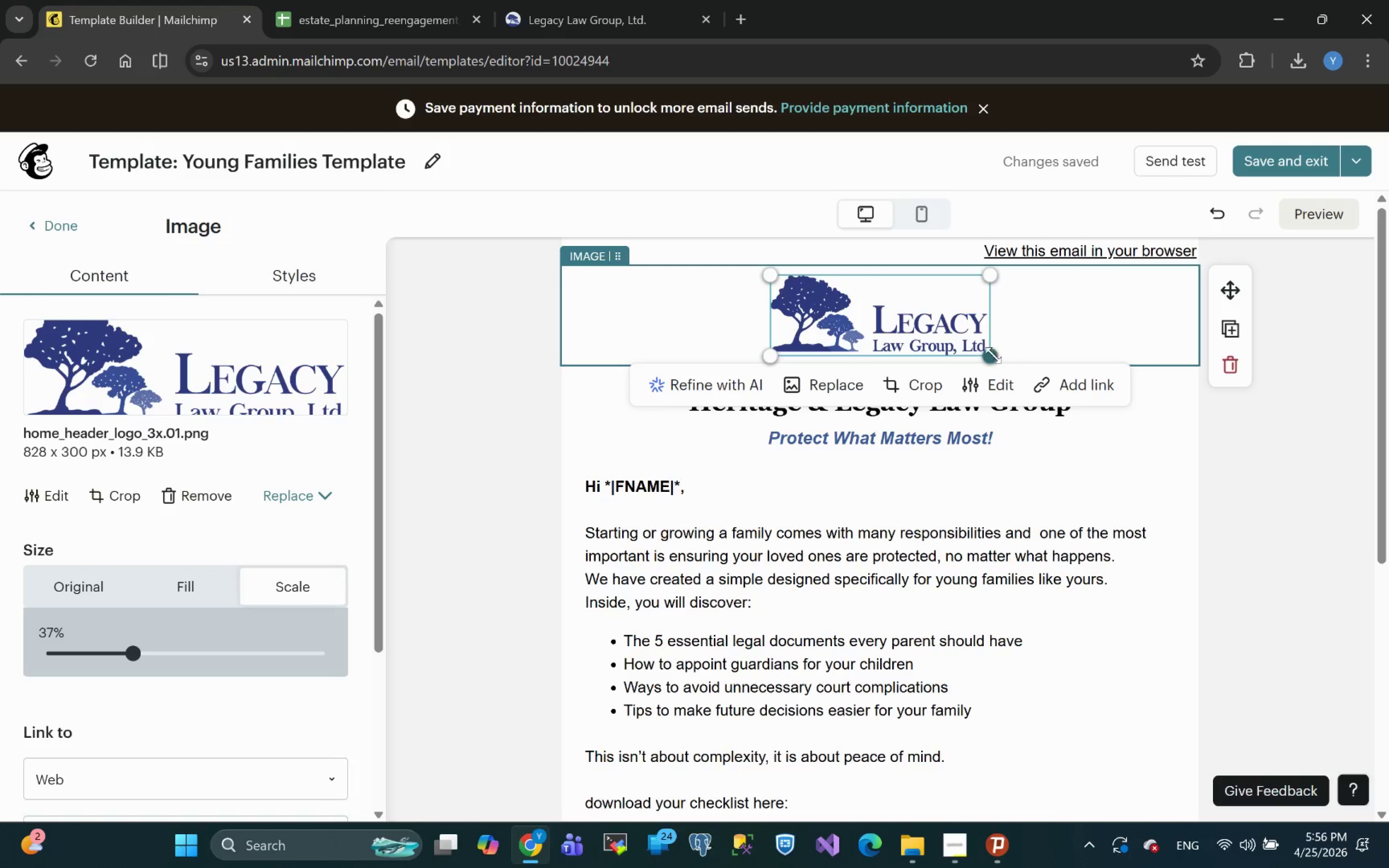 
left_click_drag(start_coordinate=[992, 356], to_coordinate=[1035, 366])
 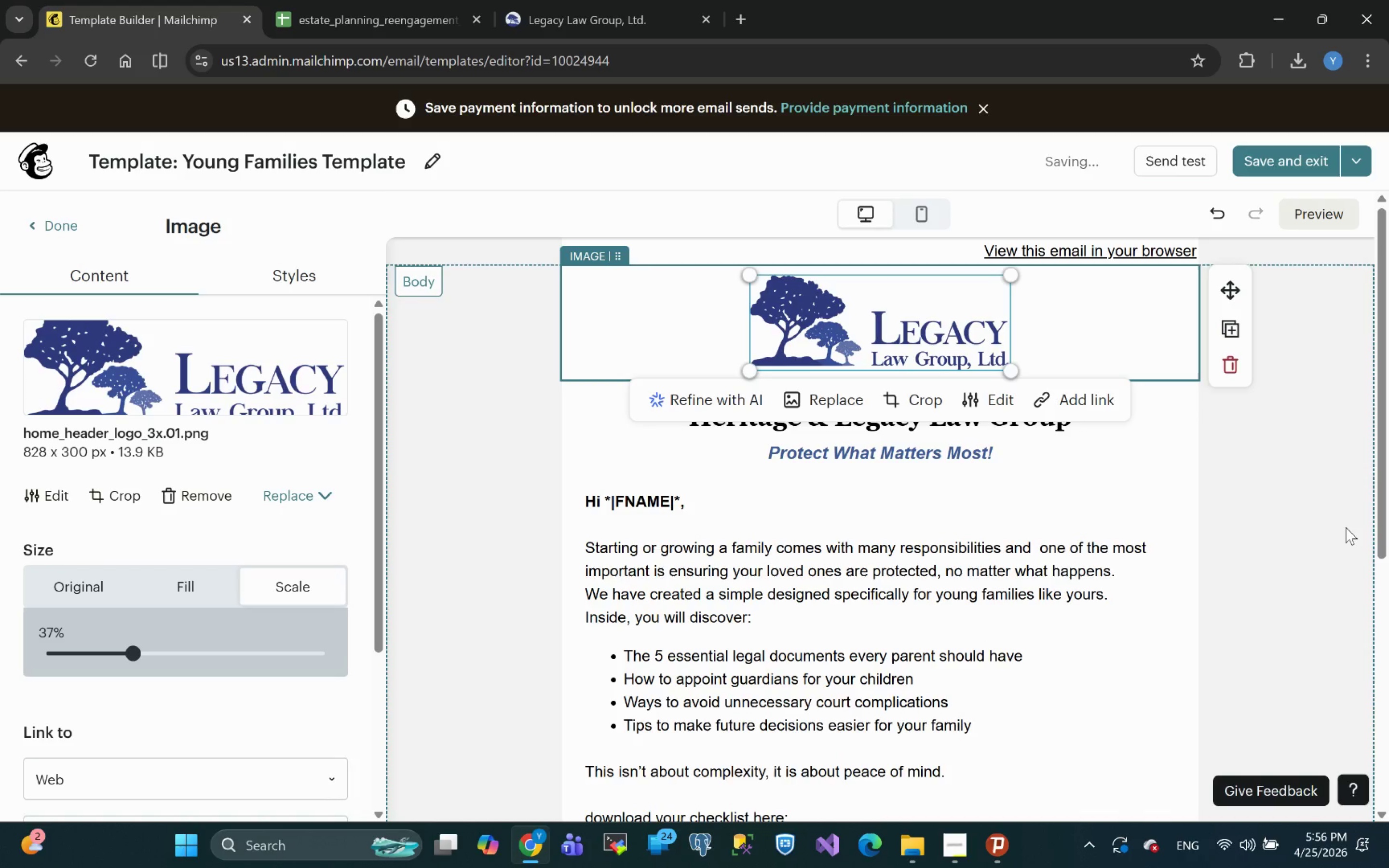 
left_click([1346, 527])
 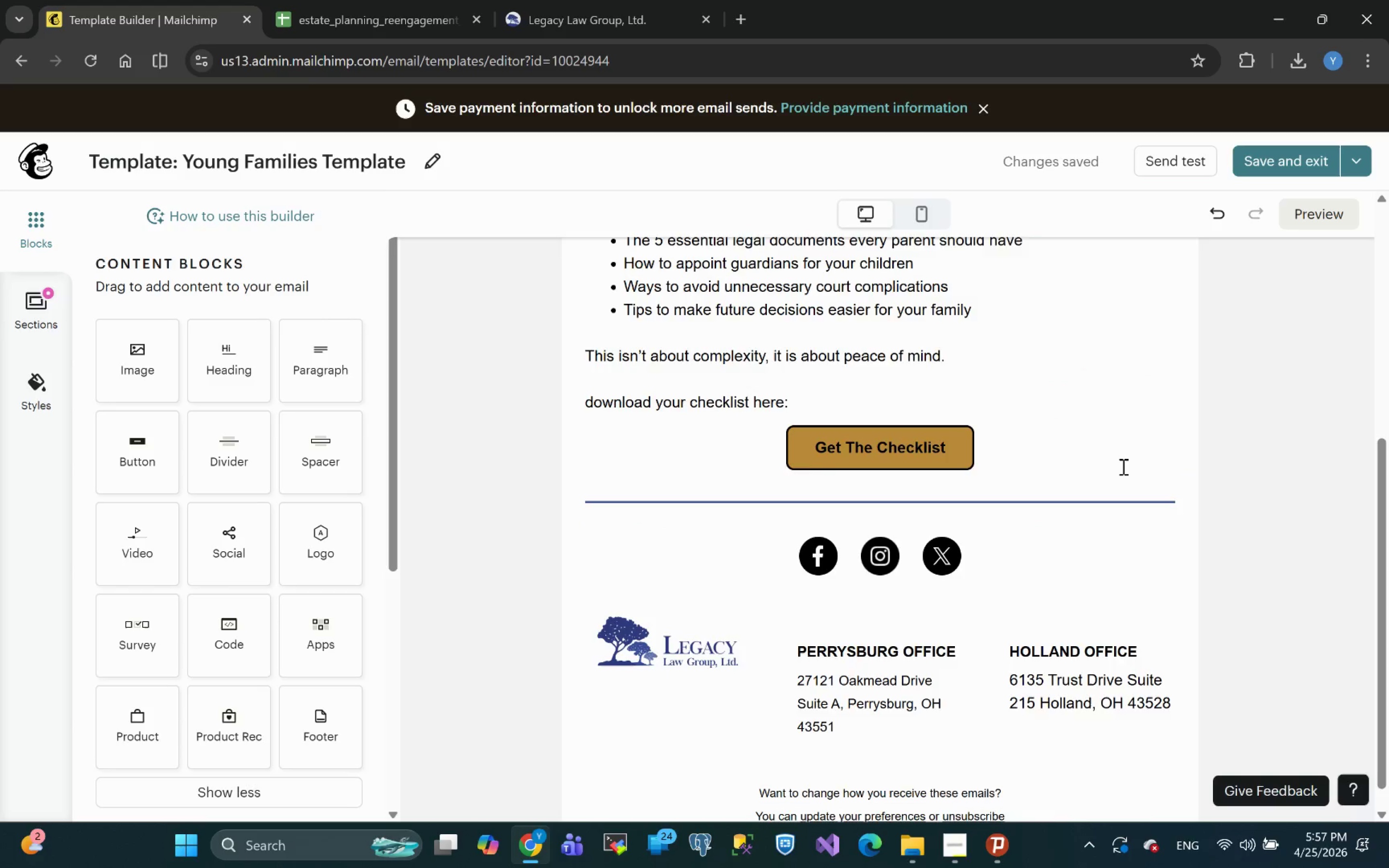 
wait(22.16)
 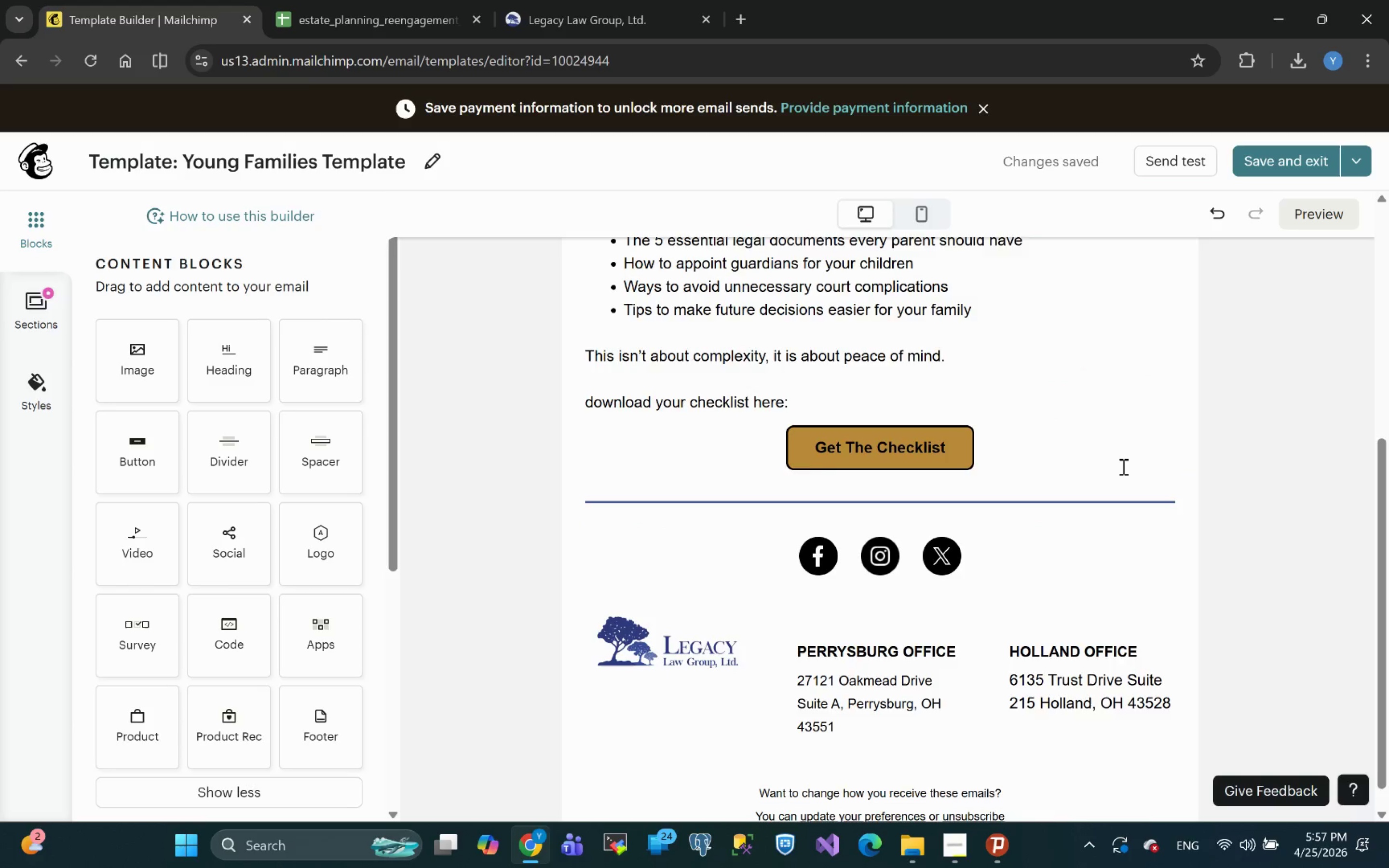 
left_click([1134, 254])
 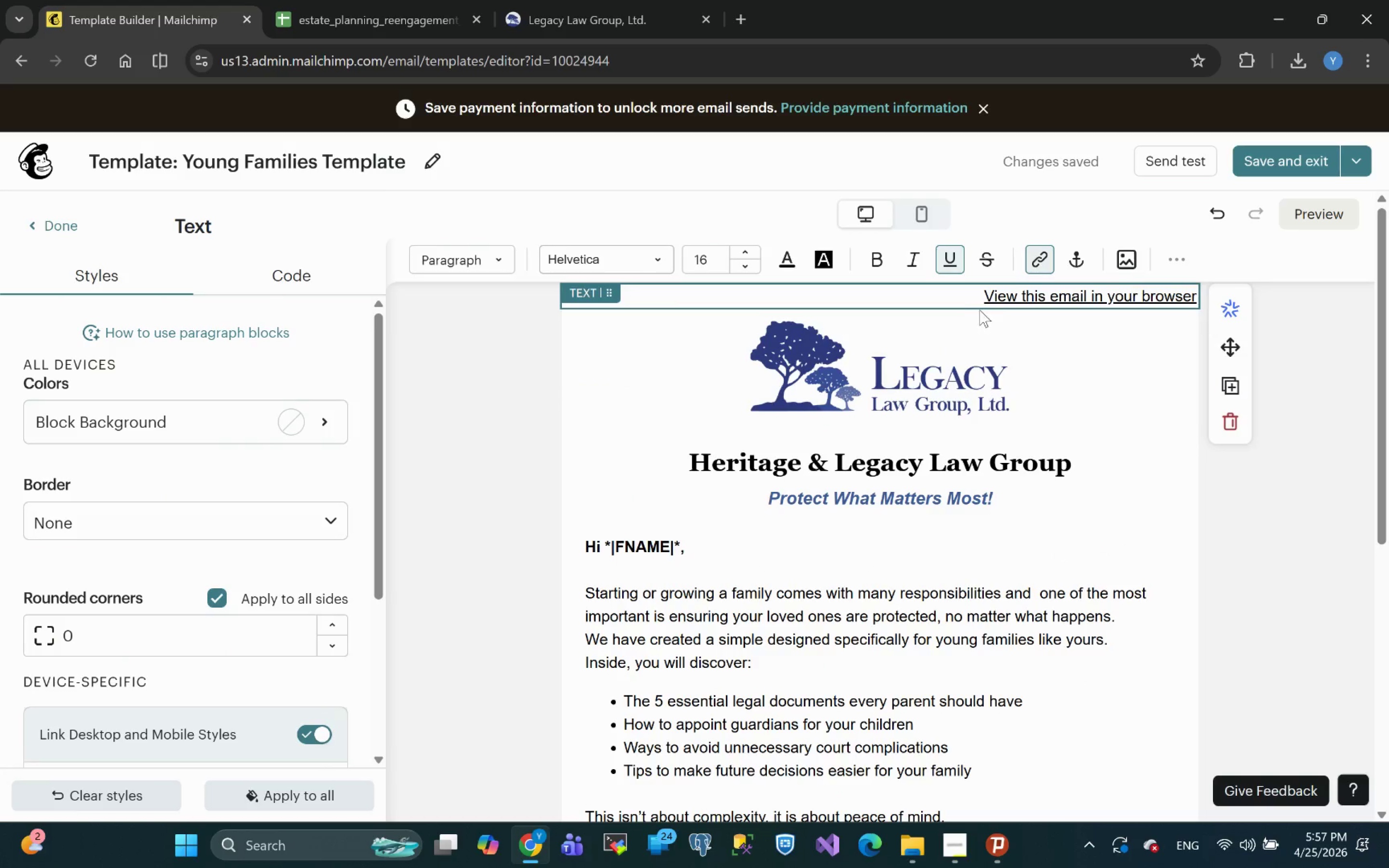 
left_click_drag(start_coordinate=[984, 299], to_coordinate=[1226, 311])
 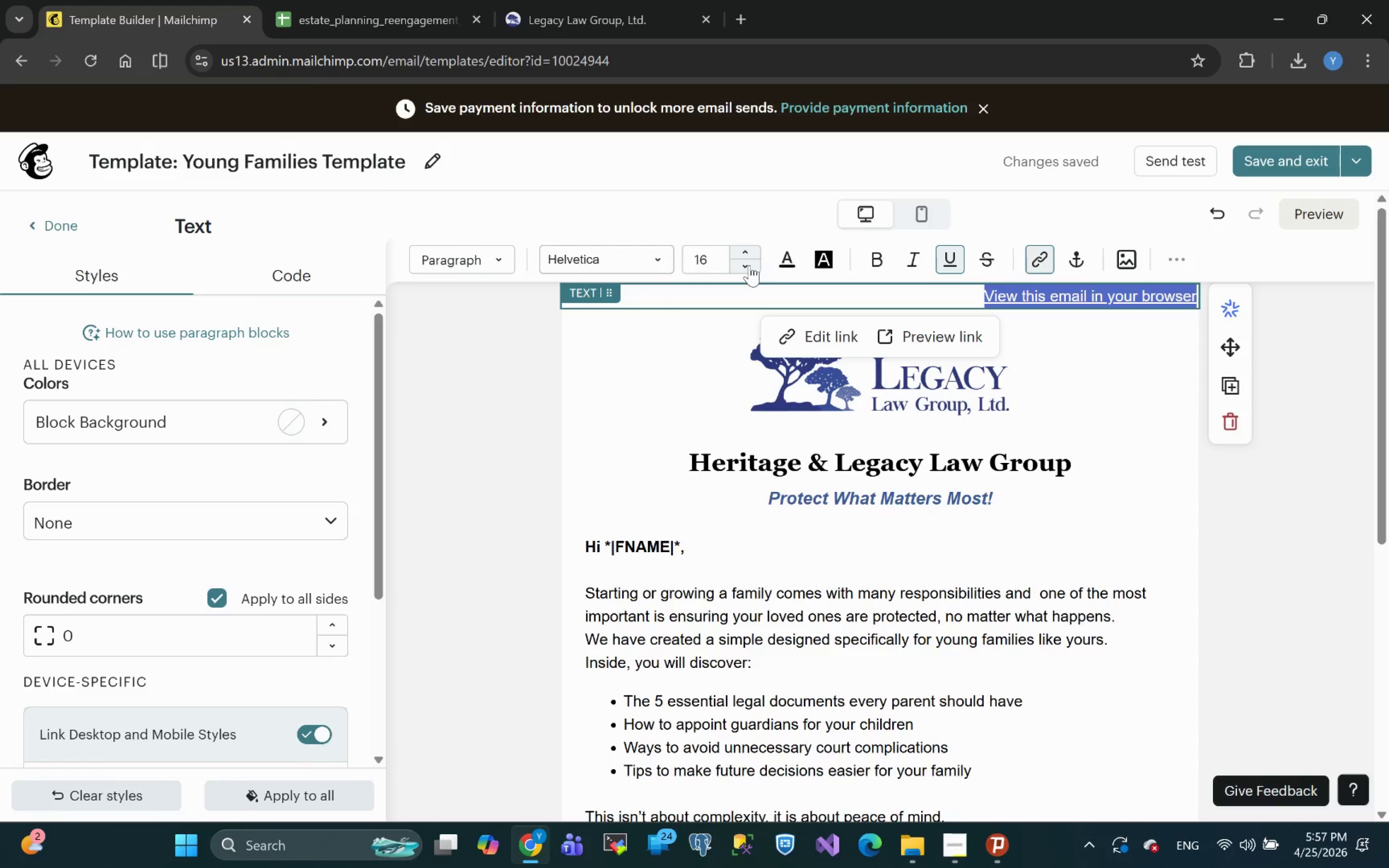 
double_click([749, 265])
 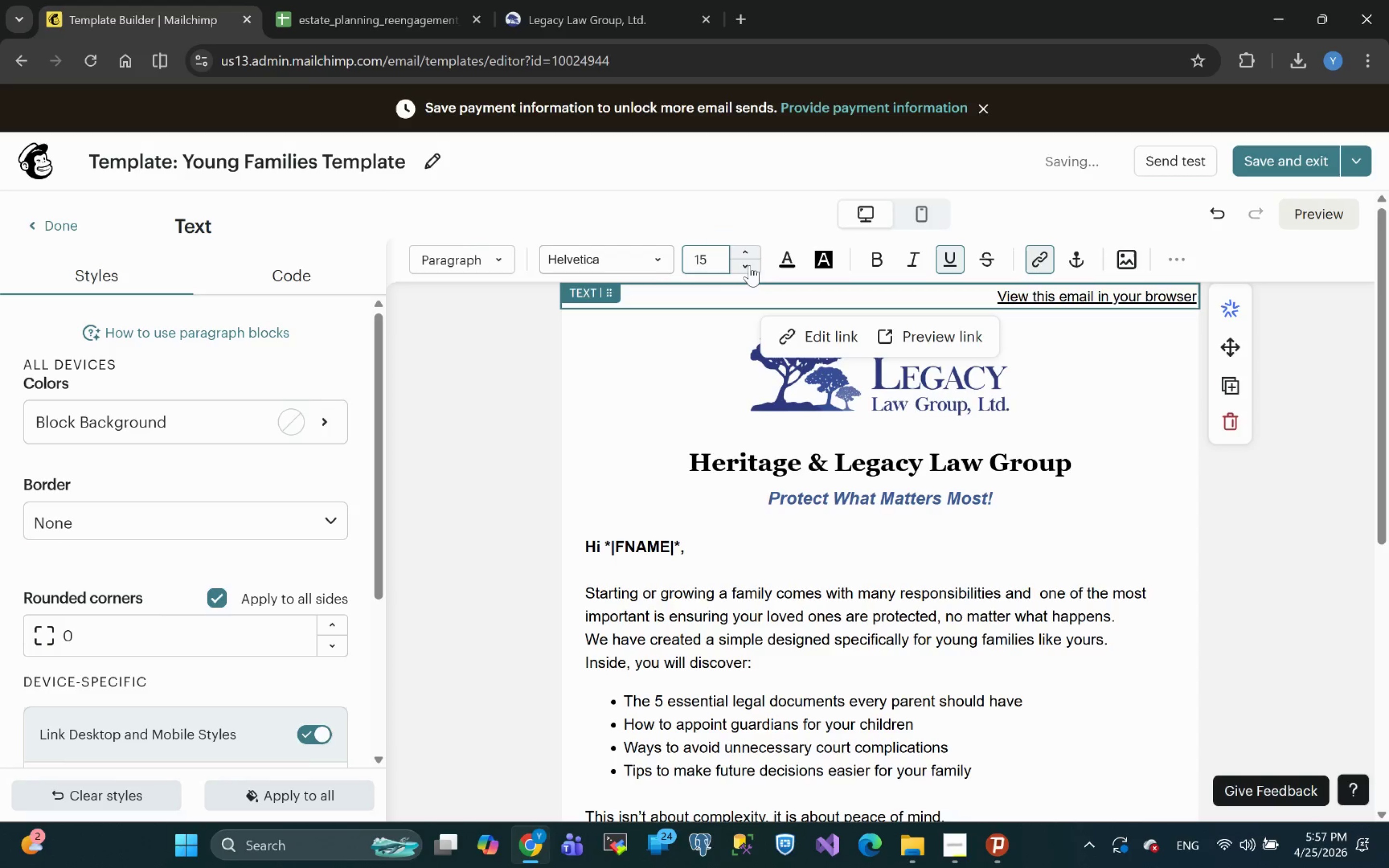 
triple_click([749, 265])
 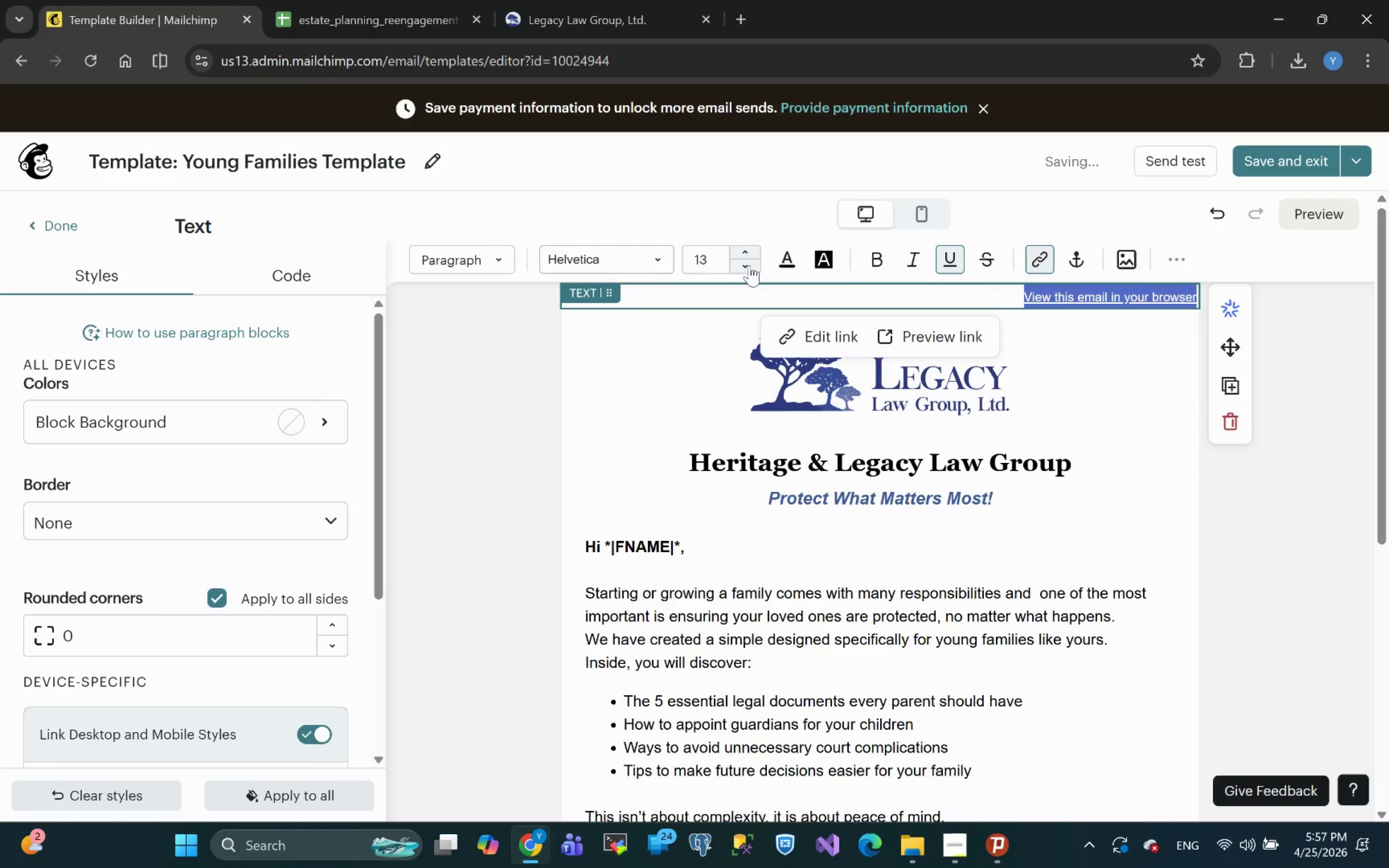 
left_click([749, 265])
 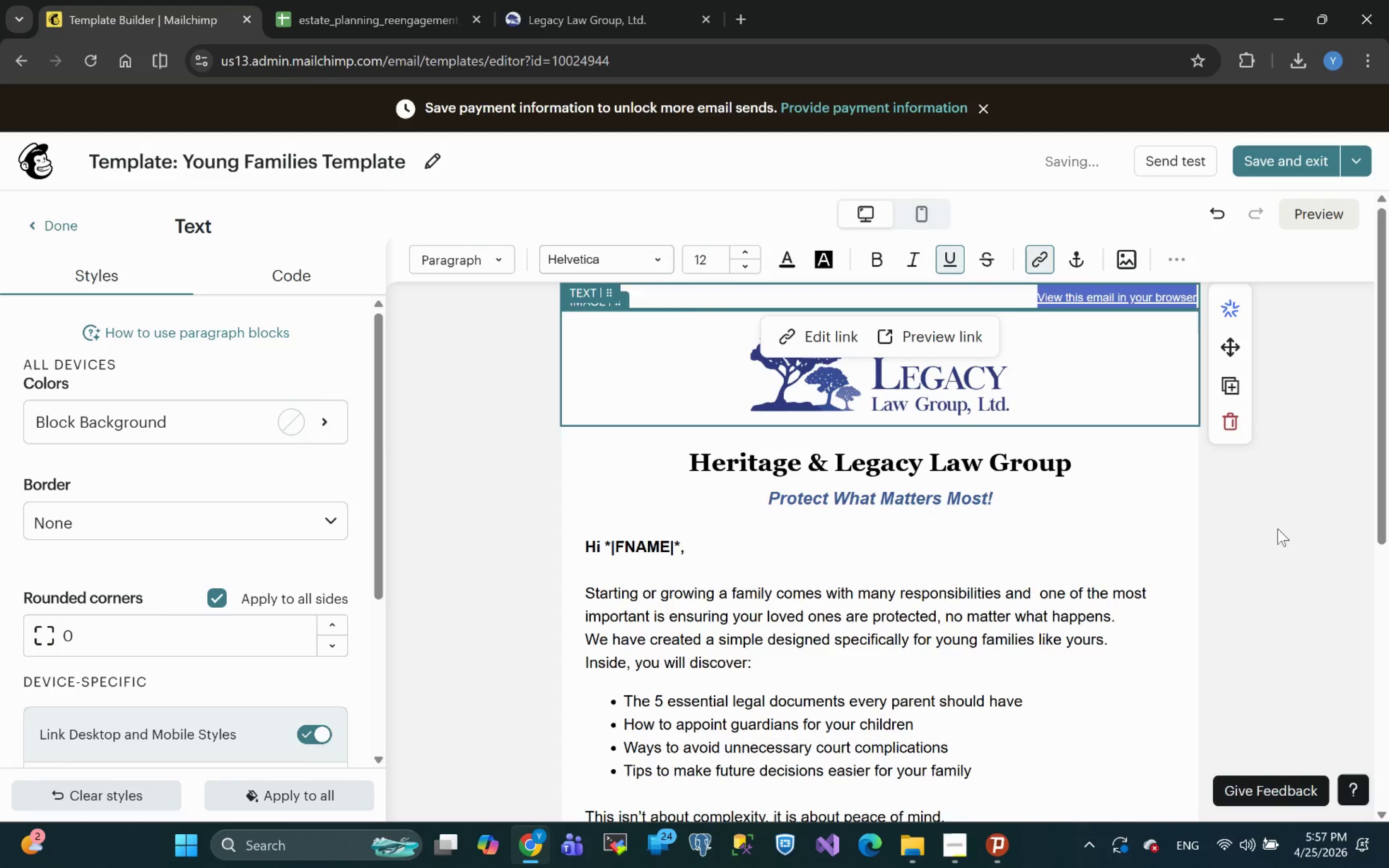 
left_click([1279, 530])
 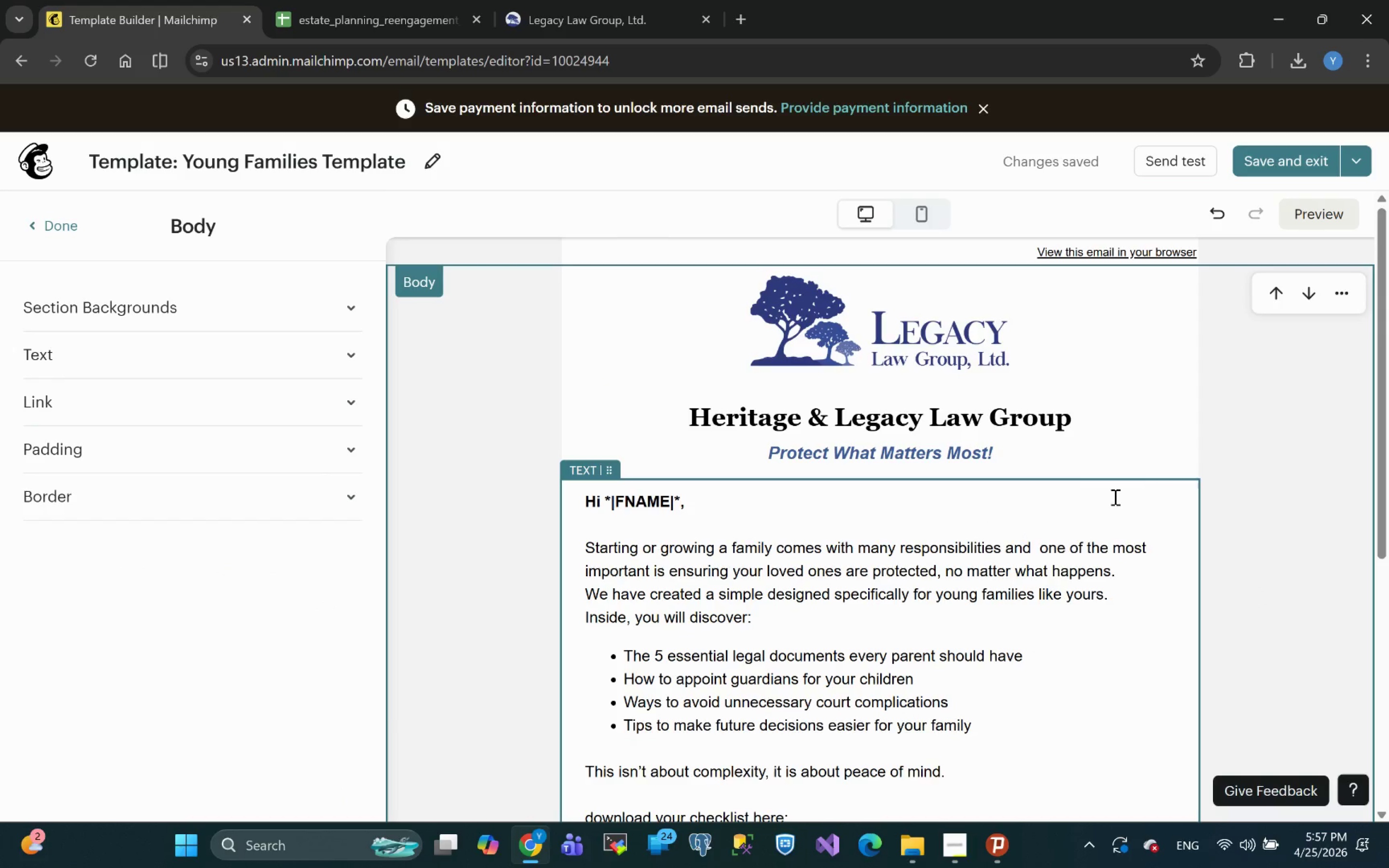 
wait(10.53)
 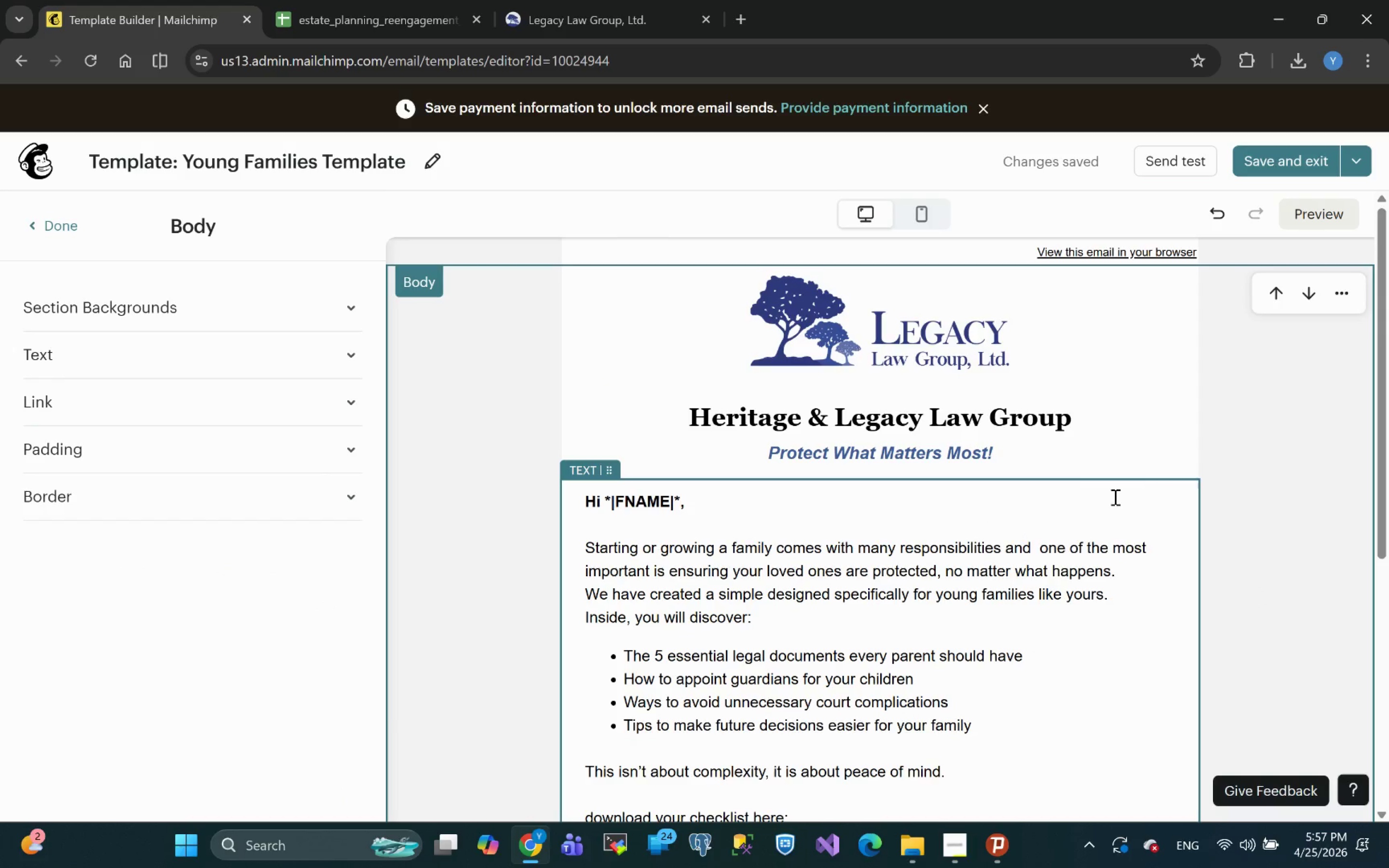 
left_click([1264, 159])
 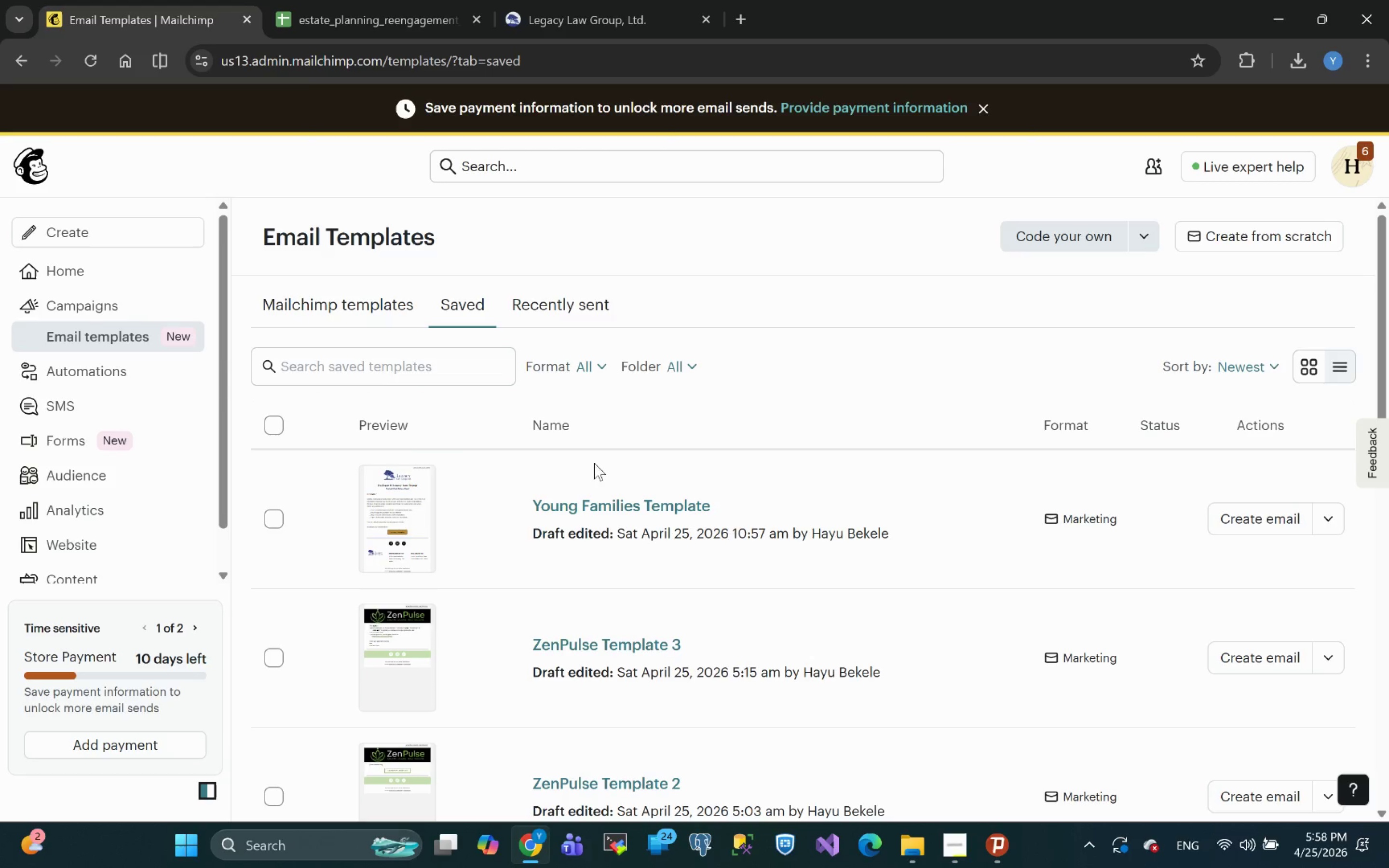 
wait(57.86)
 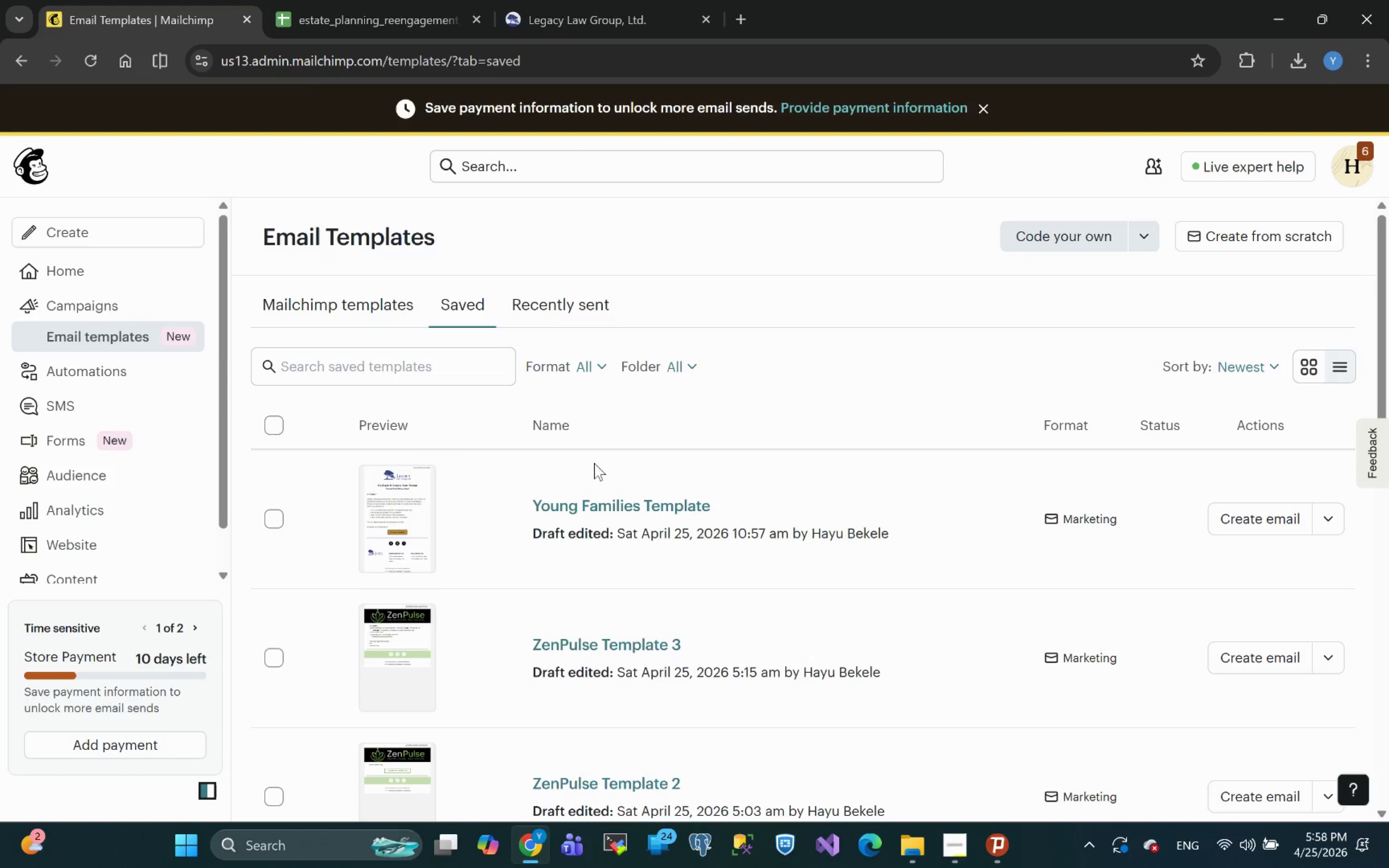 
left_click([100, 308])
 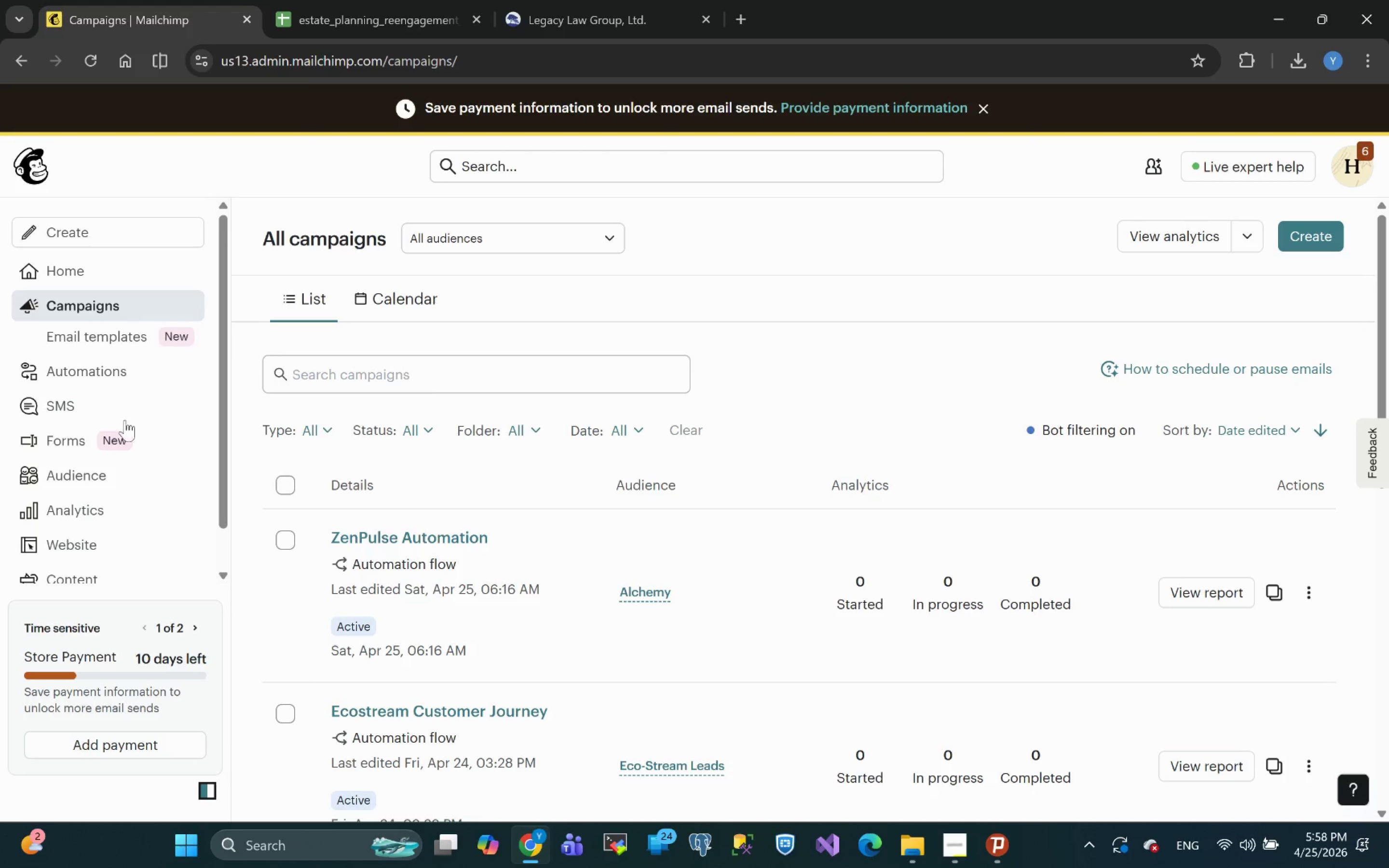 
left_click([74, 325])
 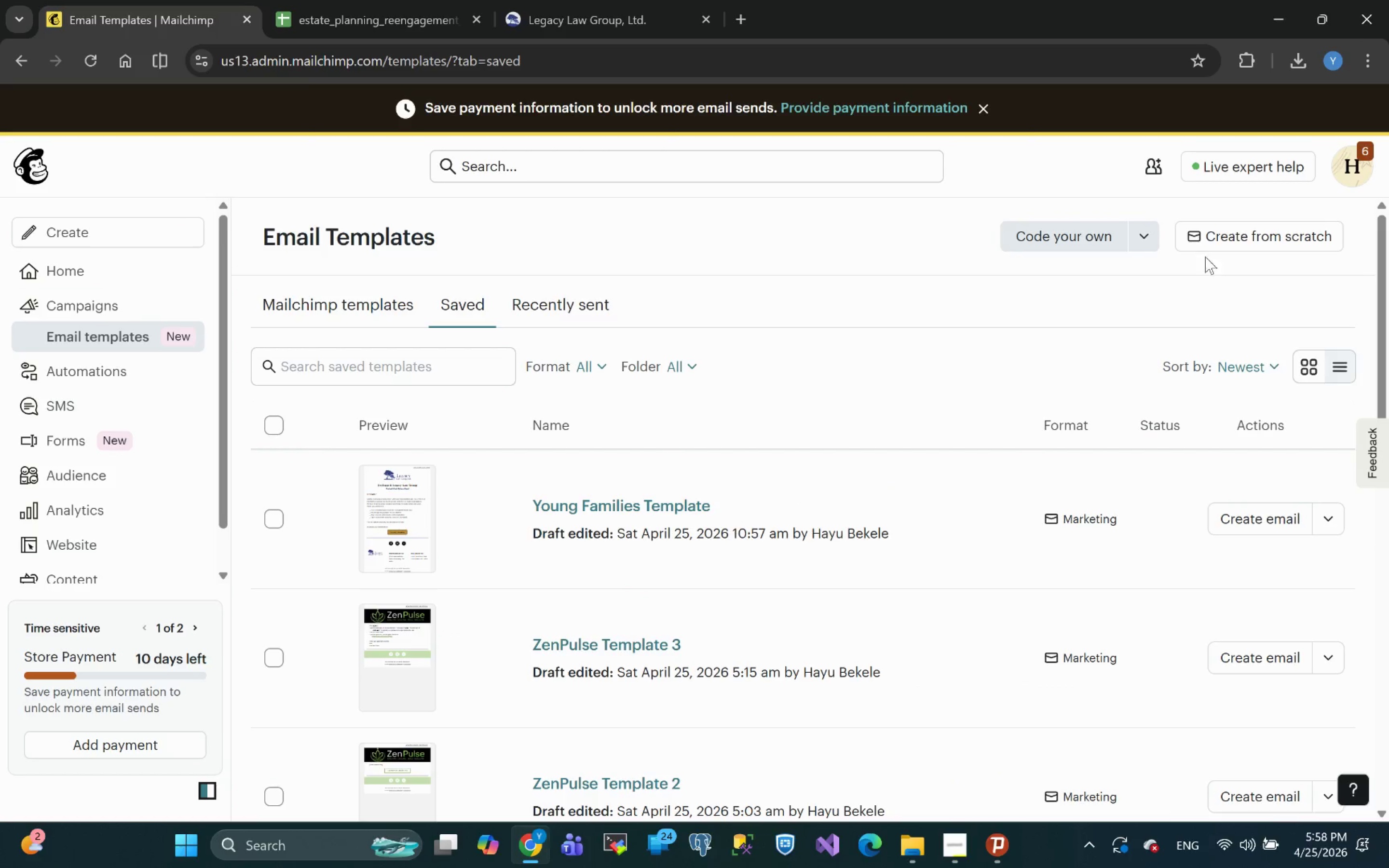 
wait(12.37)
 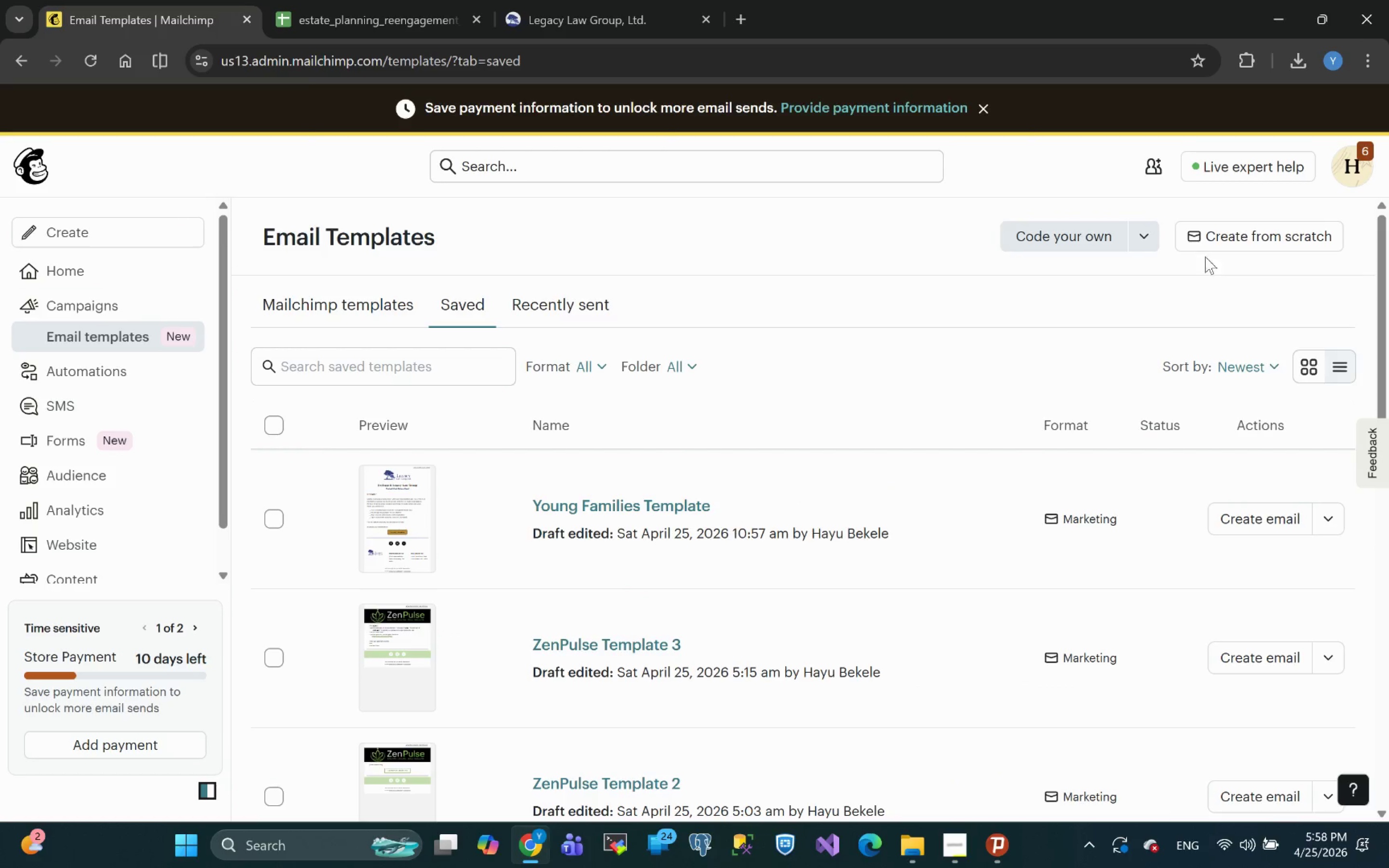 
left_click([1239, 238])
 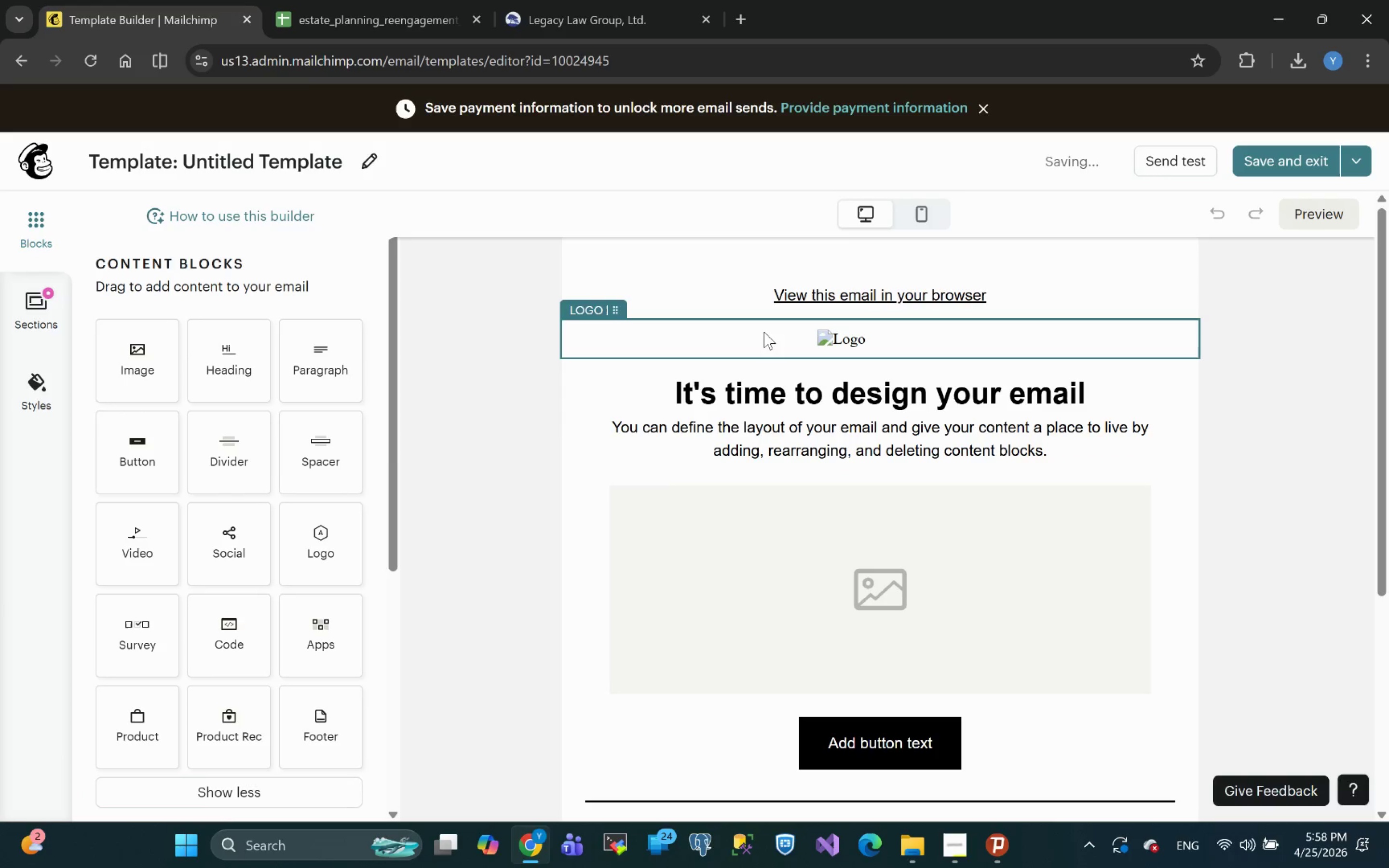 
left_click([1033, 294])
 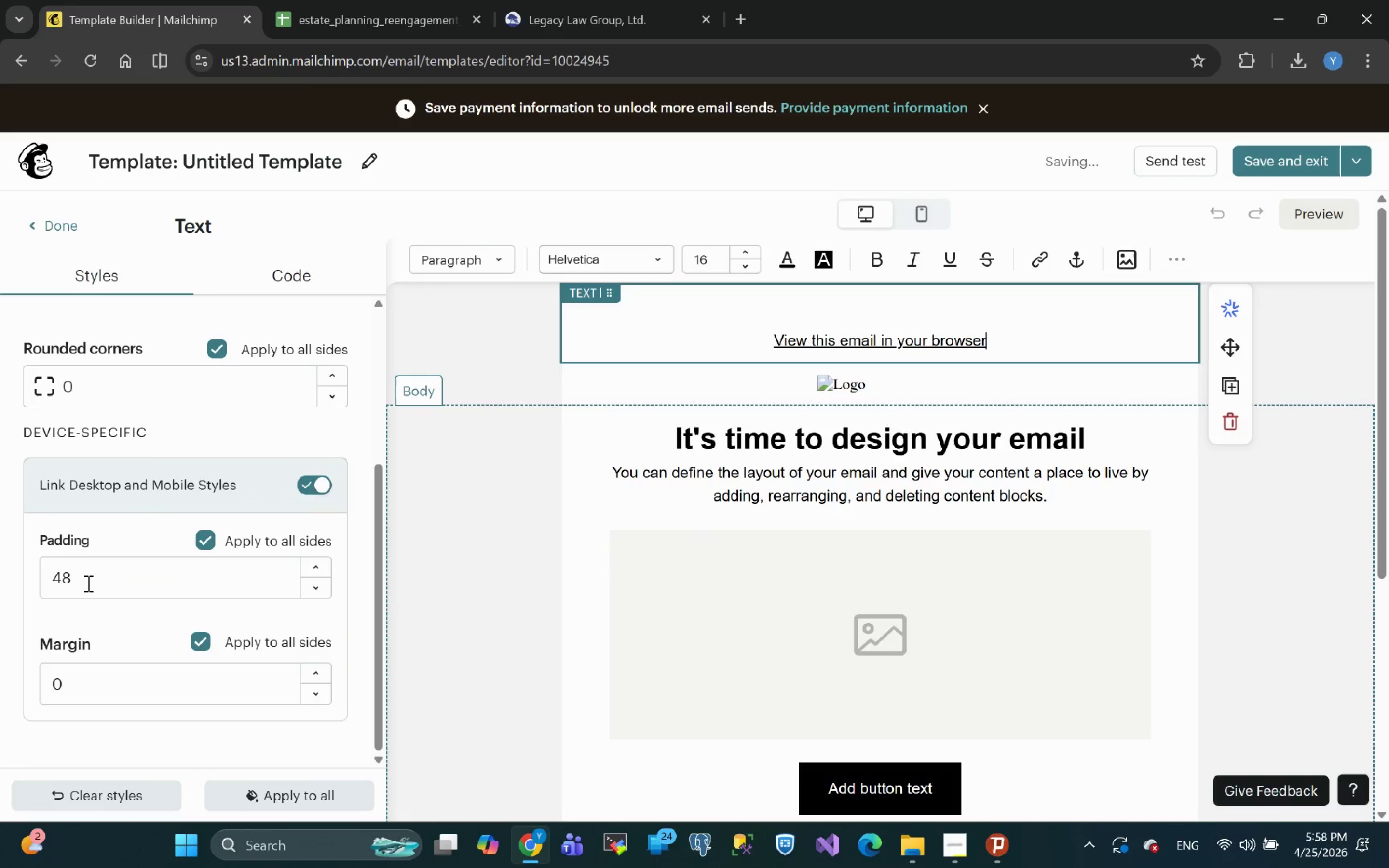 
wait(5.05)
 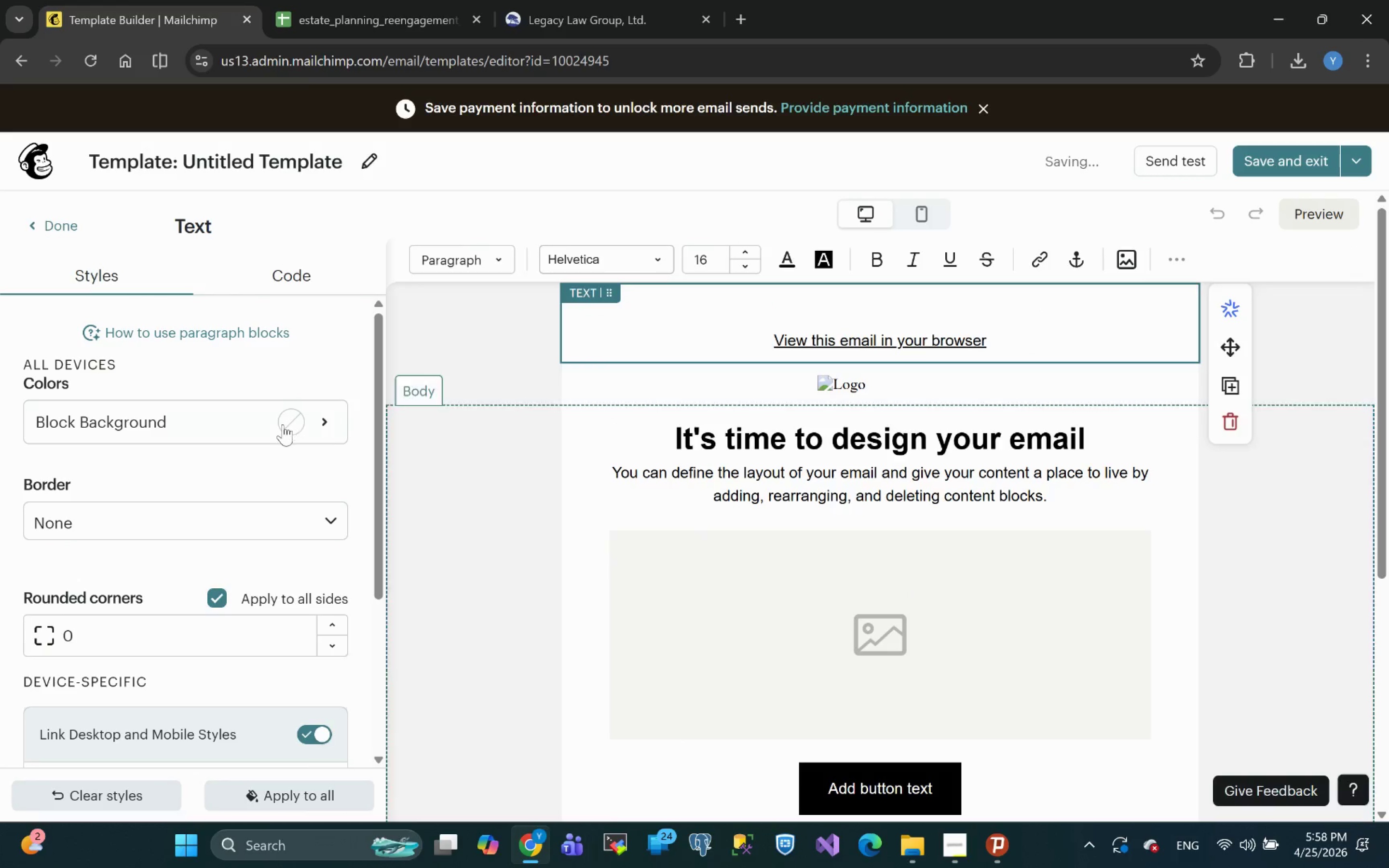 
left_click([206, 545])
 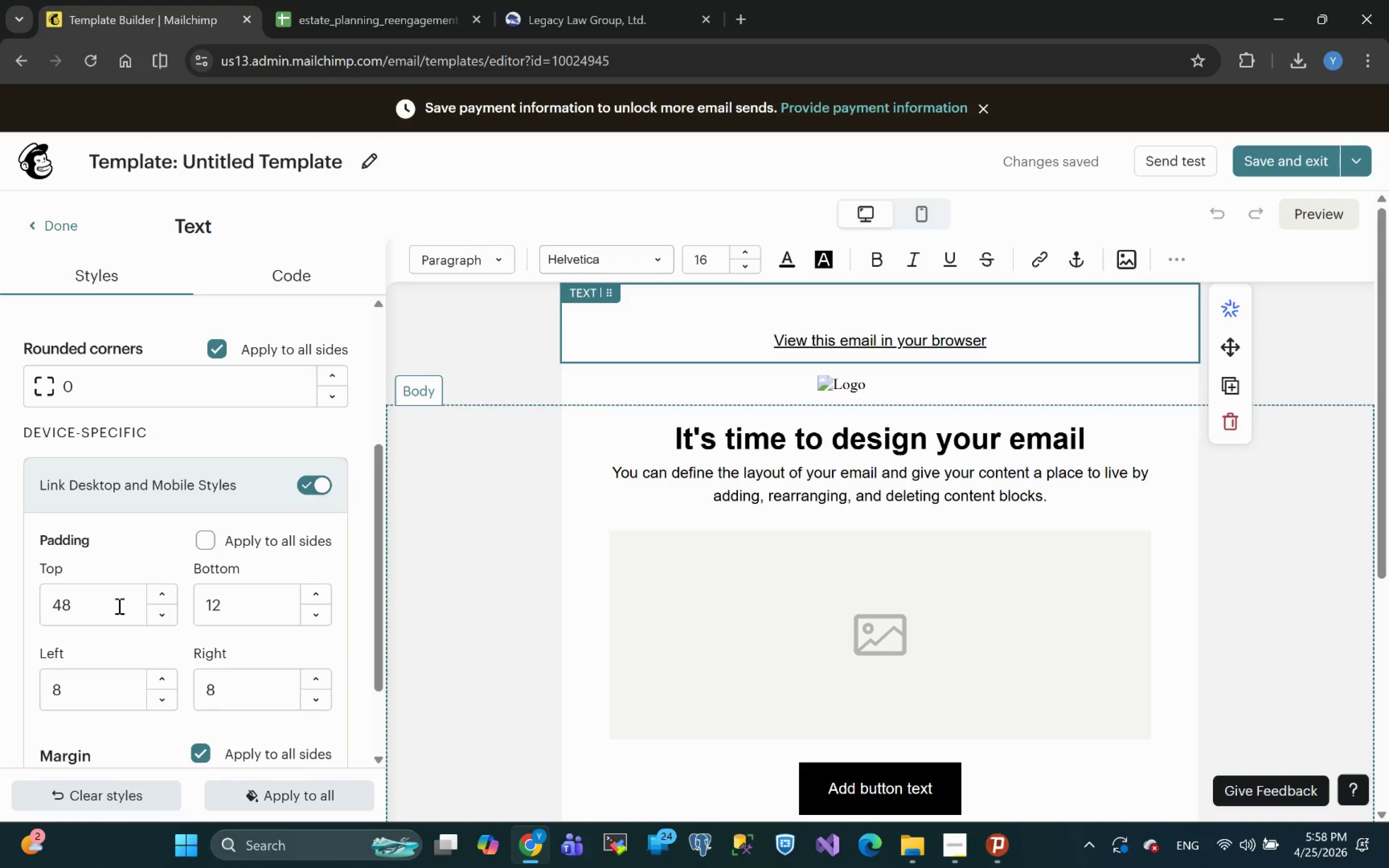 
left_click_drag(start_coordinate=[85, 602], to_coordinate=[0, 619])
 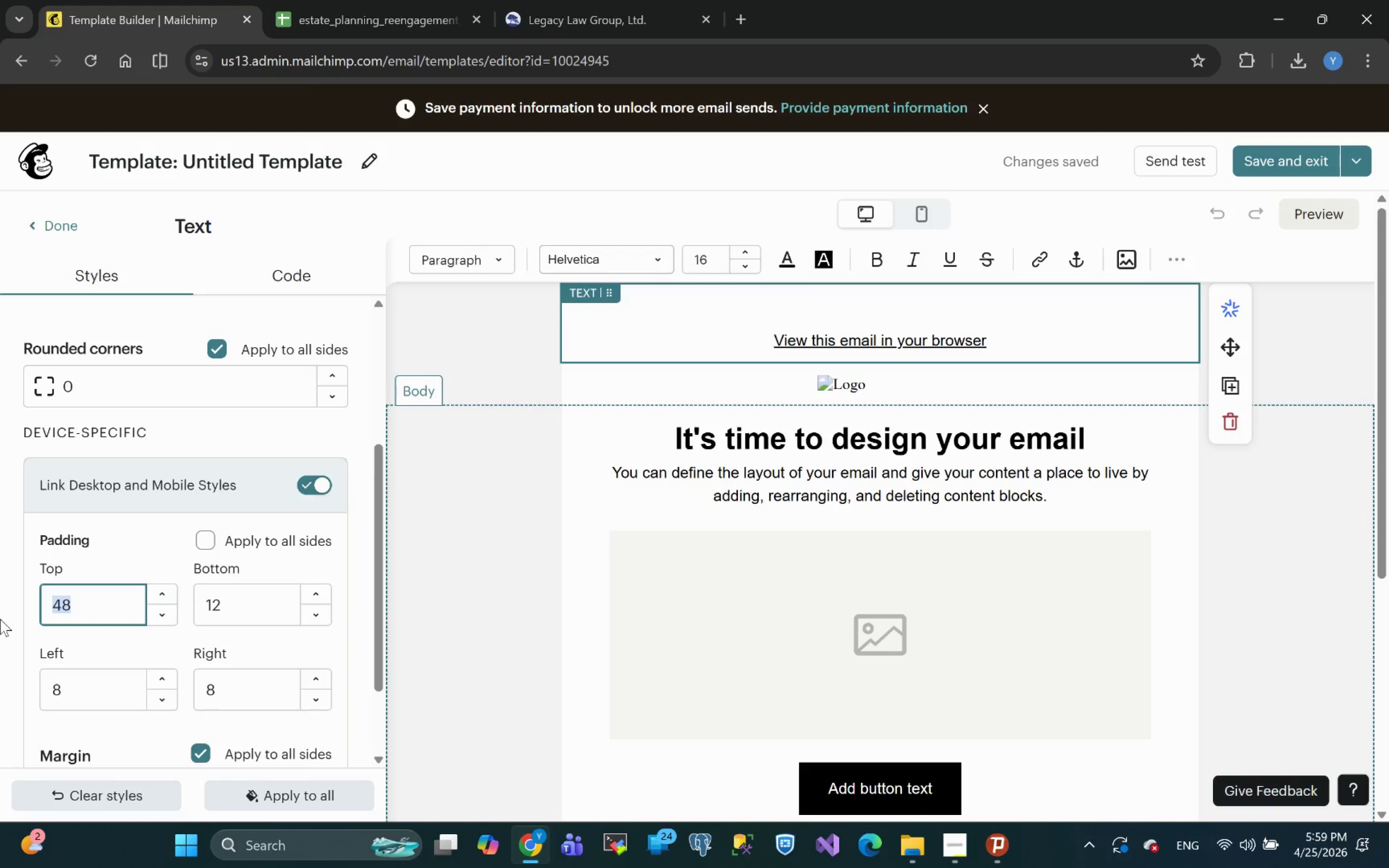 
key(0)
 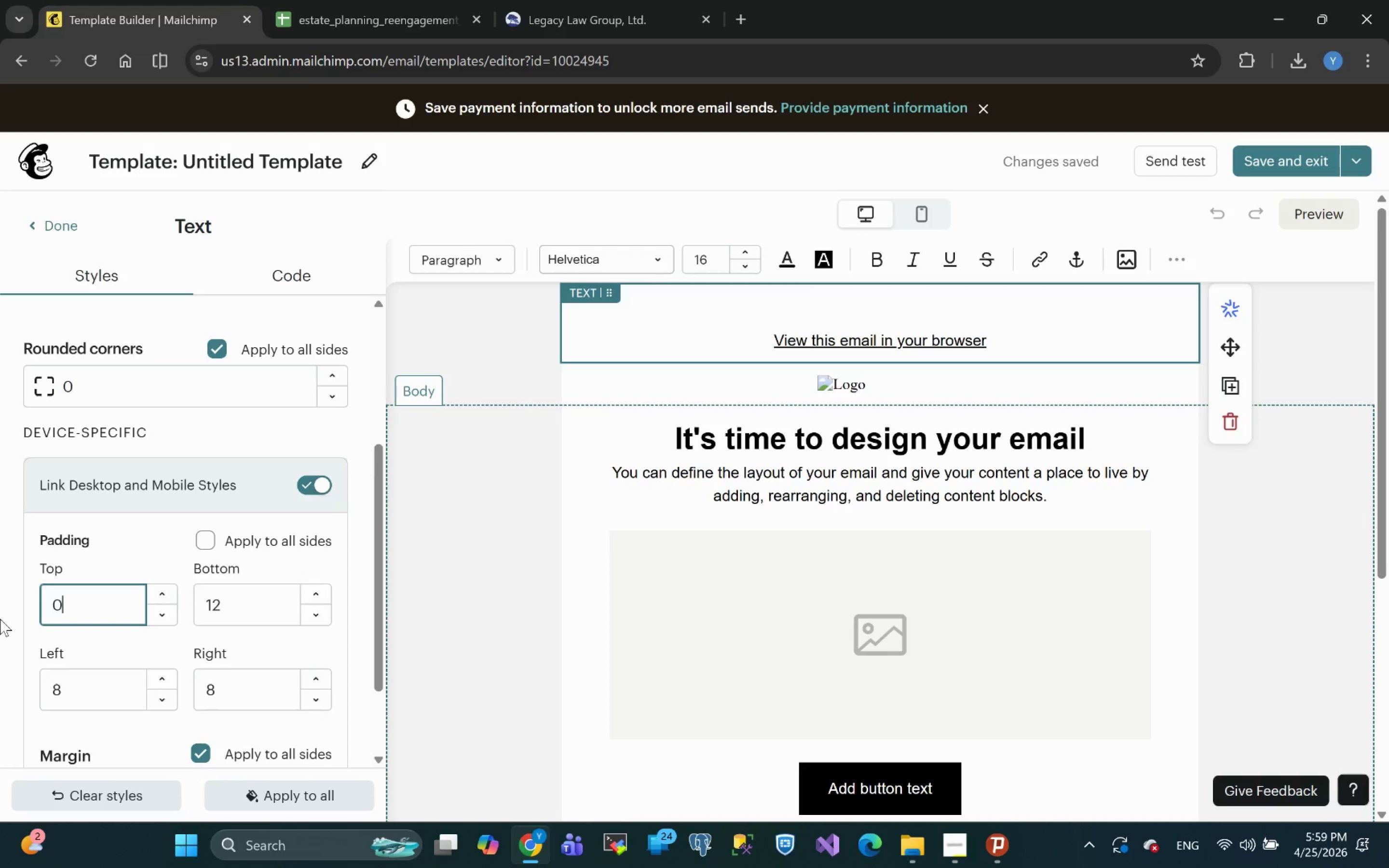 
key(Enter)
 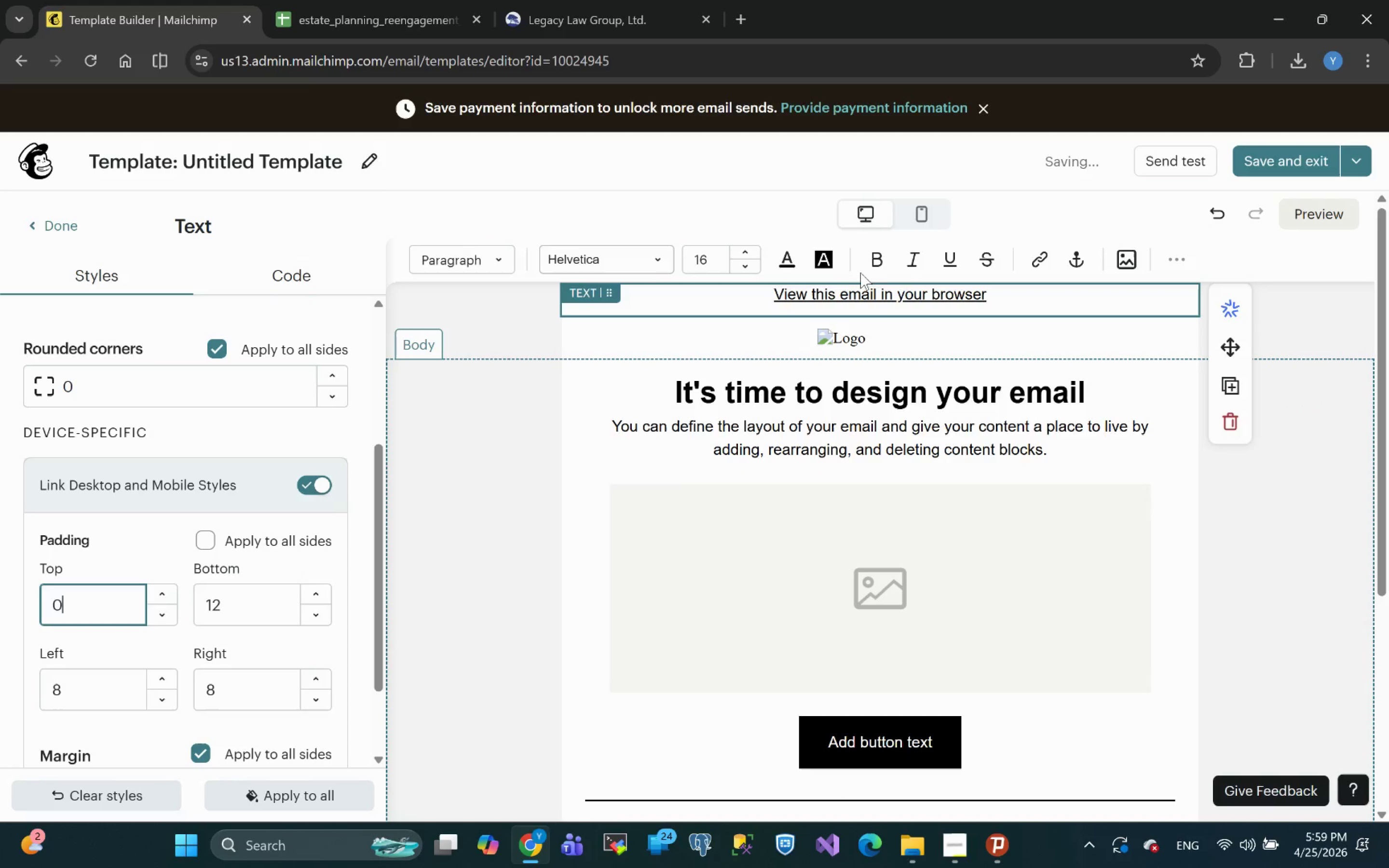 
left_click([1171, 260])
 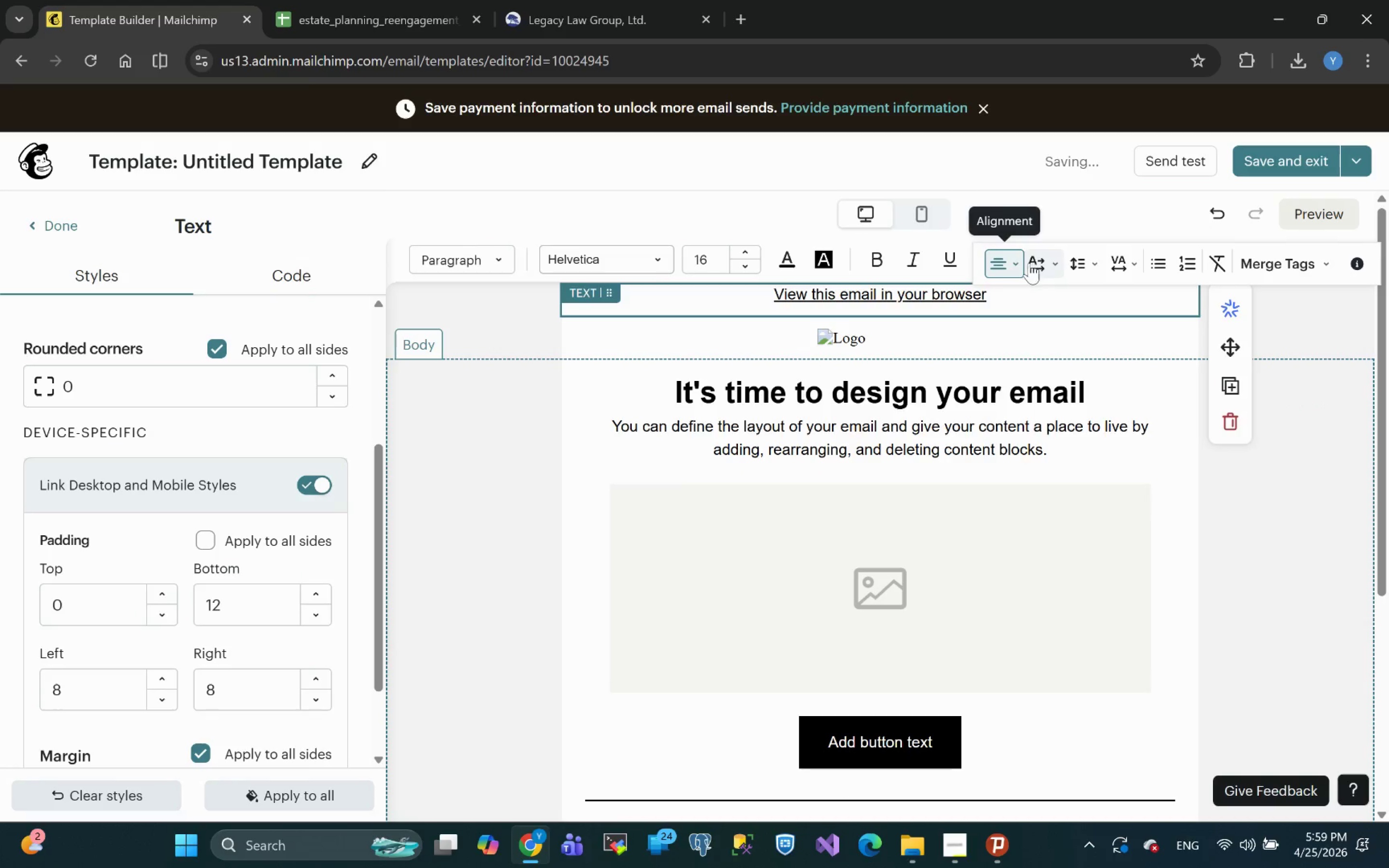 
left_click([1014, 258])
 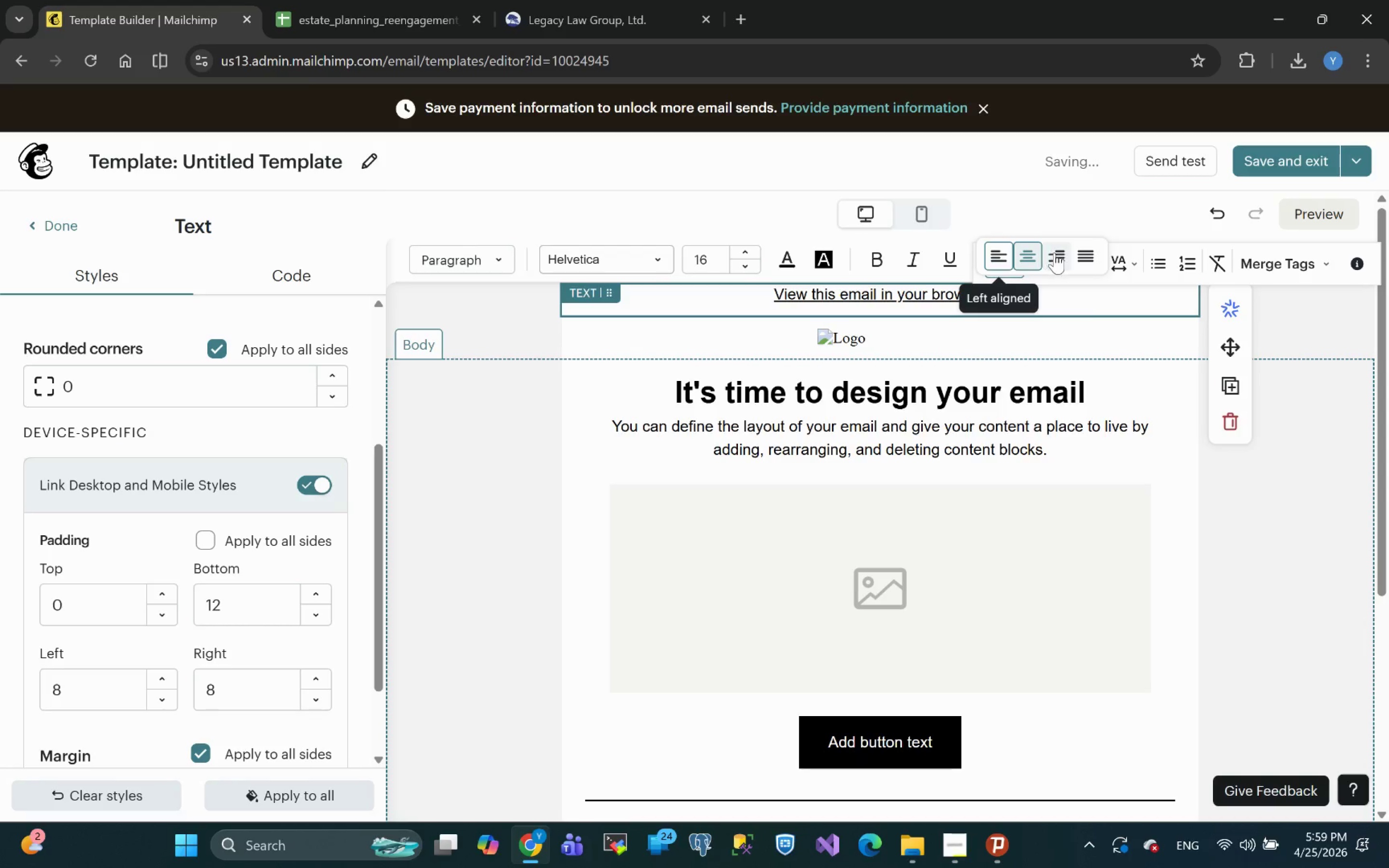 
left_click([1059, 256])
 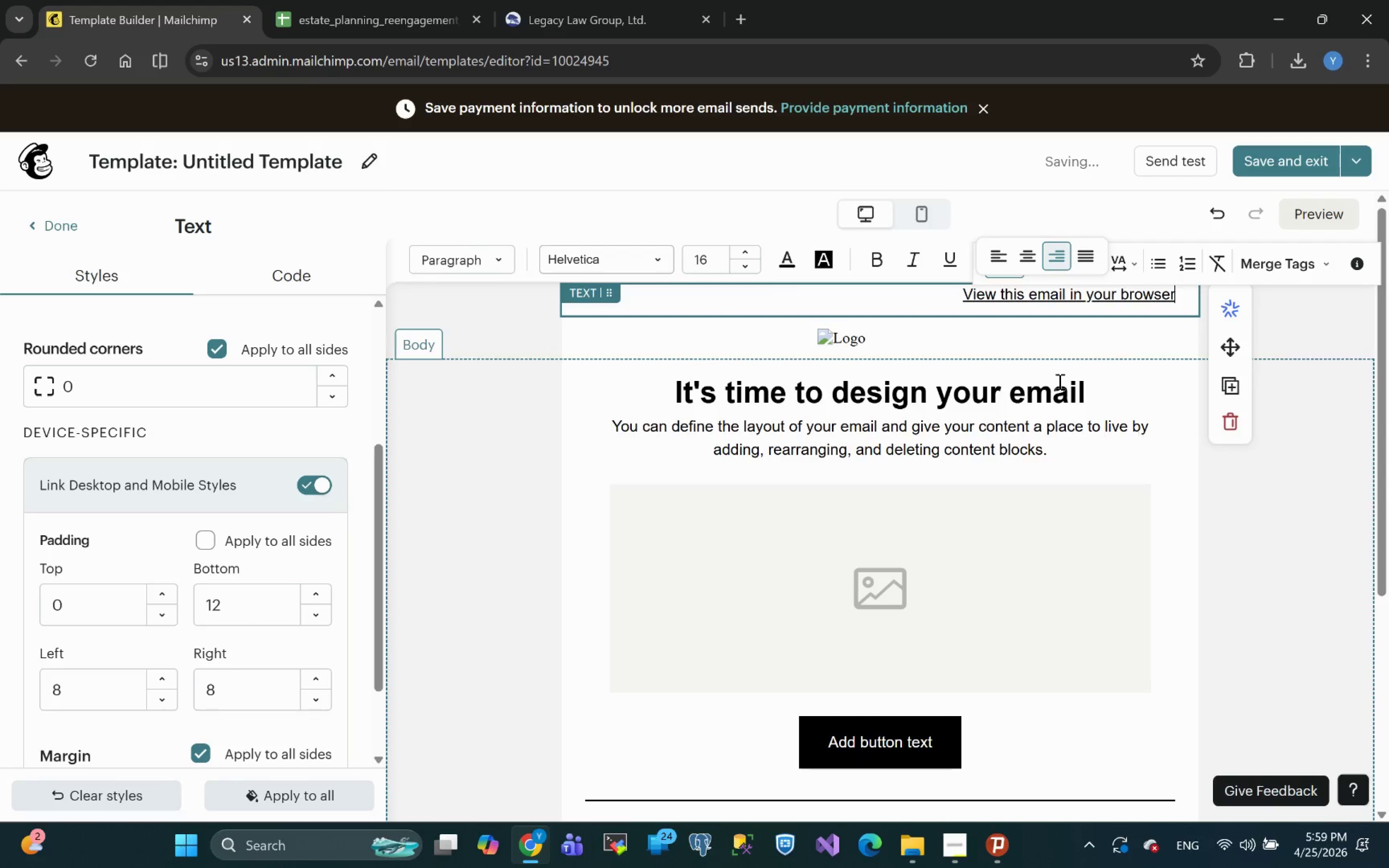 
left_click([1010, 337])
 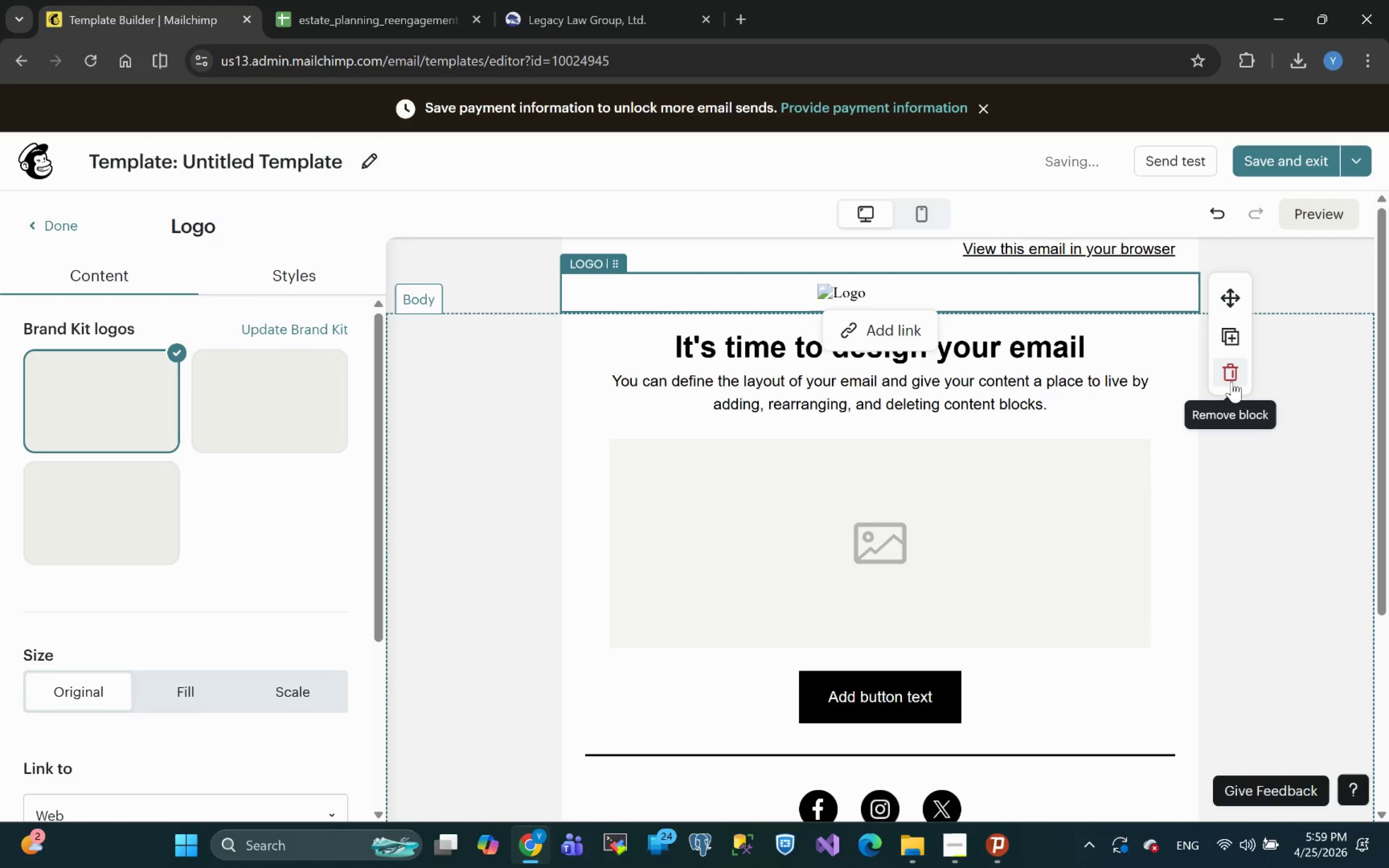 
left_click([1223, 379])
 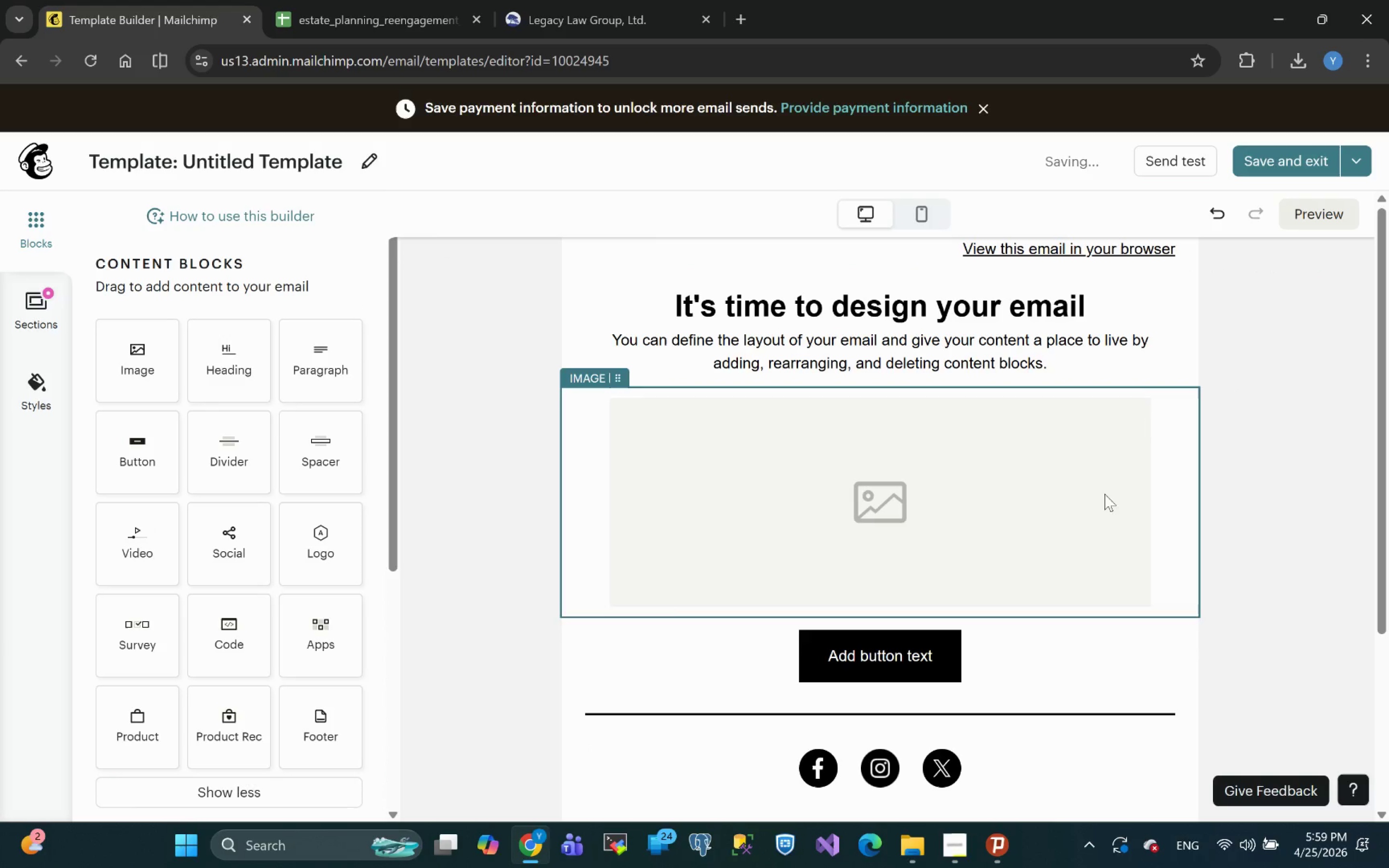 
wait(5.12)
 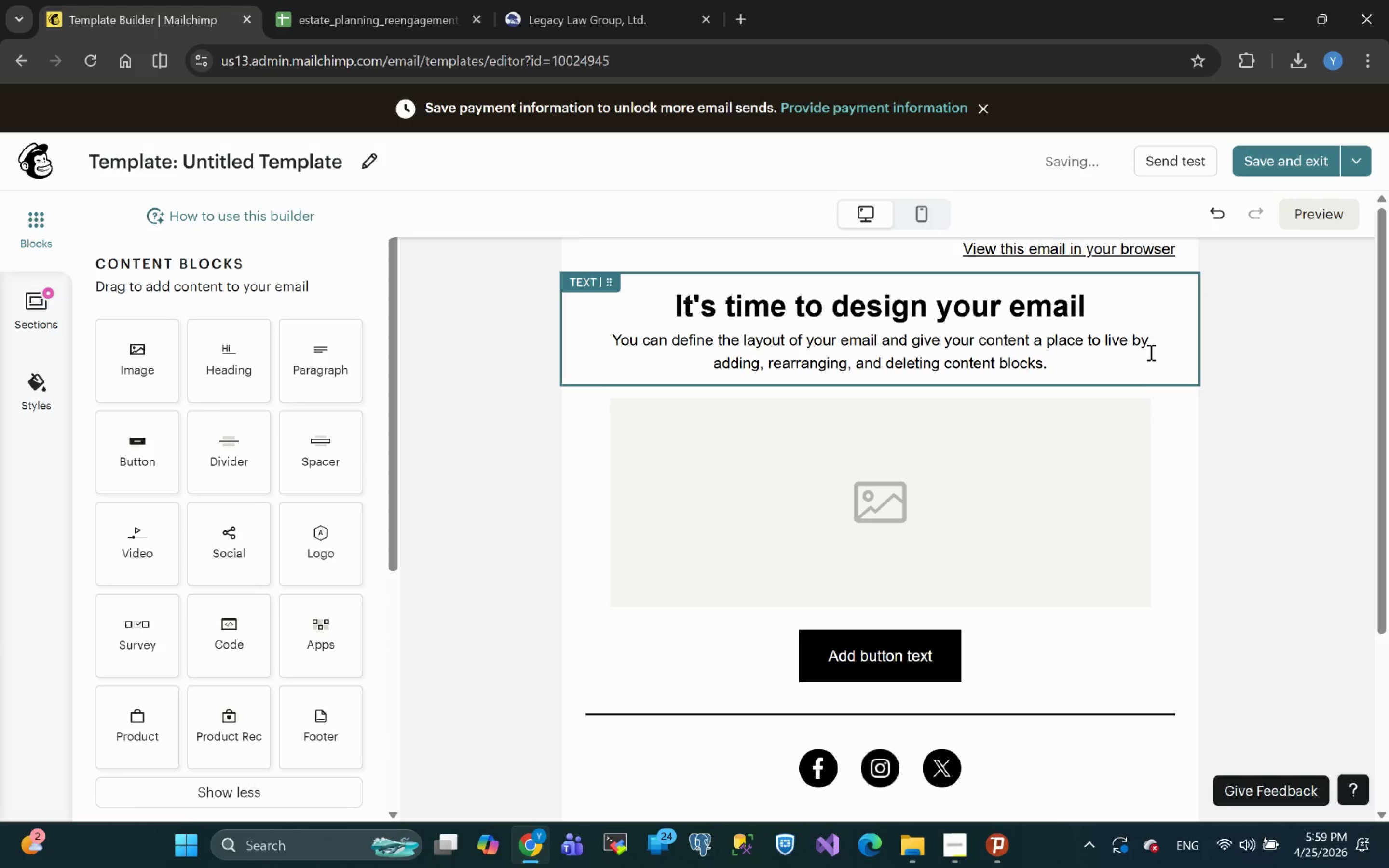 
left_click([1154, 494])
 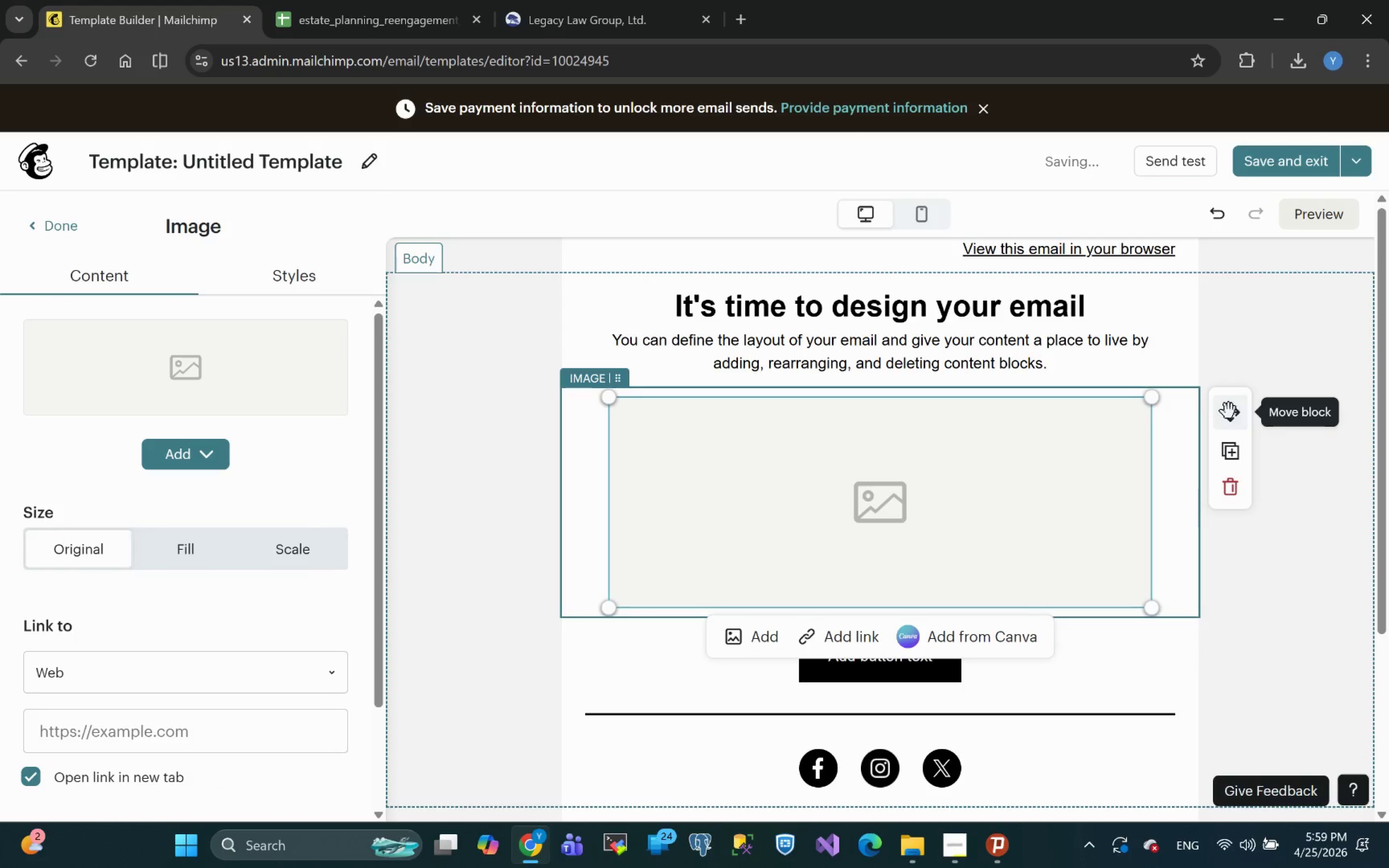 
left_click_drag(start_coordinate=[1229, 416], to_coordinate=[932, 268])
 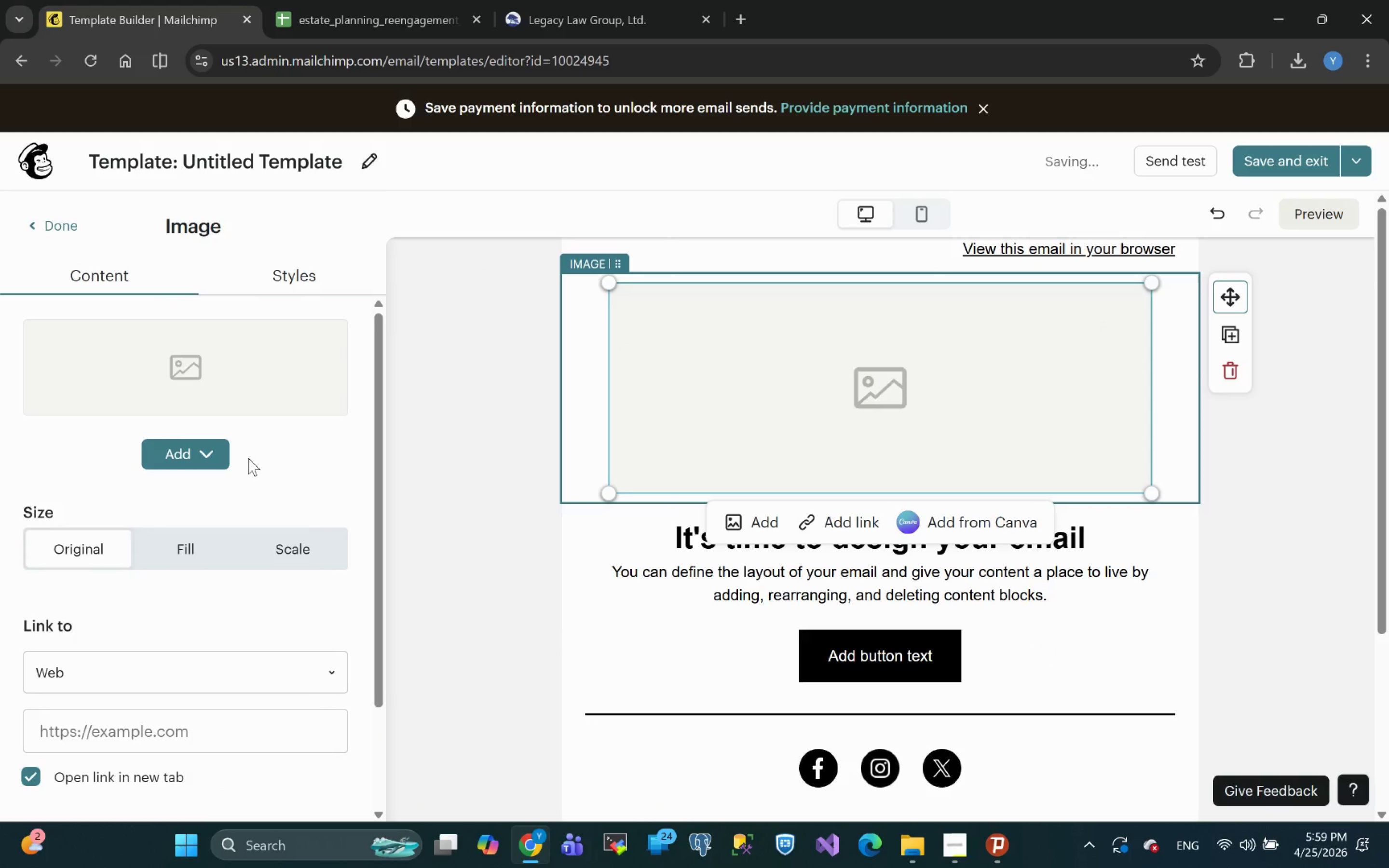 
left_click([196, 457])
 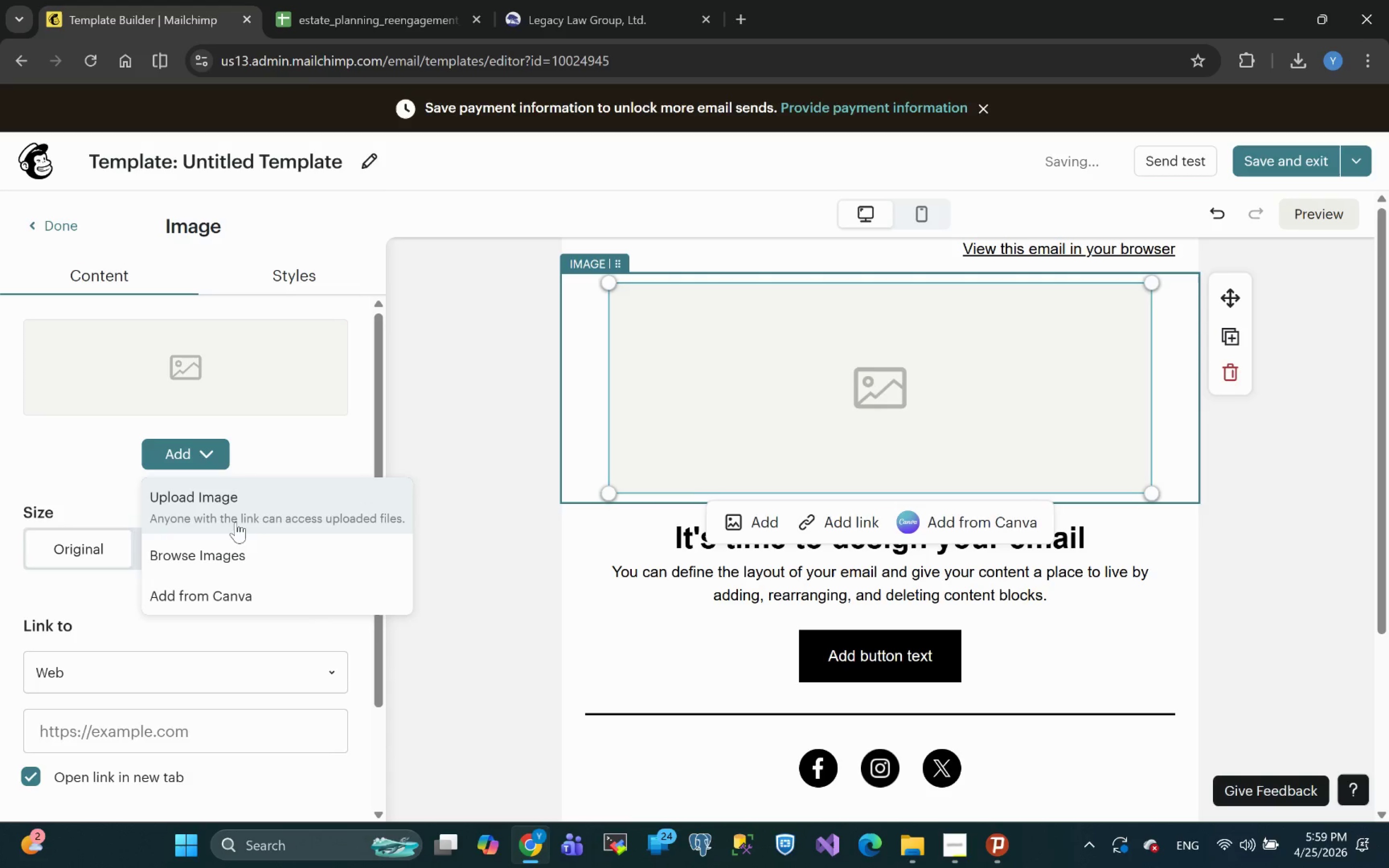 
left_click([225, 555])
 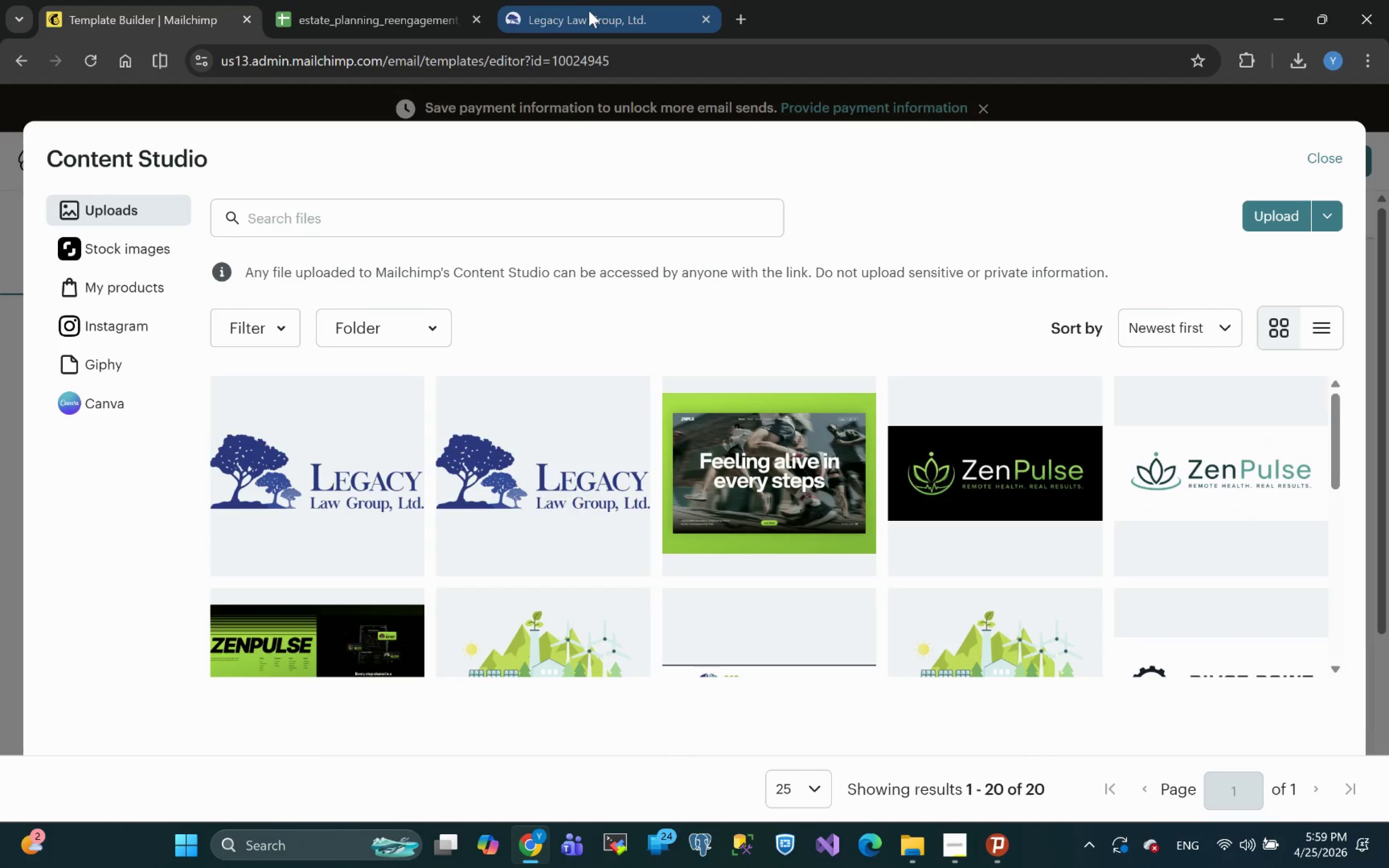 
wait(5.44)
 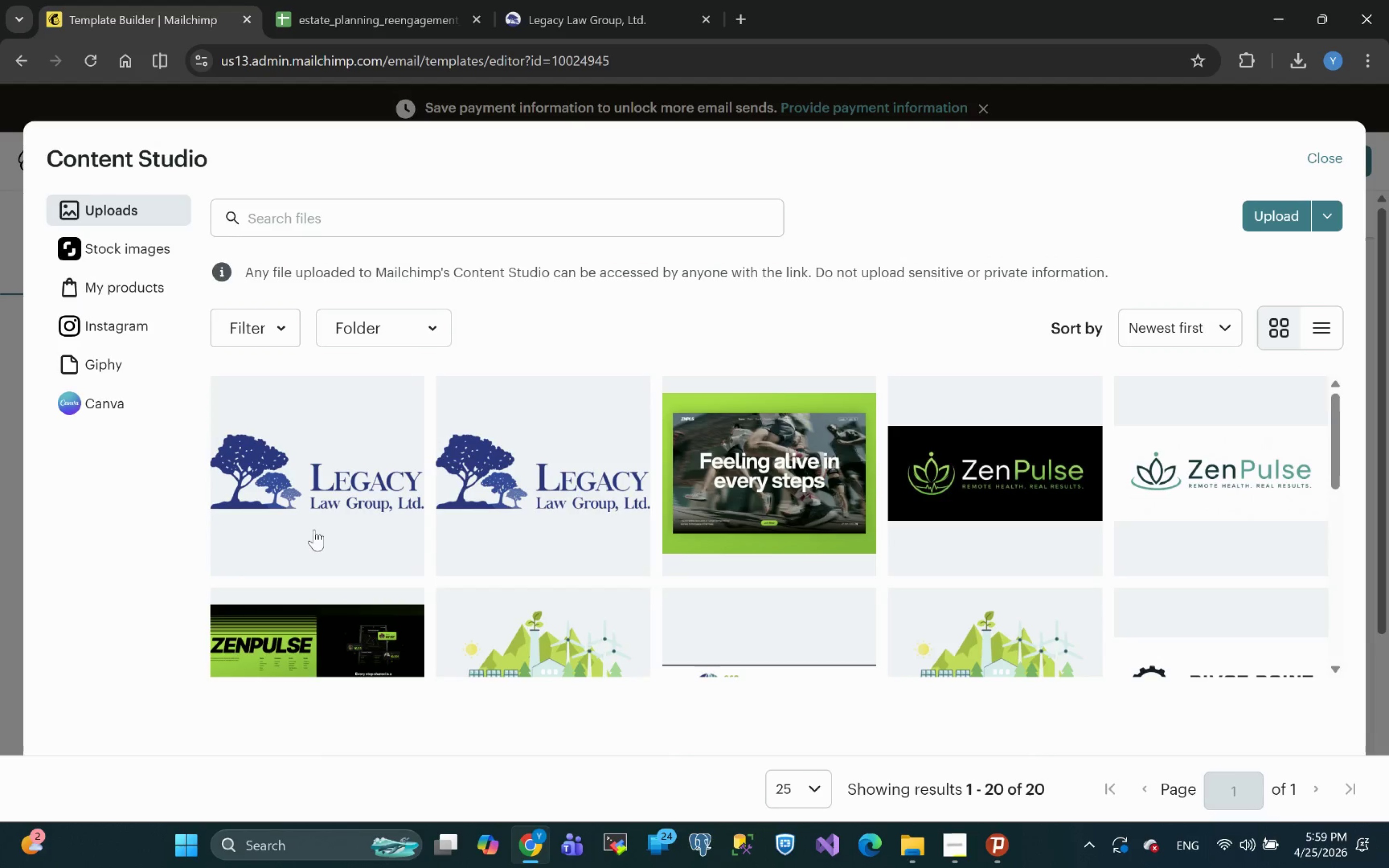 
left_click([634, 6])
 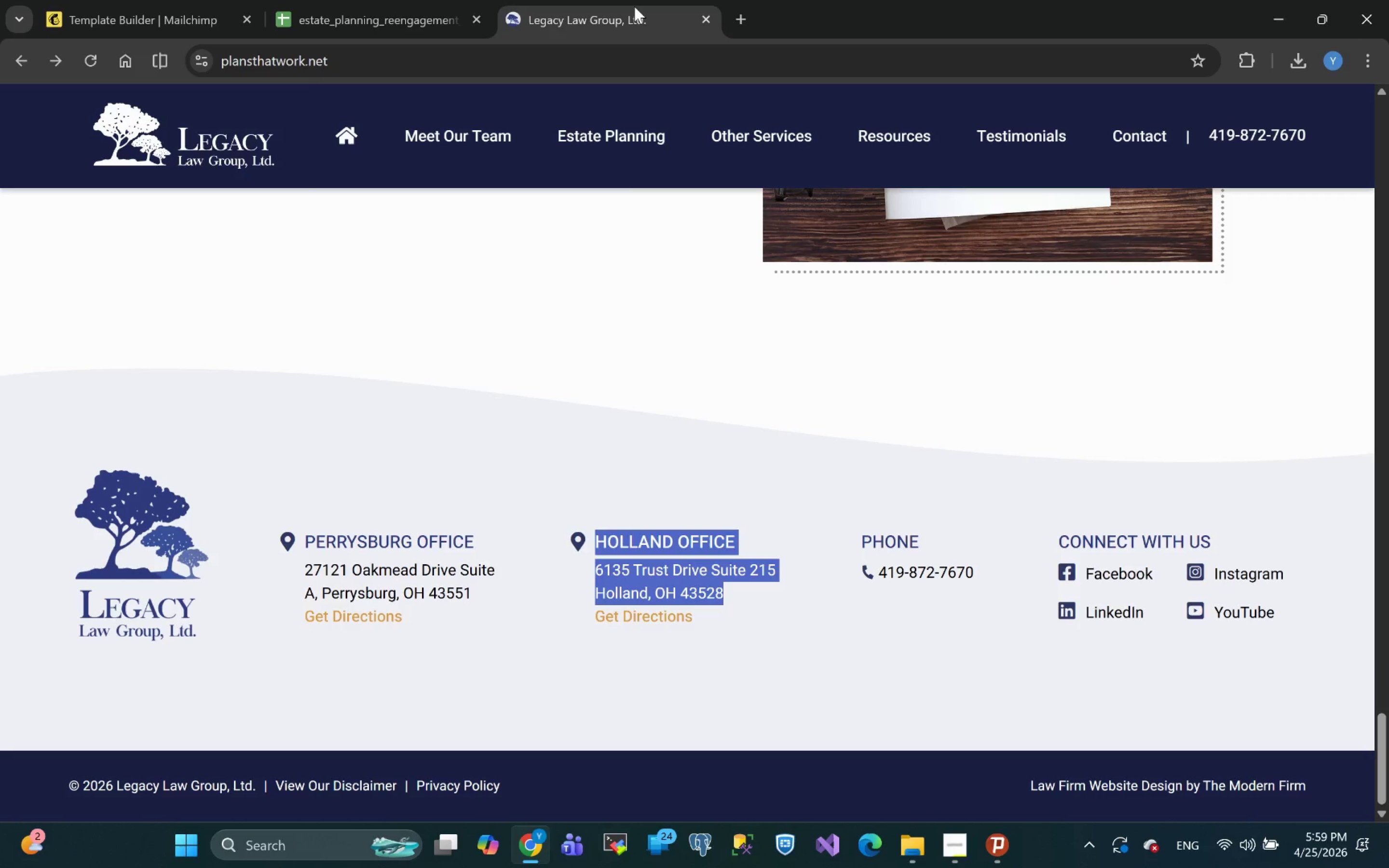 
right_click([634, 6])
 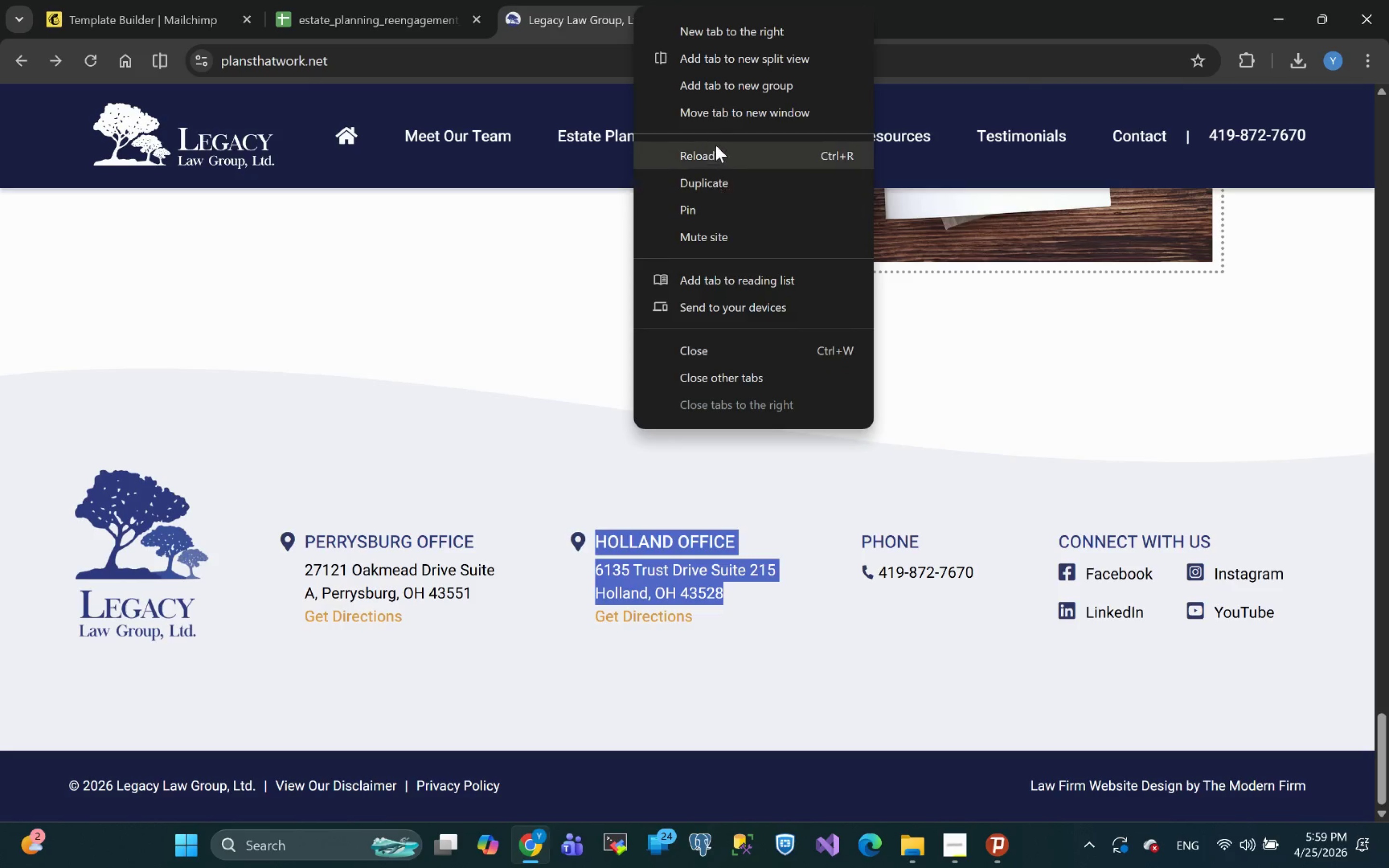 
left_click([722, 175])
 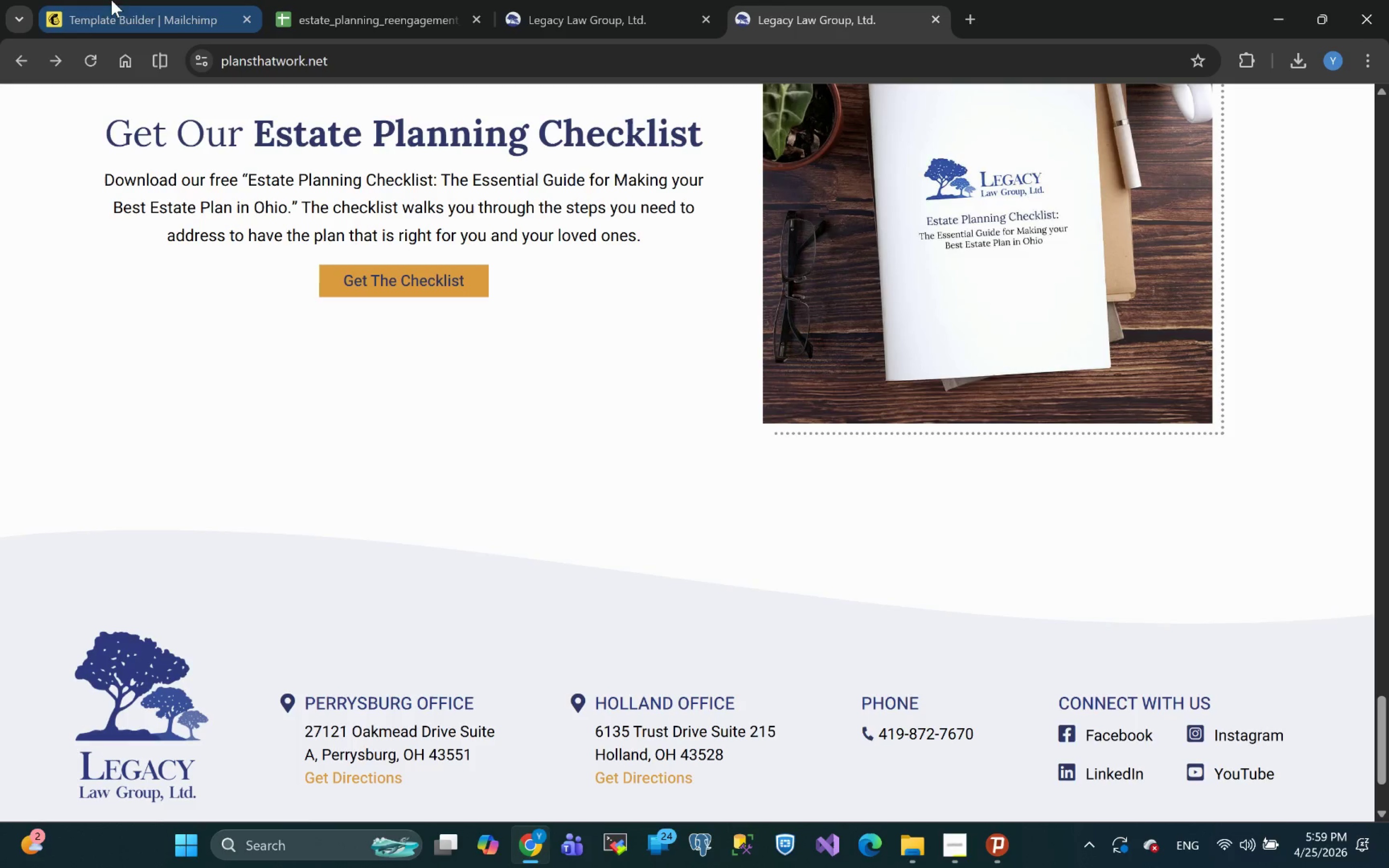 
left_click([18, 58])
 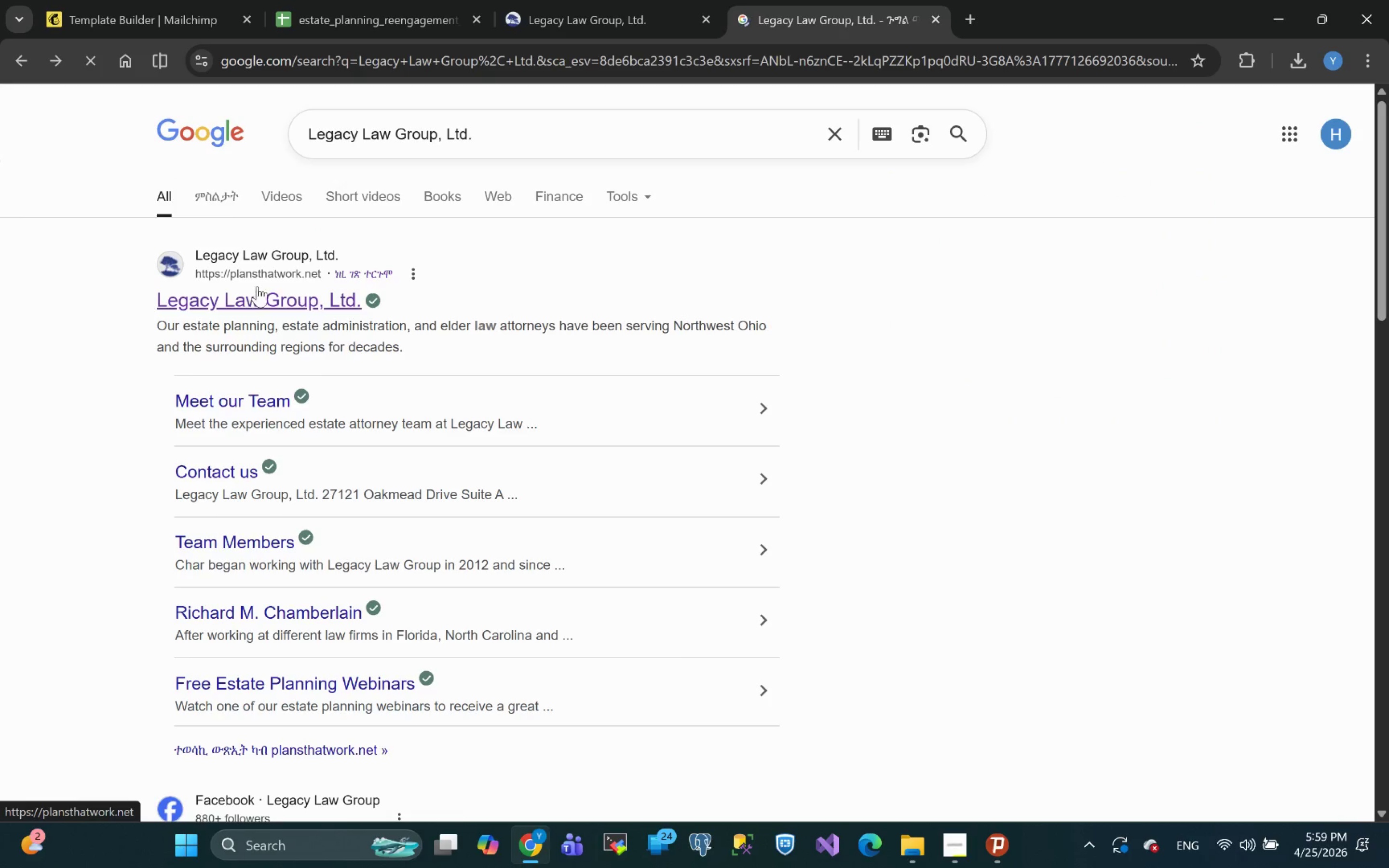 
left_click([216, 198])
 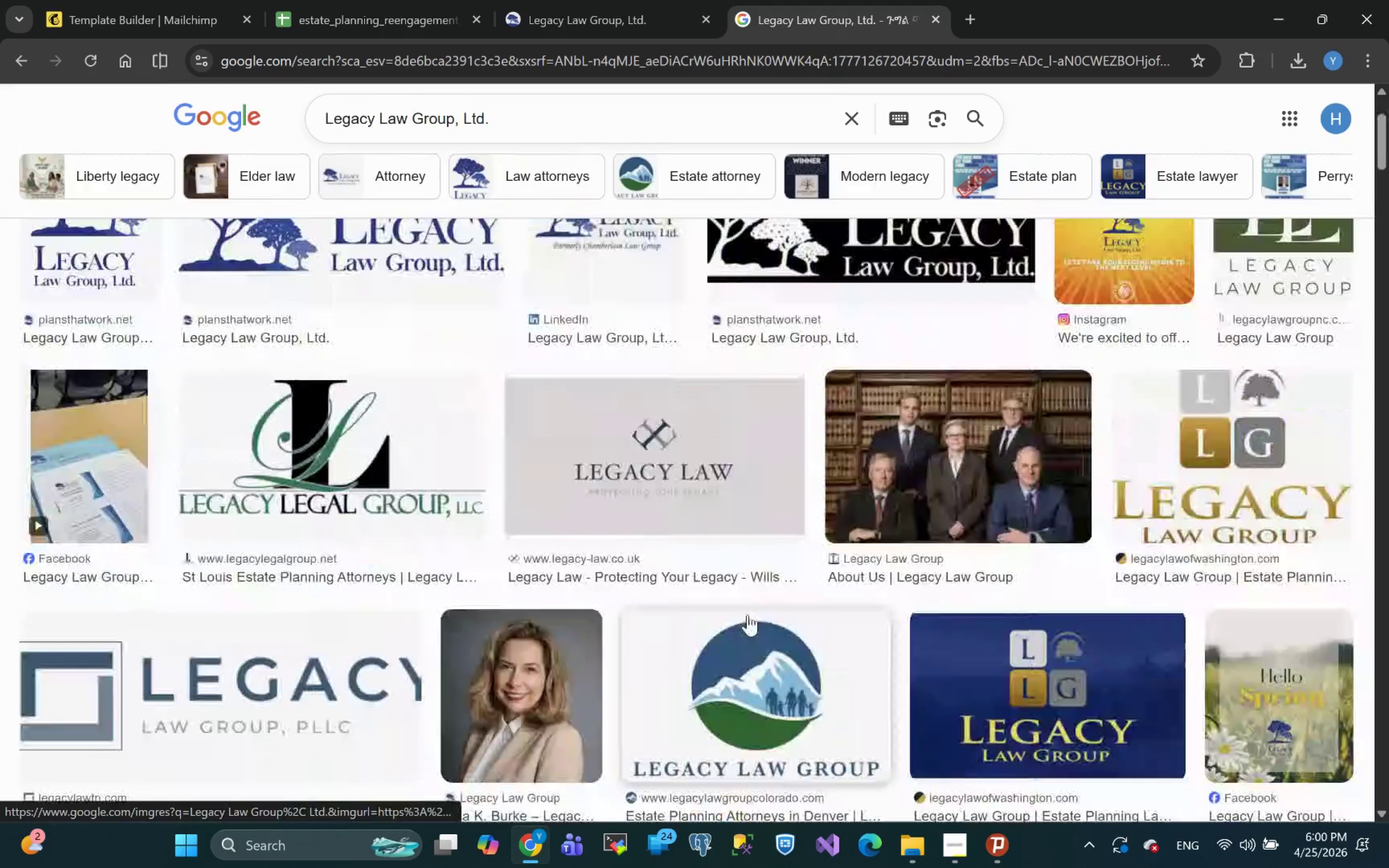 
wait(24.49)
 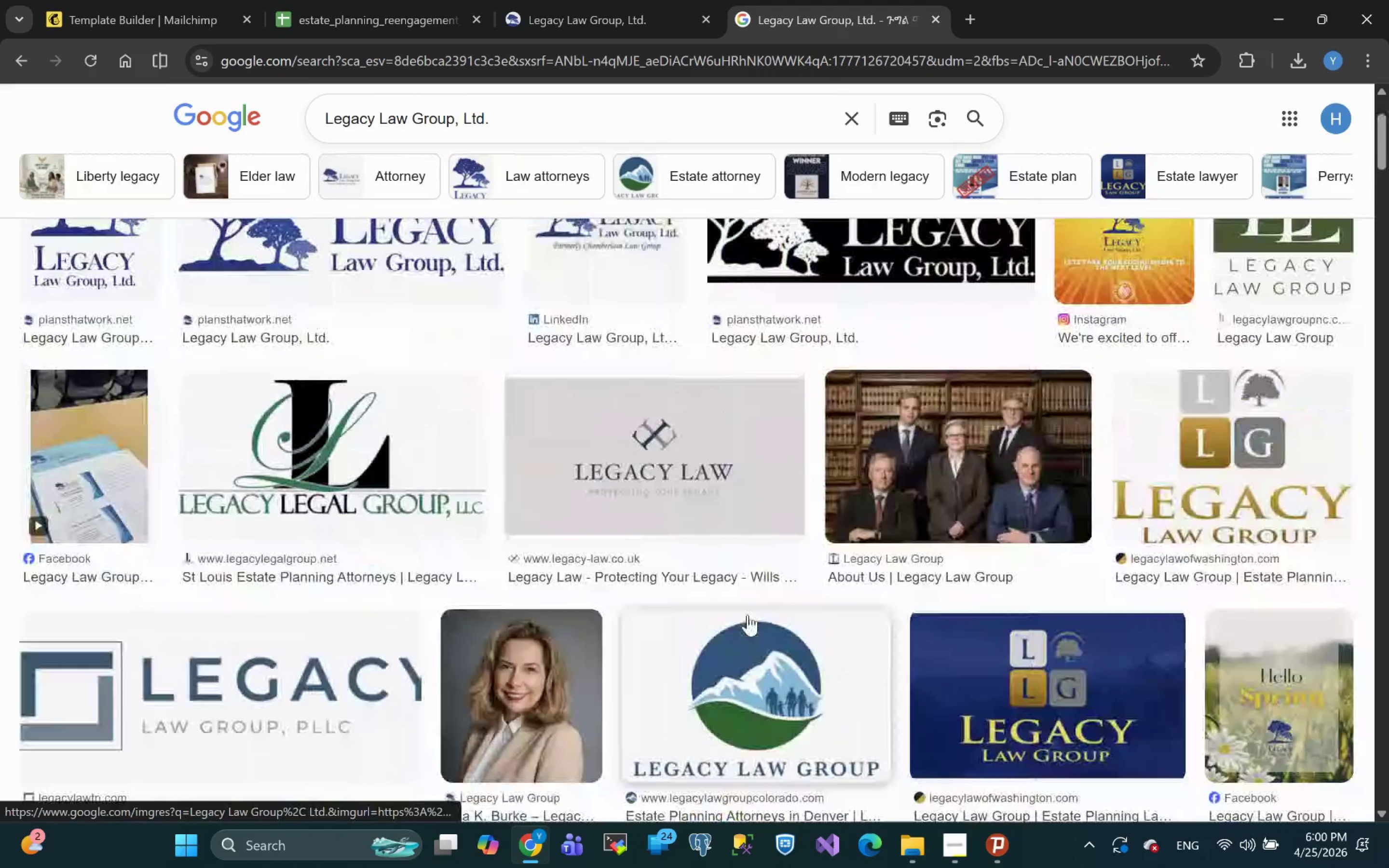 
left_click([868, 395])
 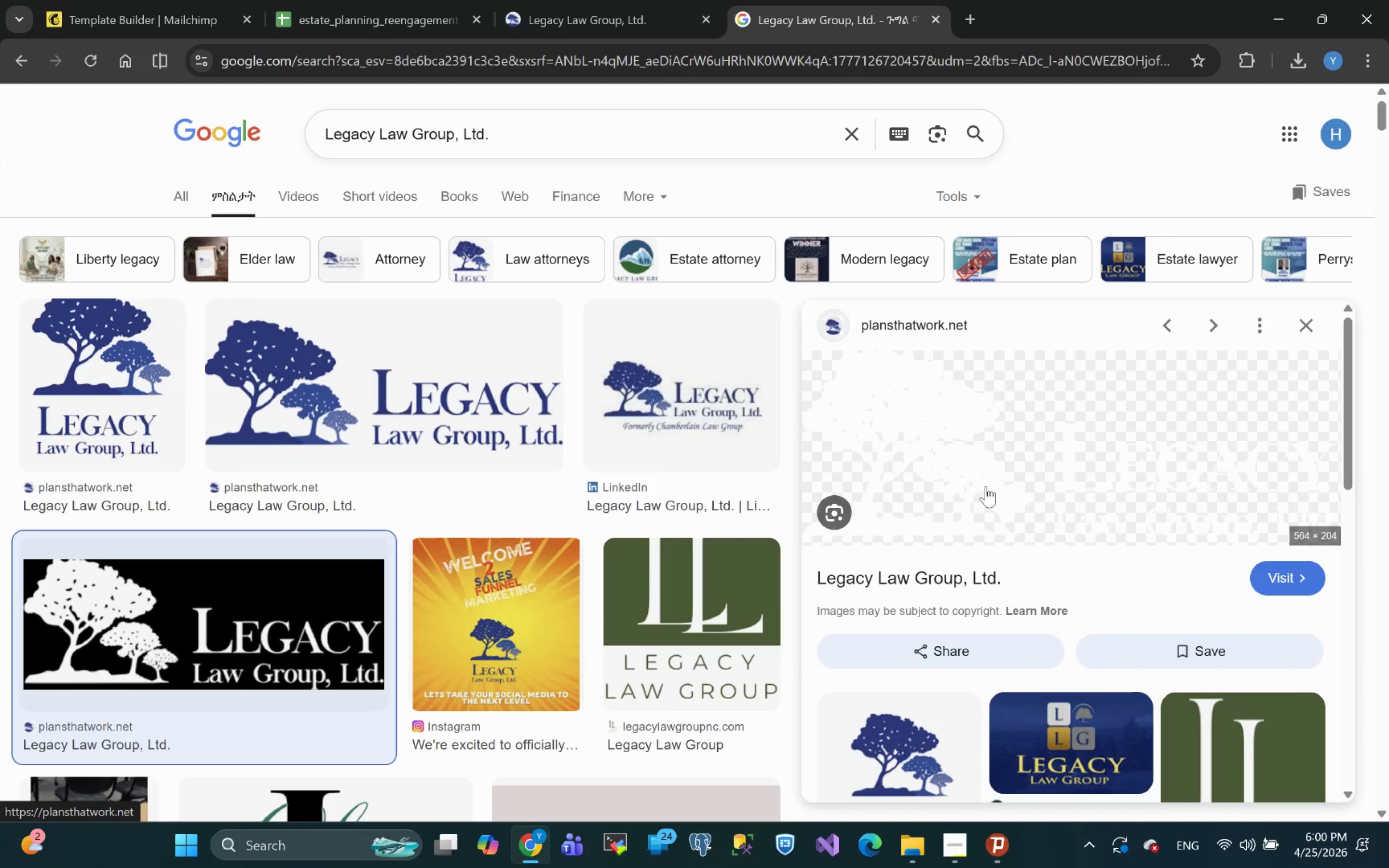 
right_click([962, 471])
 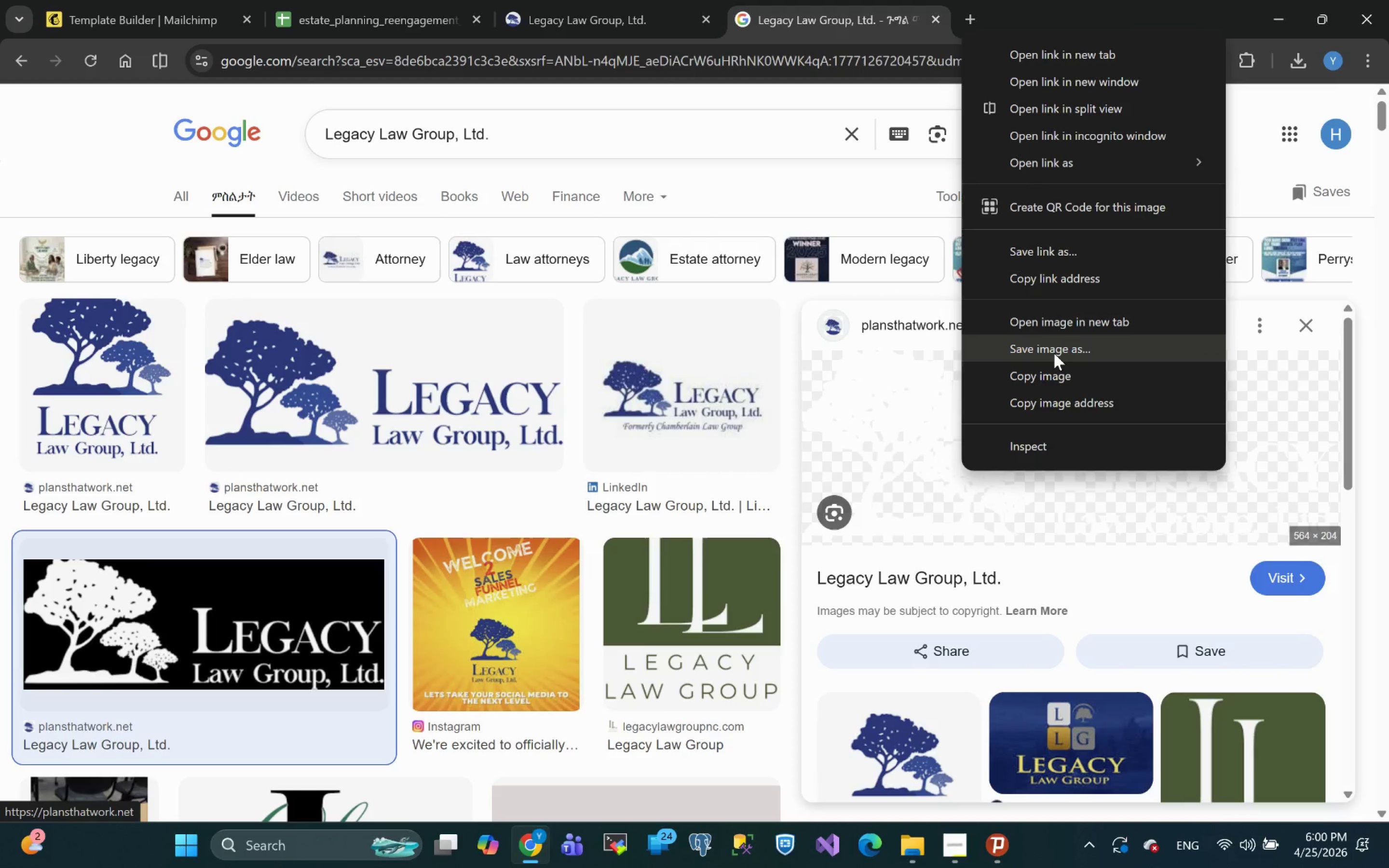 
left_click([1054, 353])
 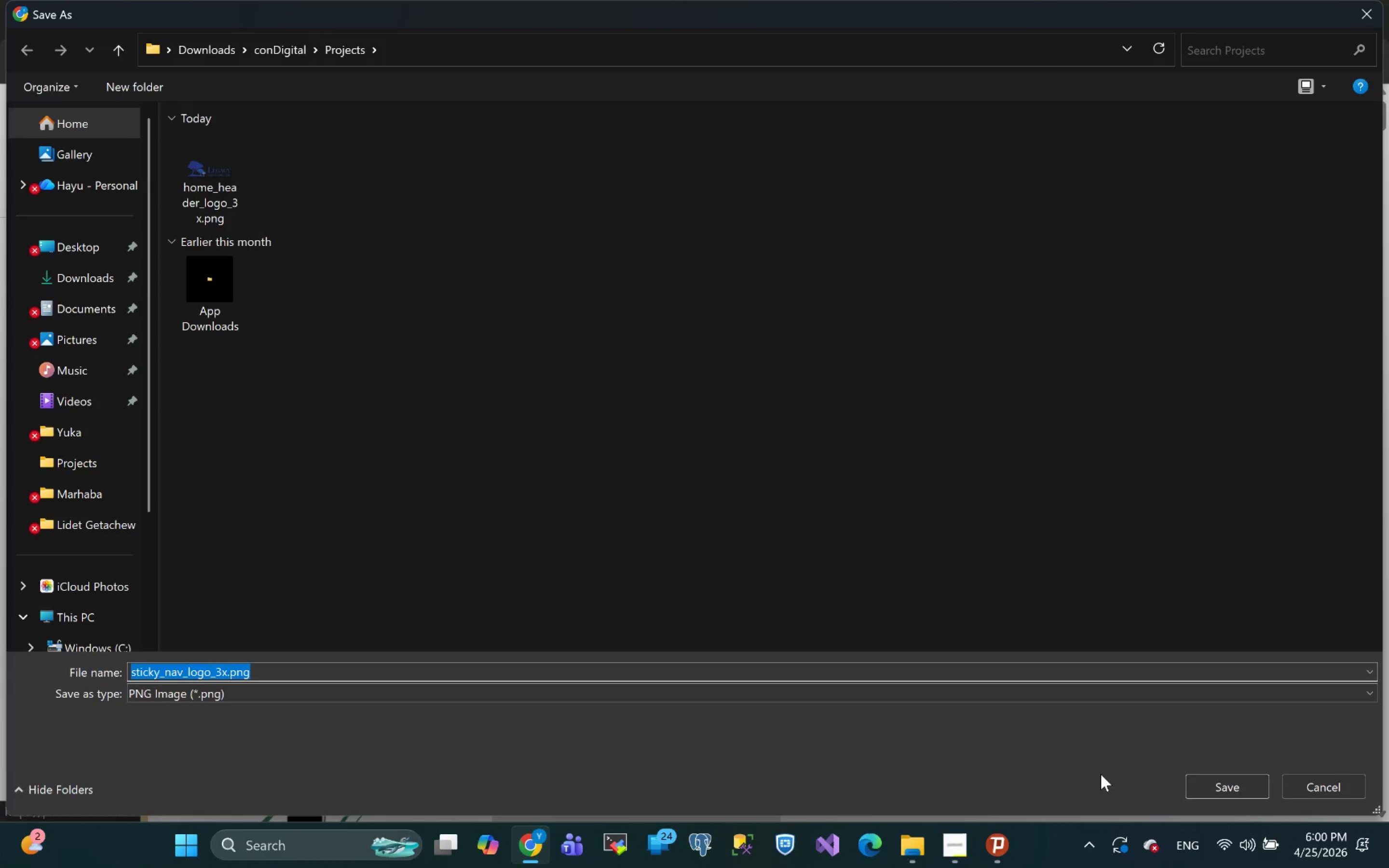 
left_click([1218, 793])
 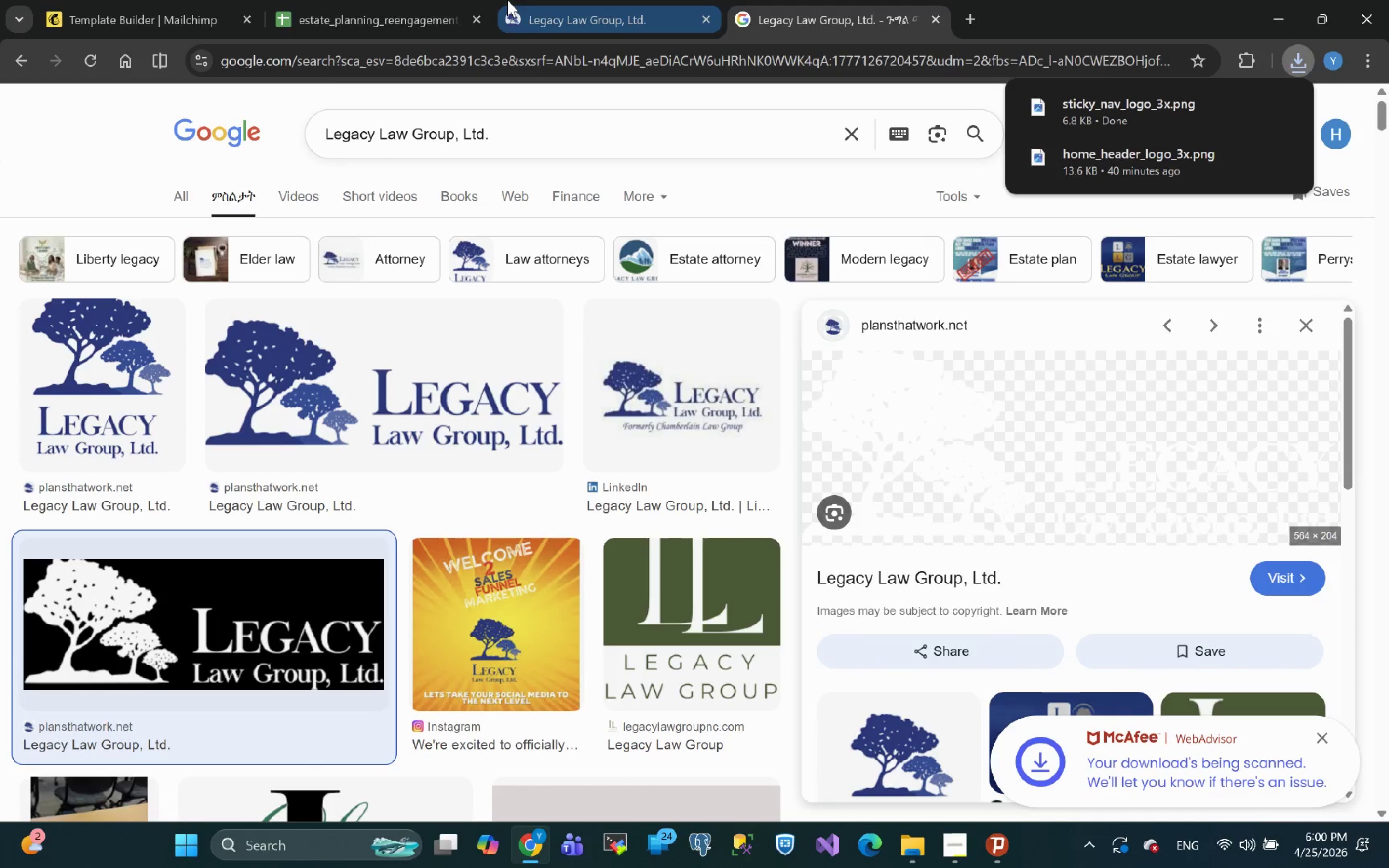 
left_click([177, 0])
 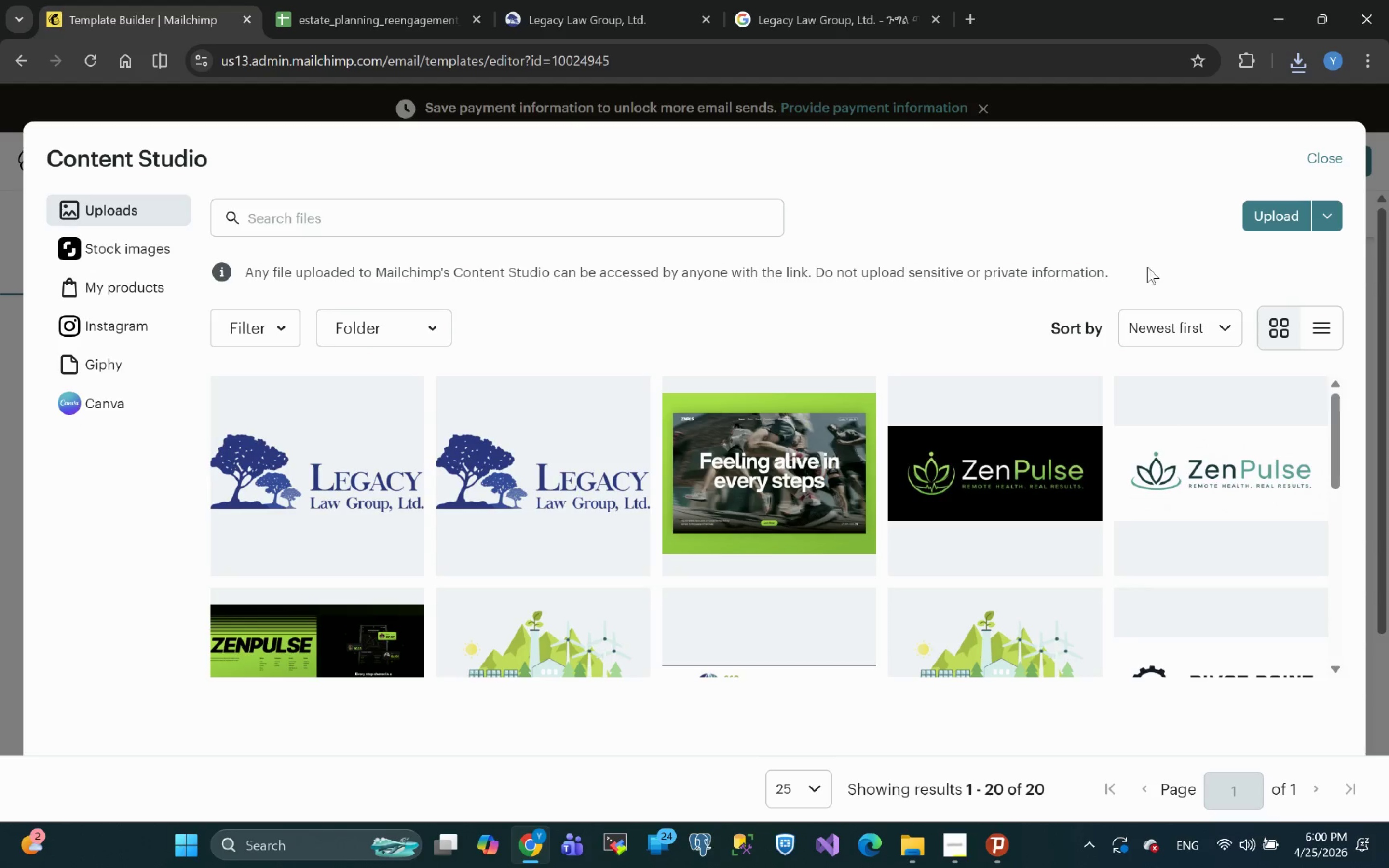 
left_click([1273, 215])
 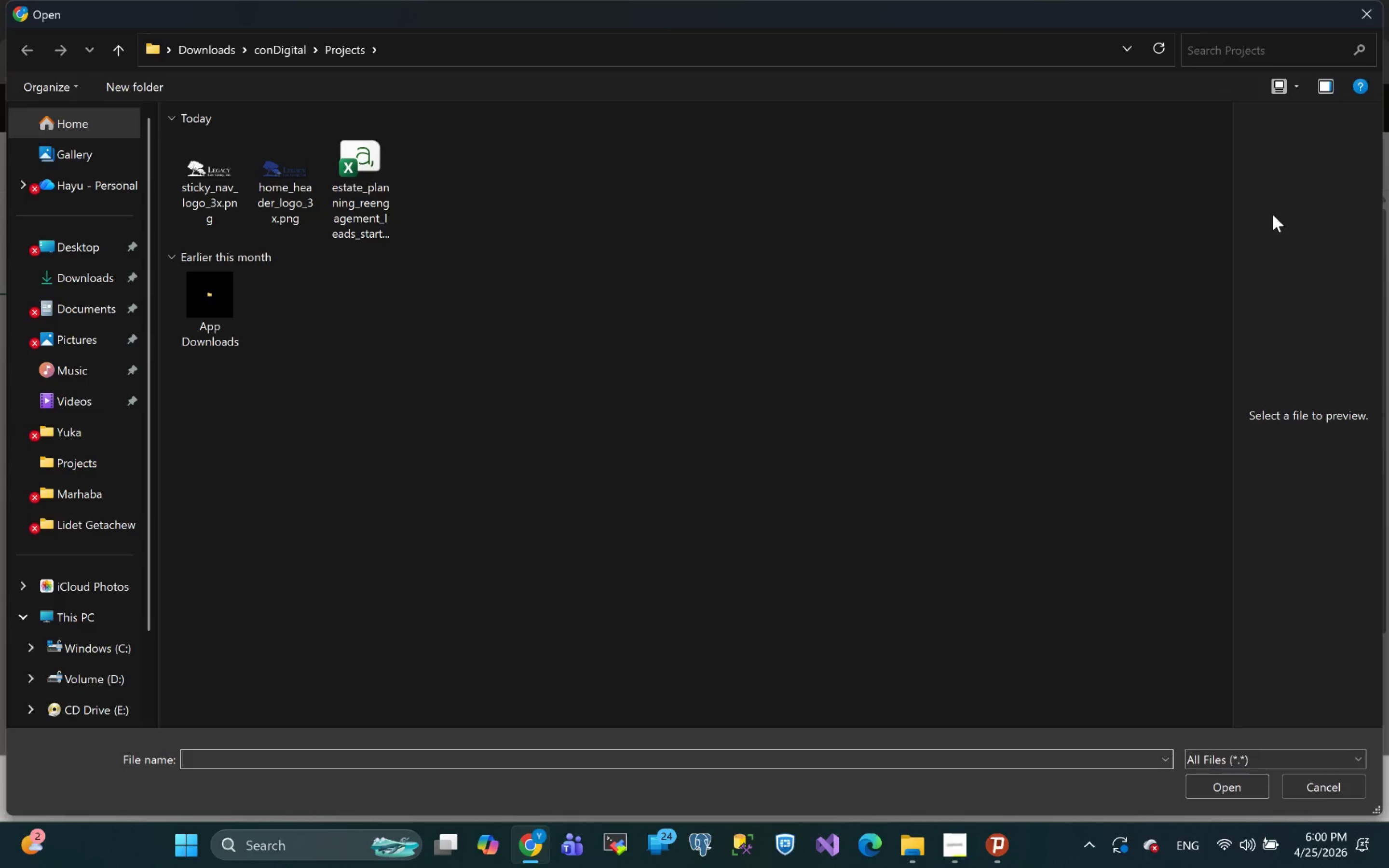 
wait(11.17)
 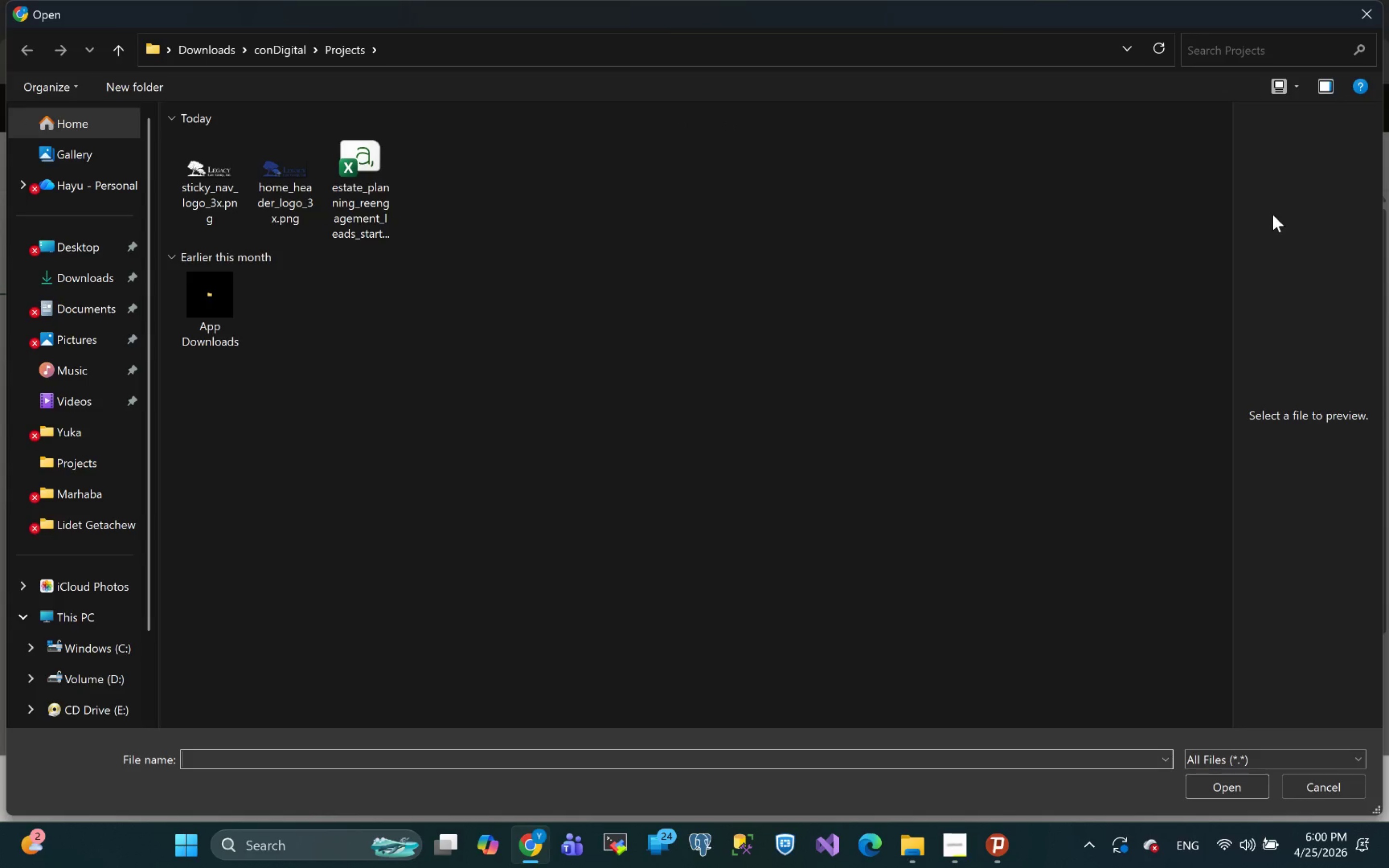 
left_click([193, 216])
 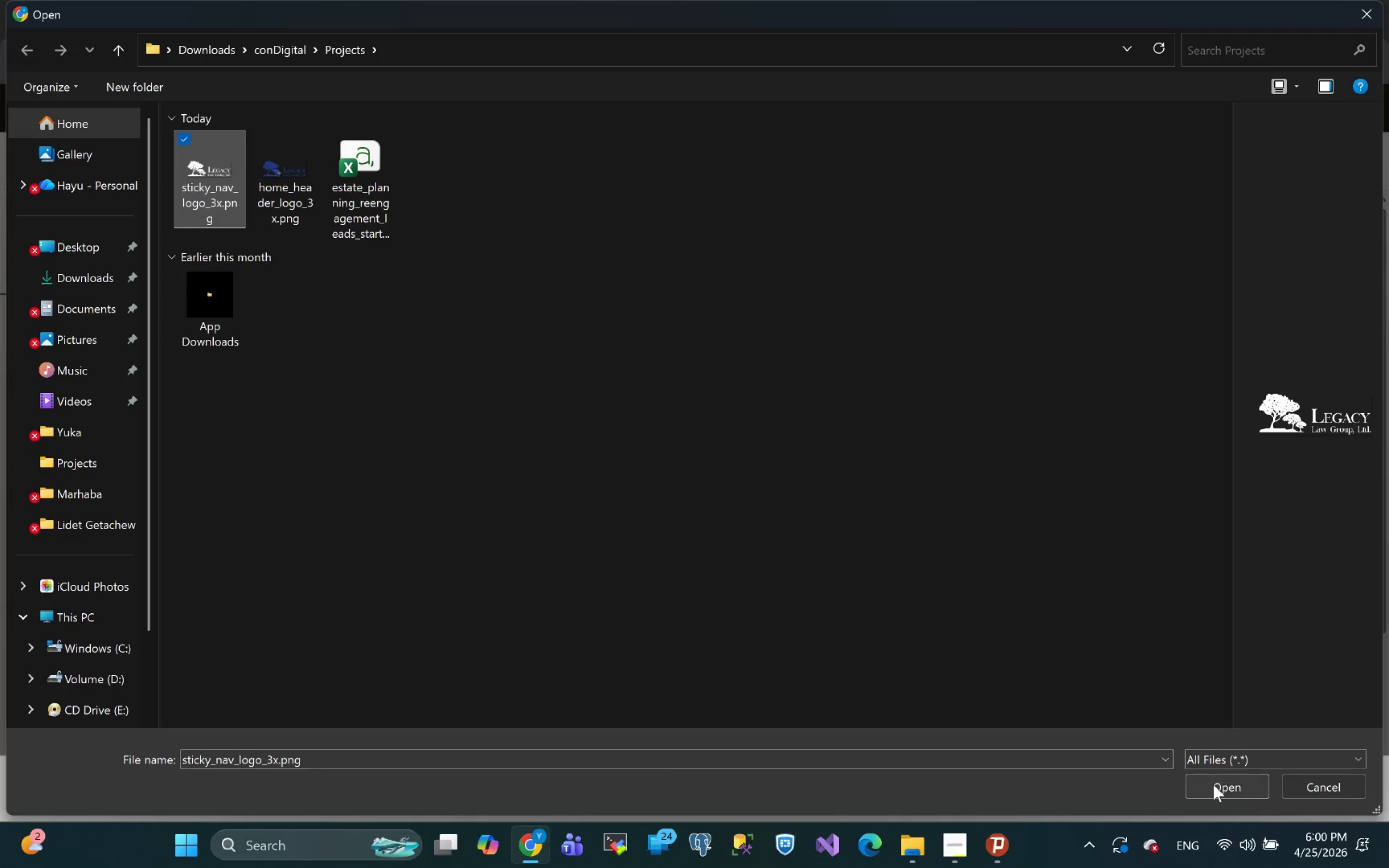 
left_click([1214, 784])
 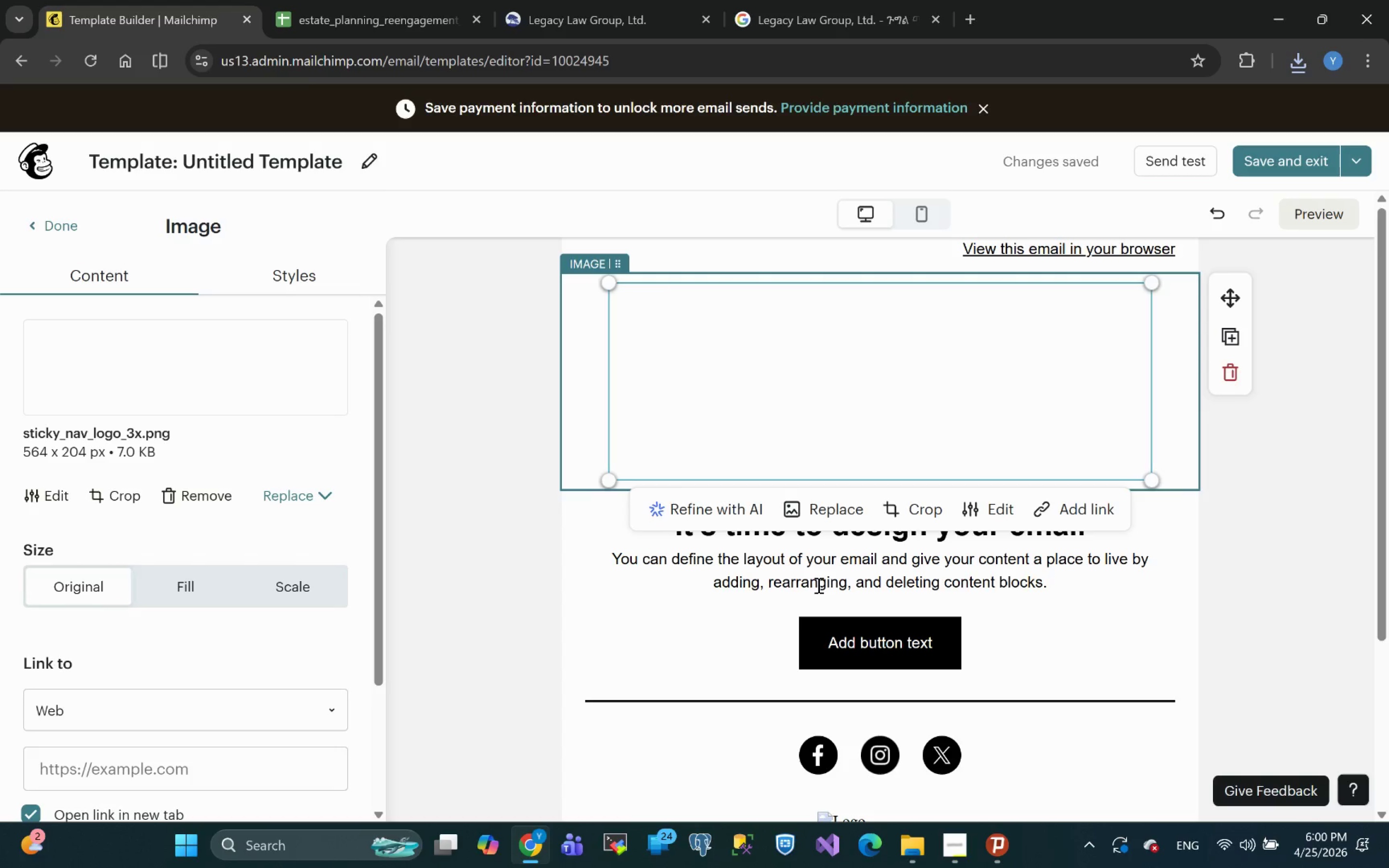 
wait(20.7)
 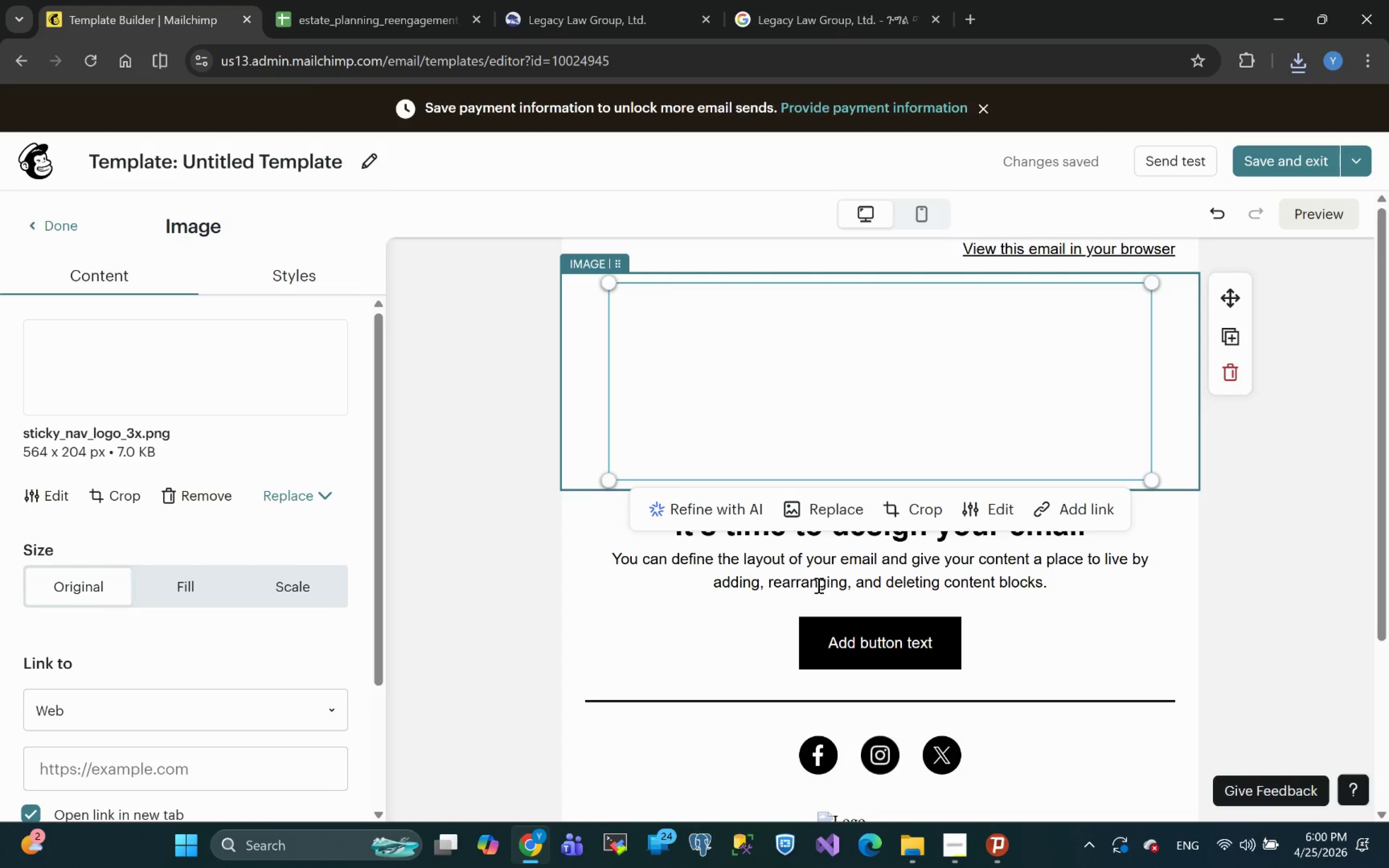 
mouse_move([1028, 384])
 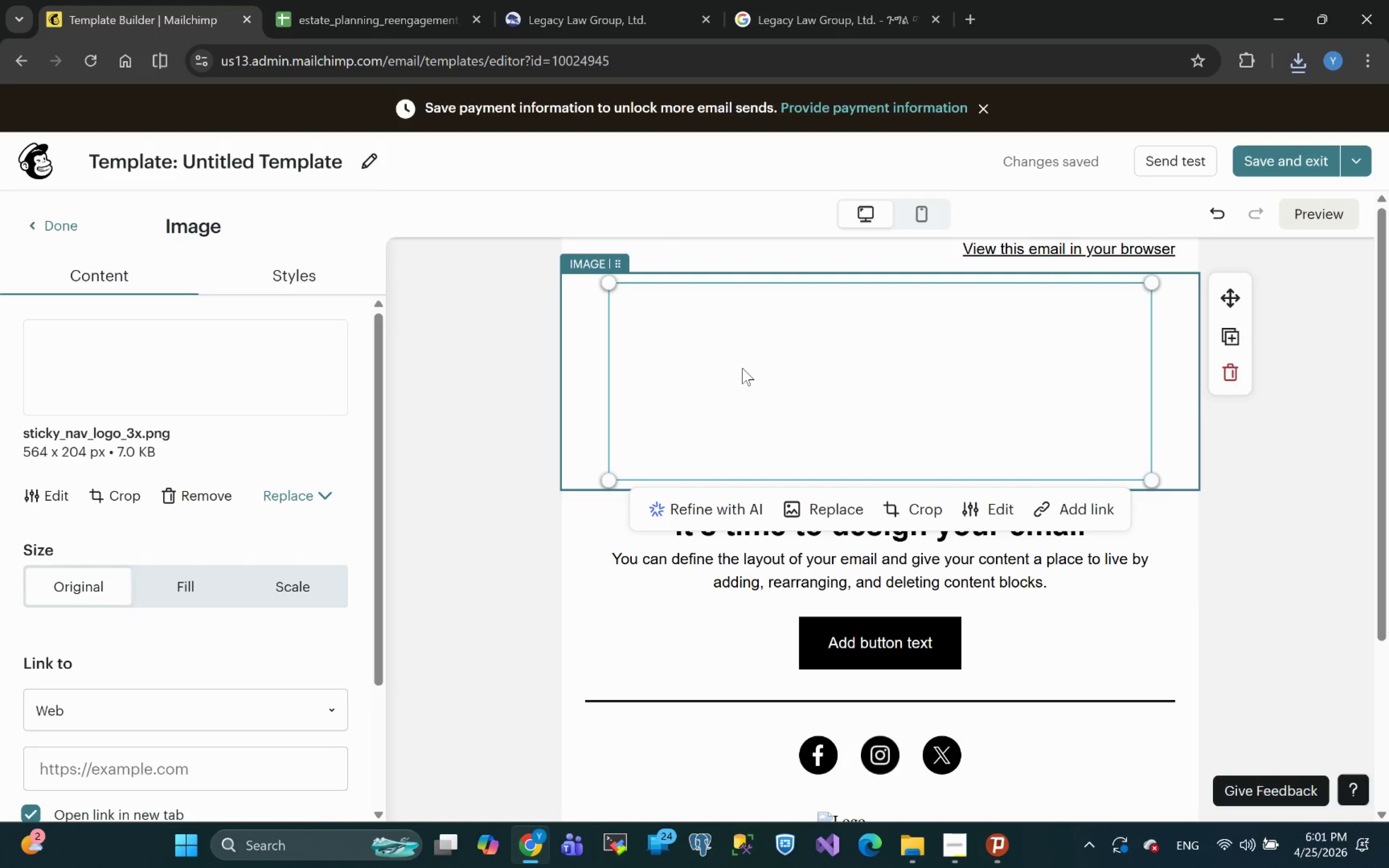 
wait(9.97)
 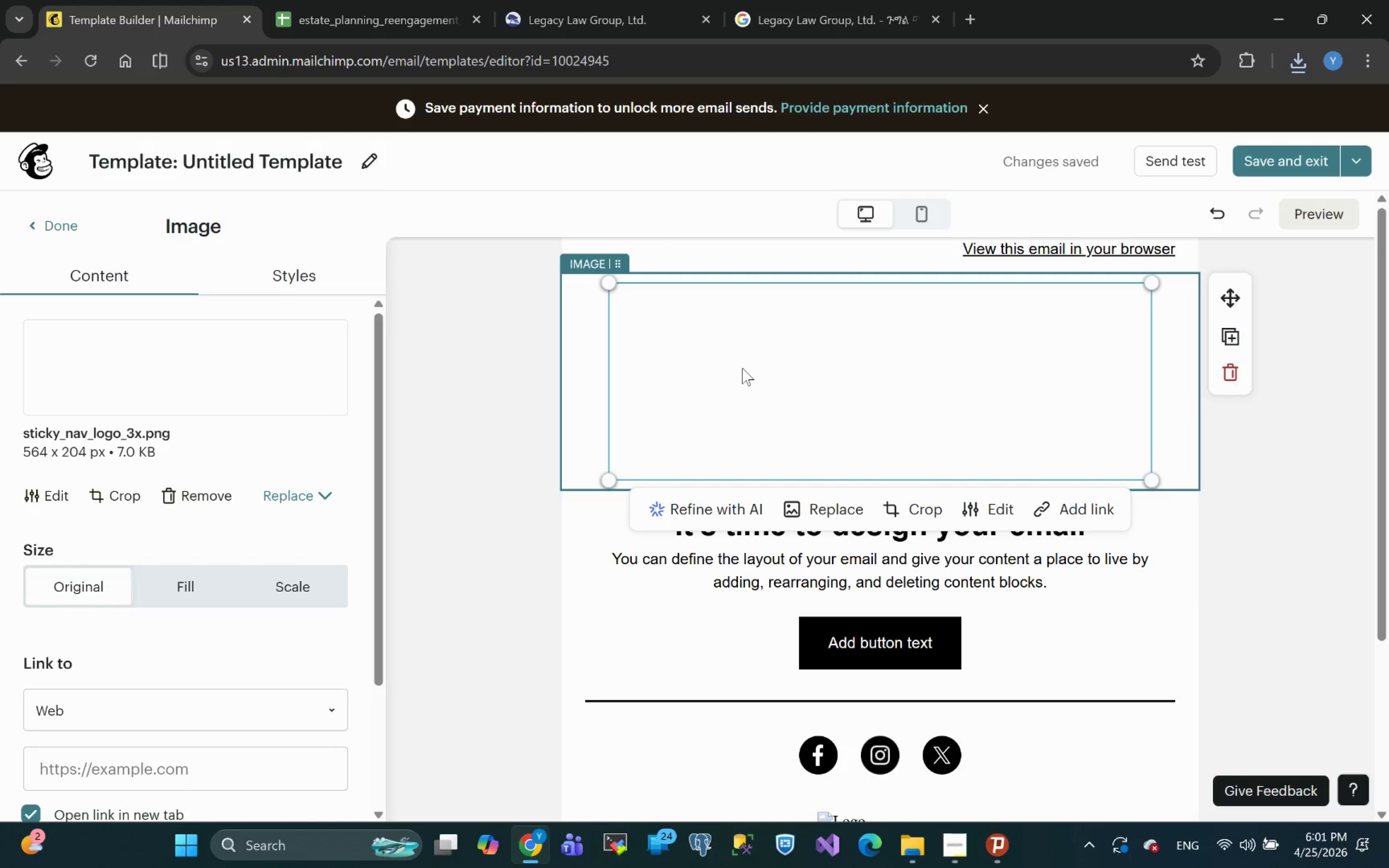 
left_click([218, 502])
 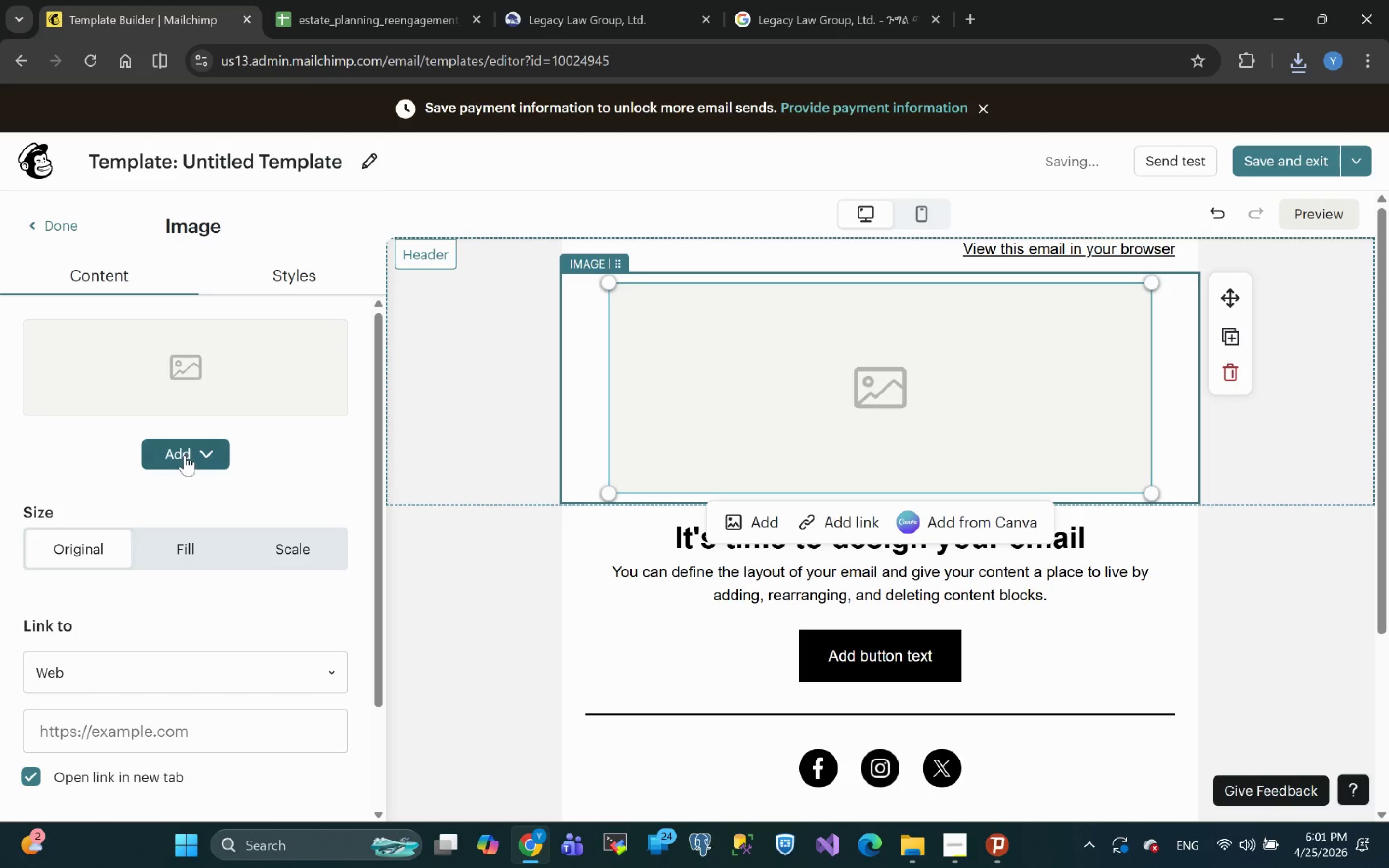 
left_click([185, 455])
 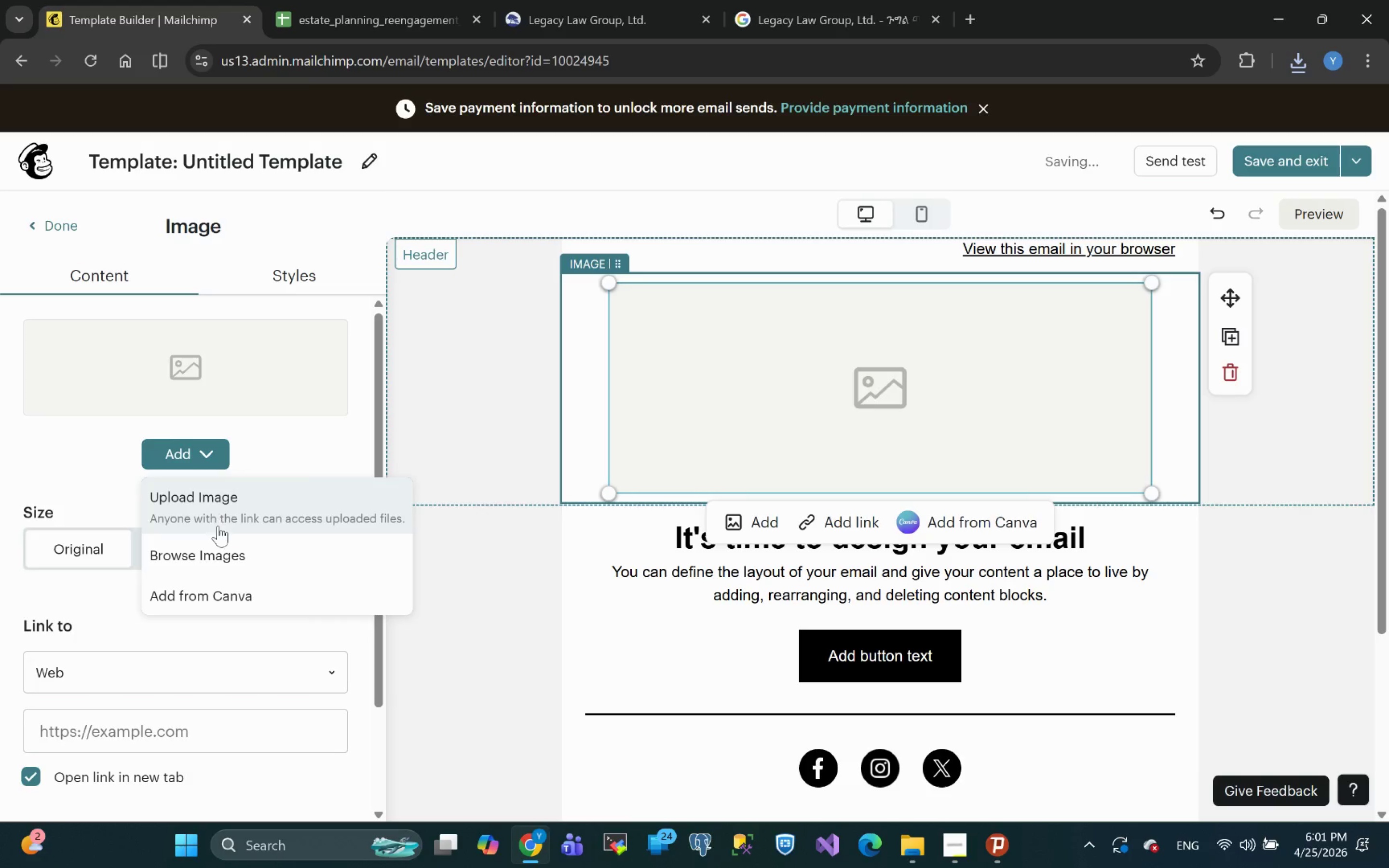 
left_click([220, 555])
 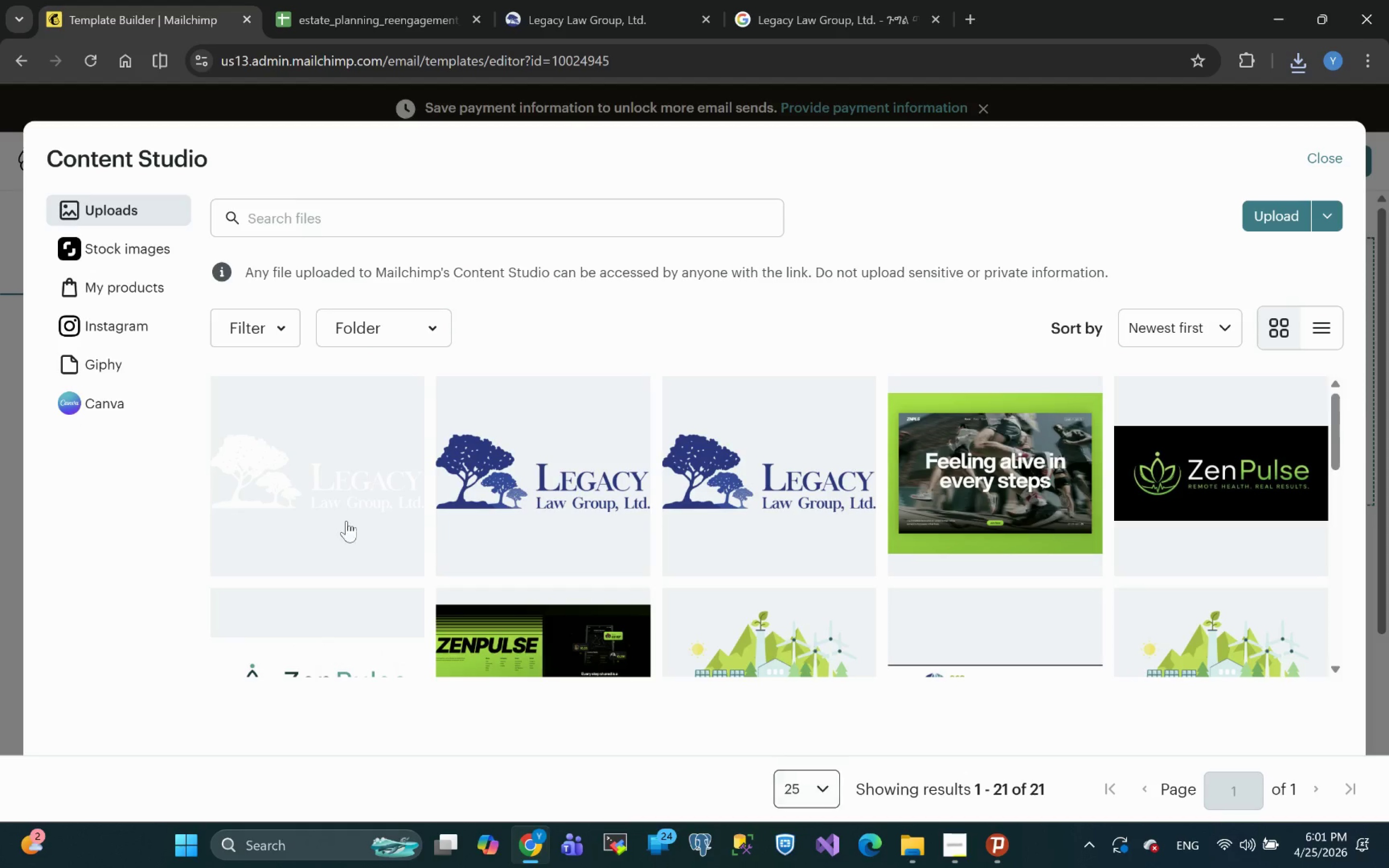 
left_click([304, 461])
 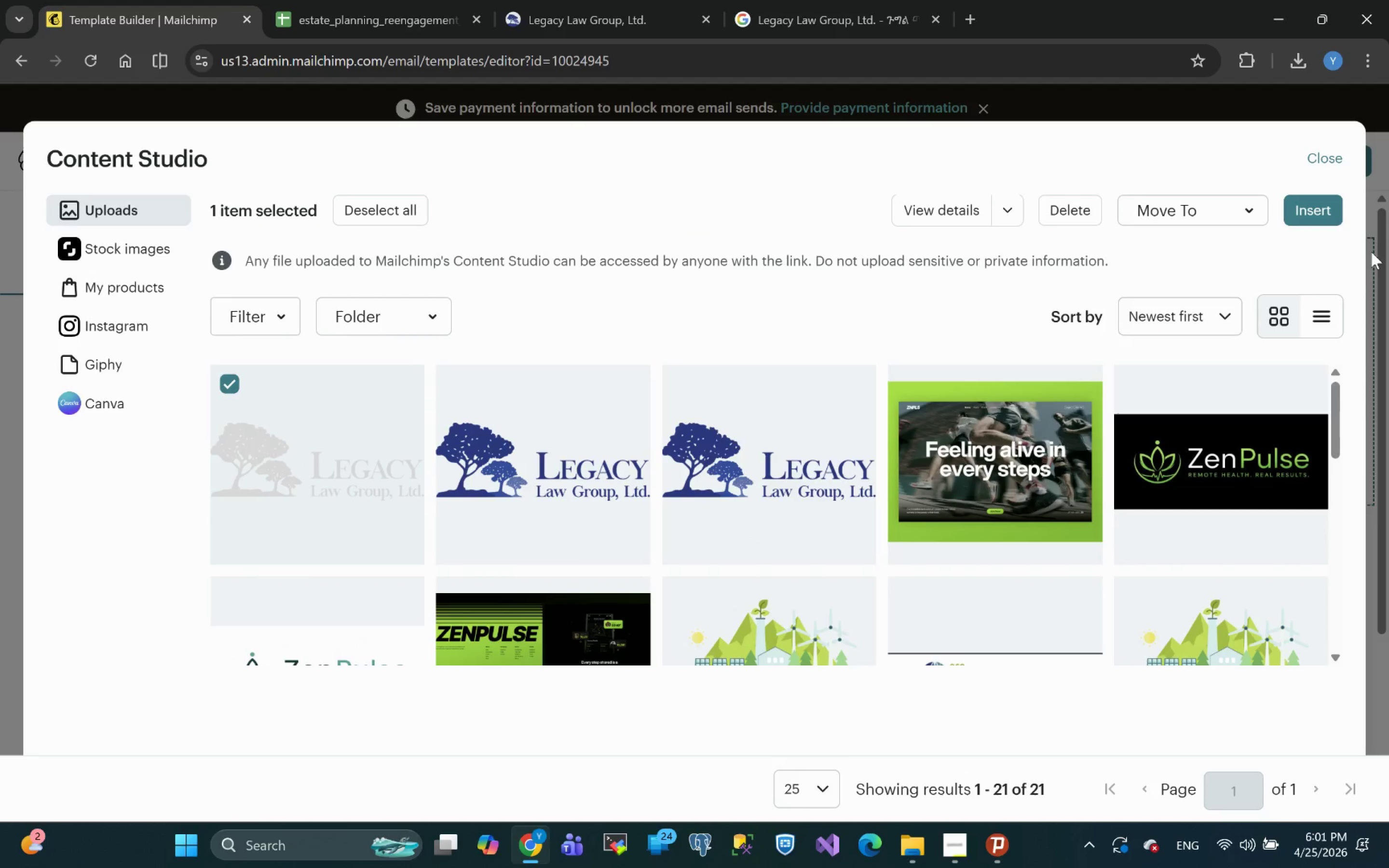 
left_click([1310, 209])
 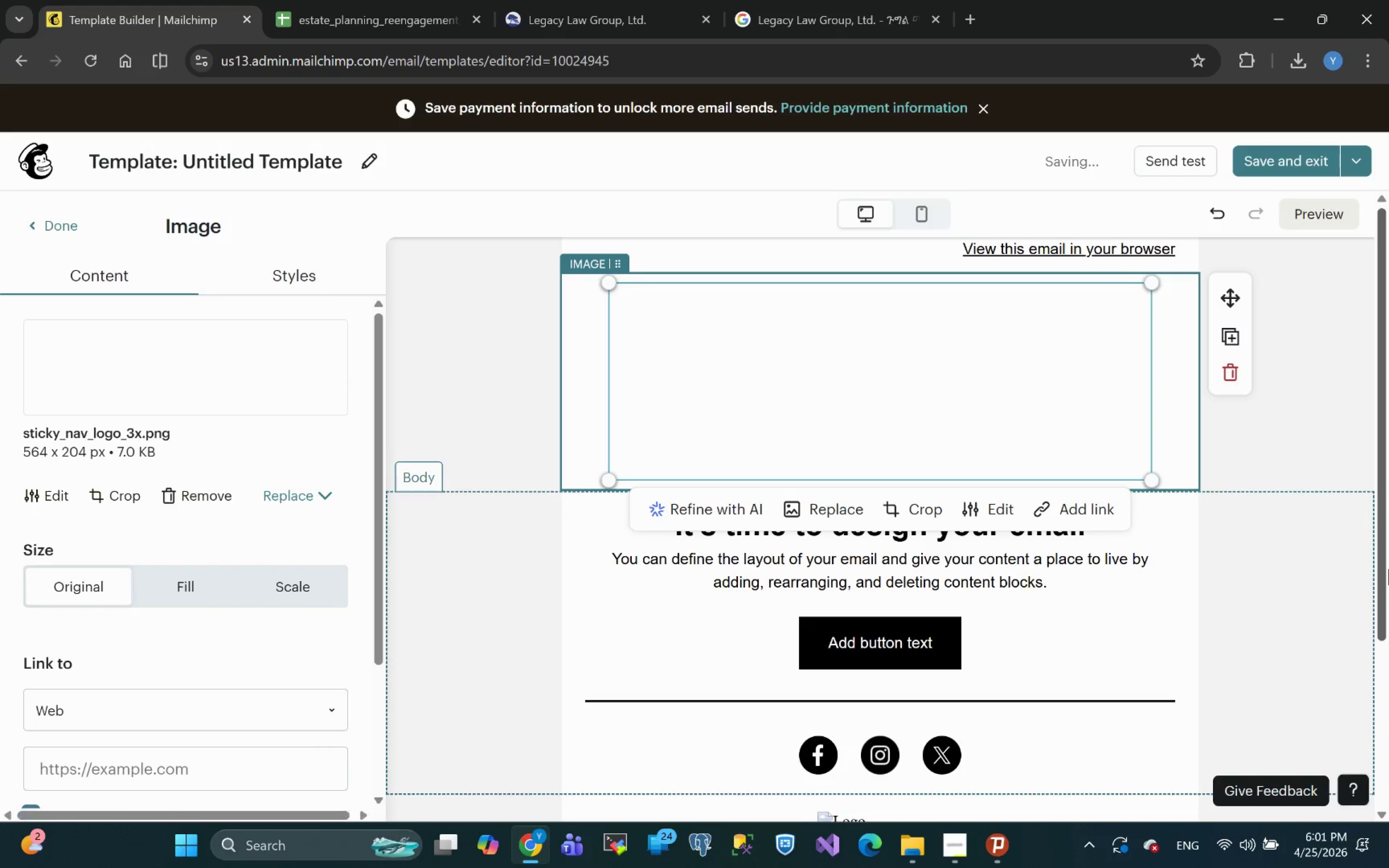 
wait(8.3)
 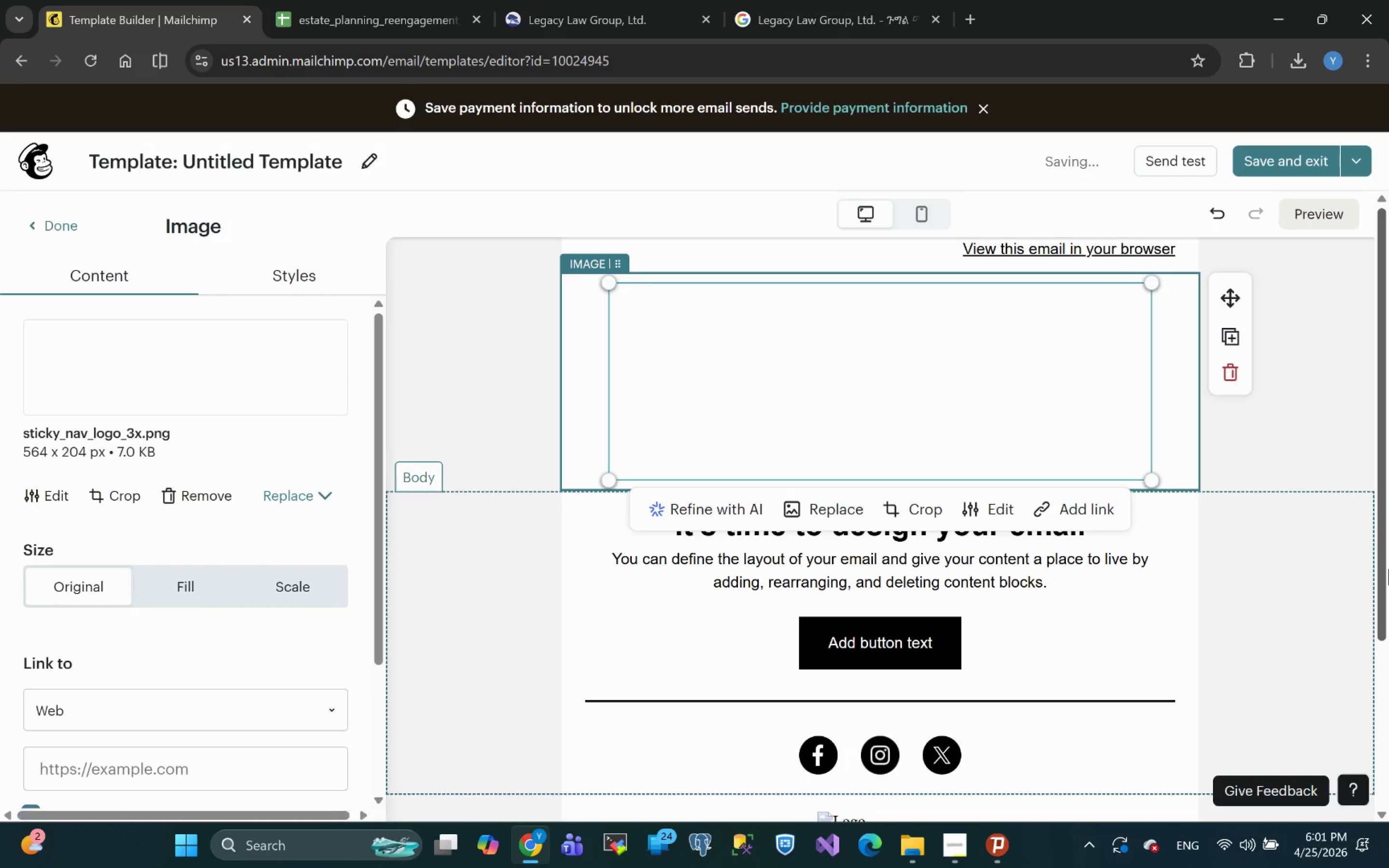 
left_click([1229, 366])
 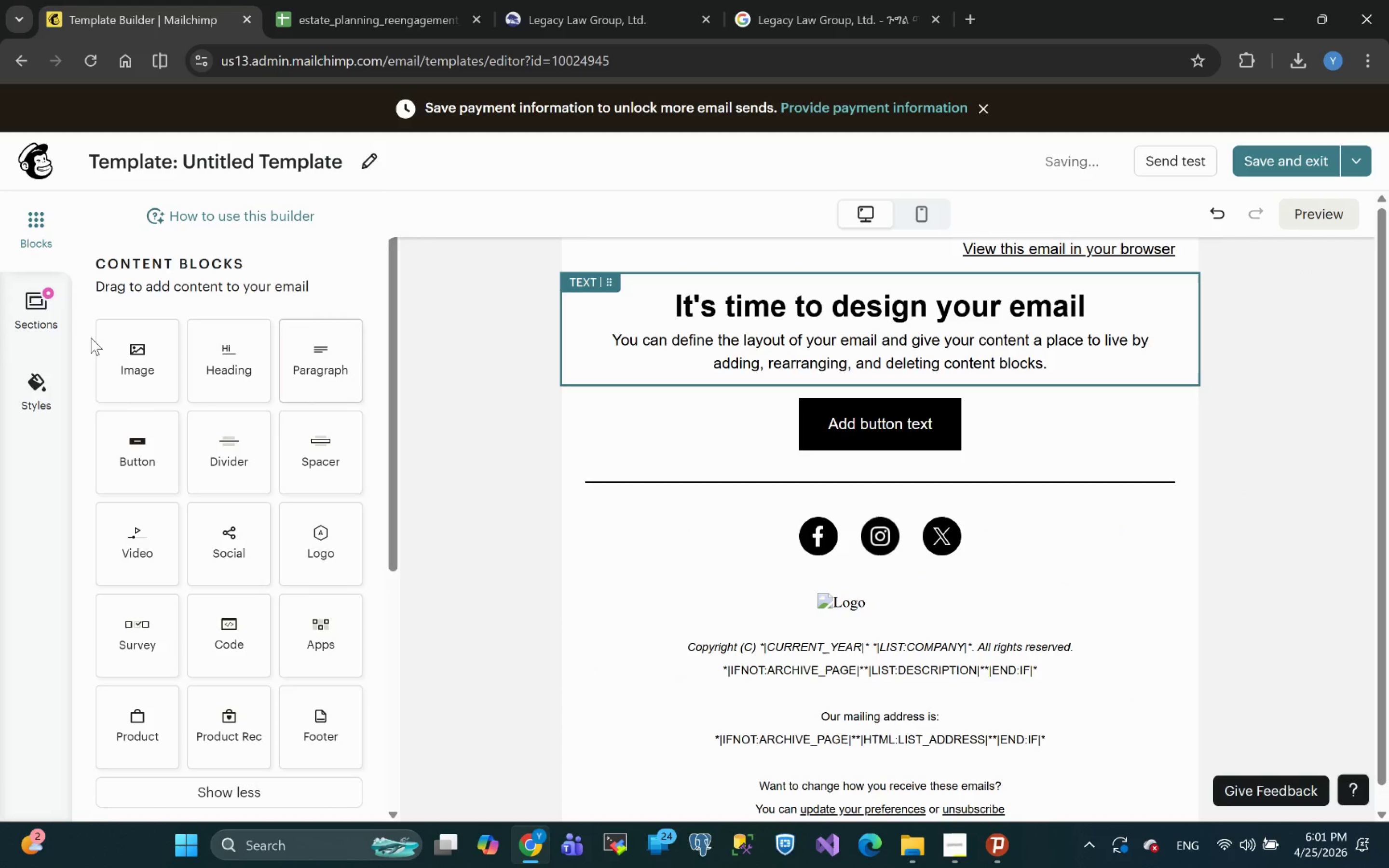 
left_click_drag(start_coordinate=[131, 362], to_coordinate=[968, 301])
 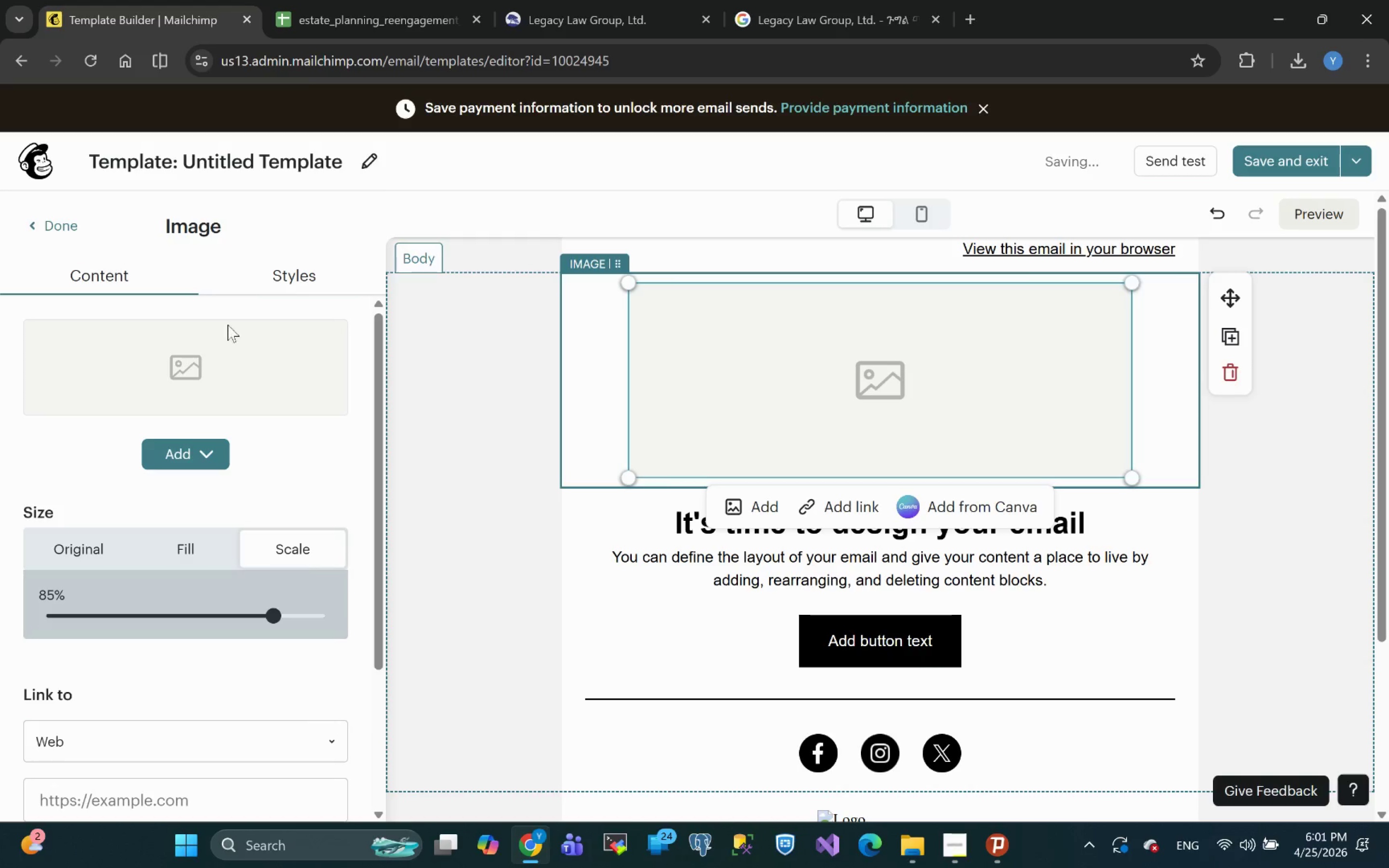 
left_click([192, 454])
 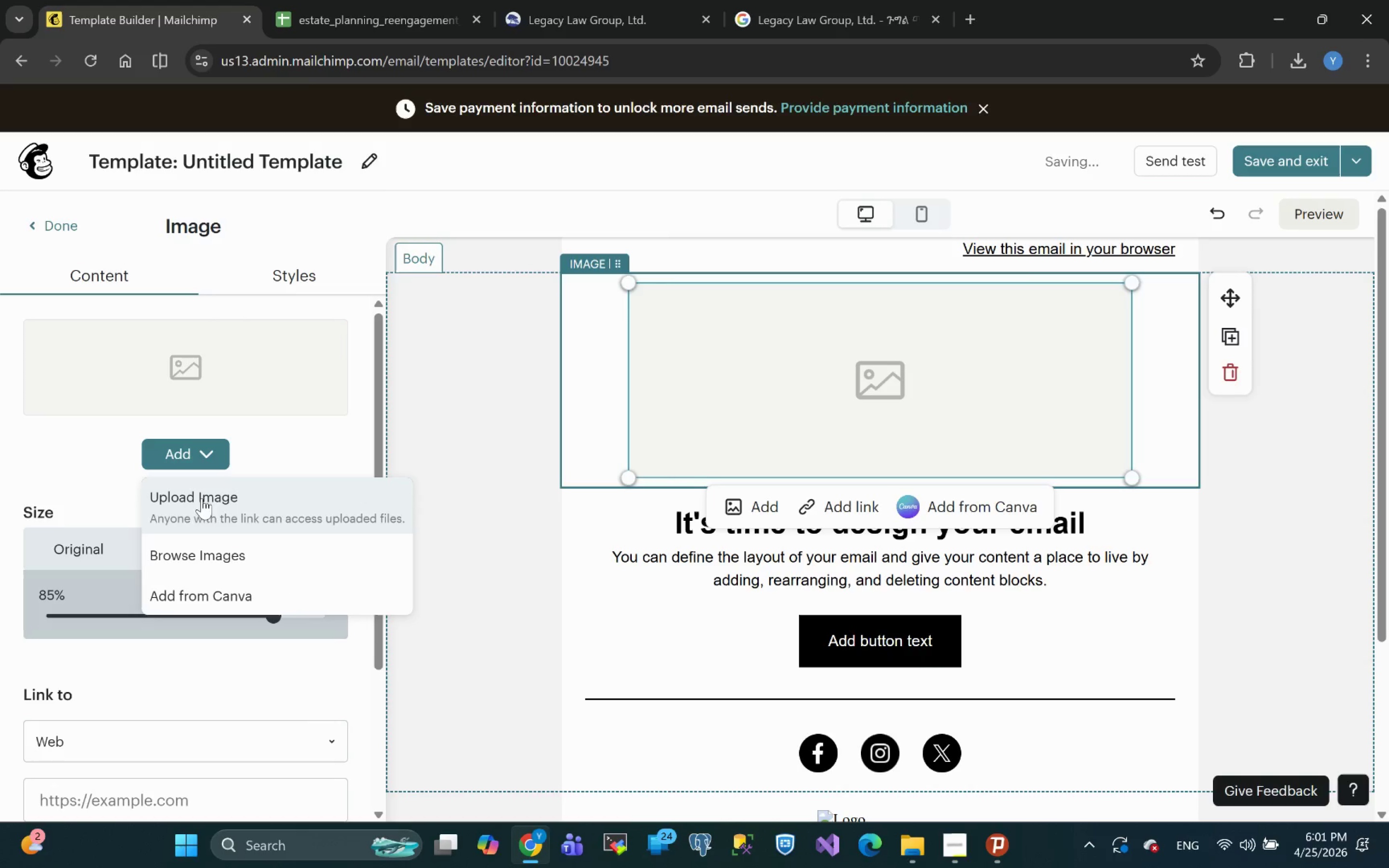 
left_click([201, 502])
 